 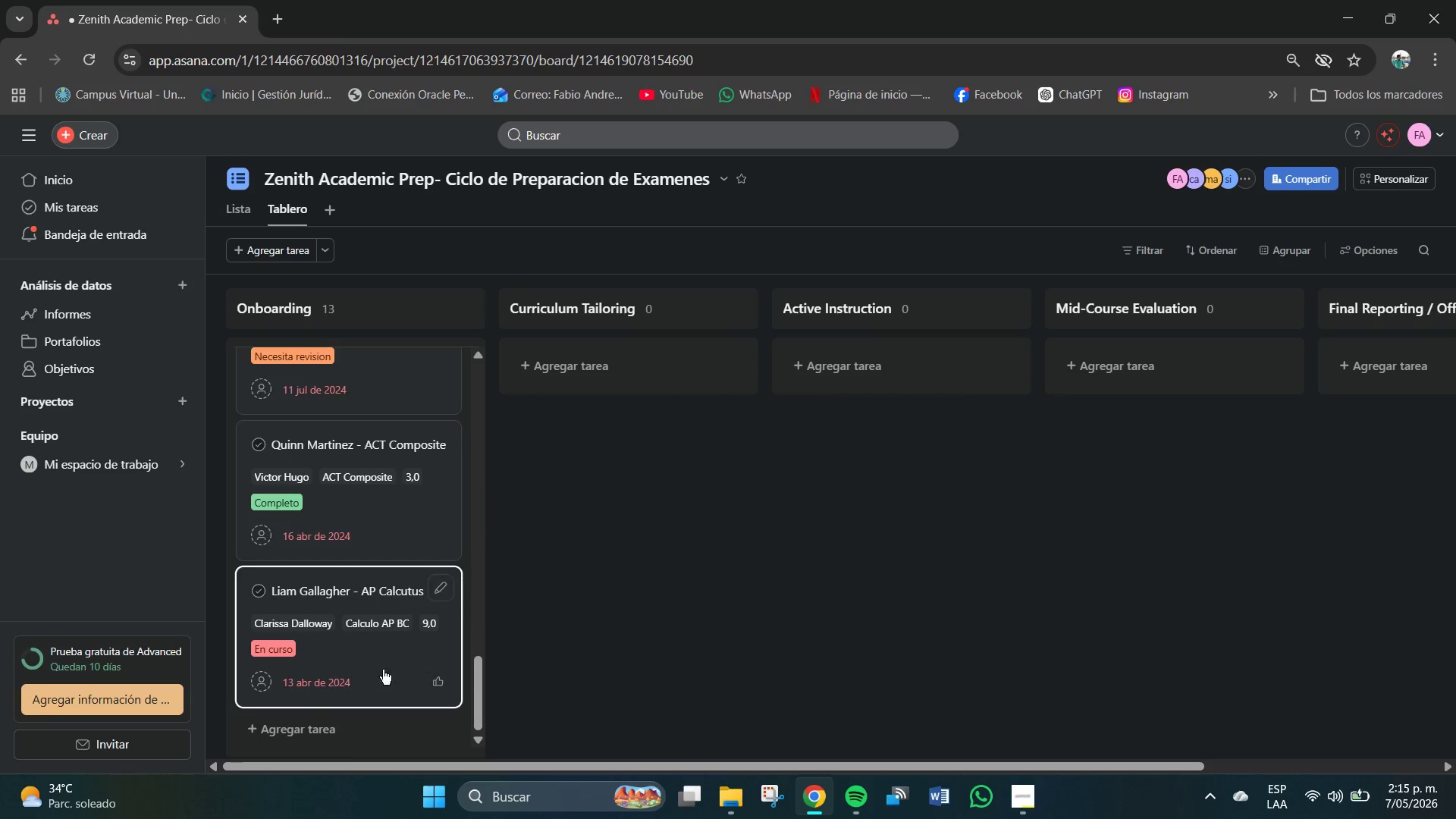 
left_click([311, 736])
 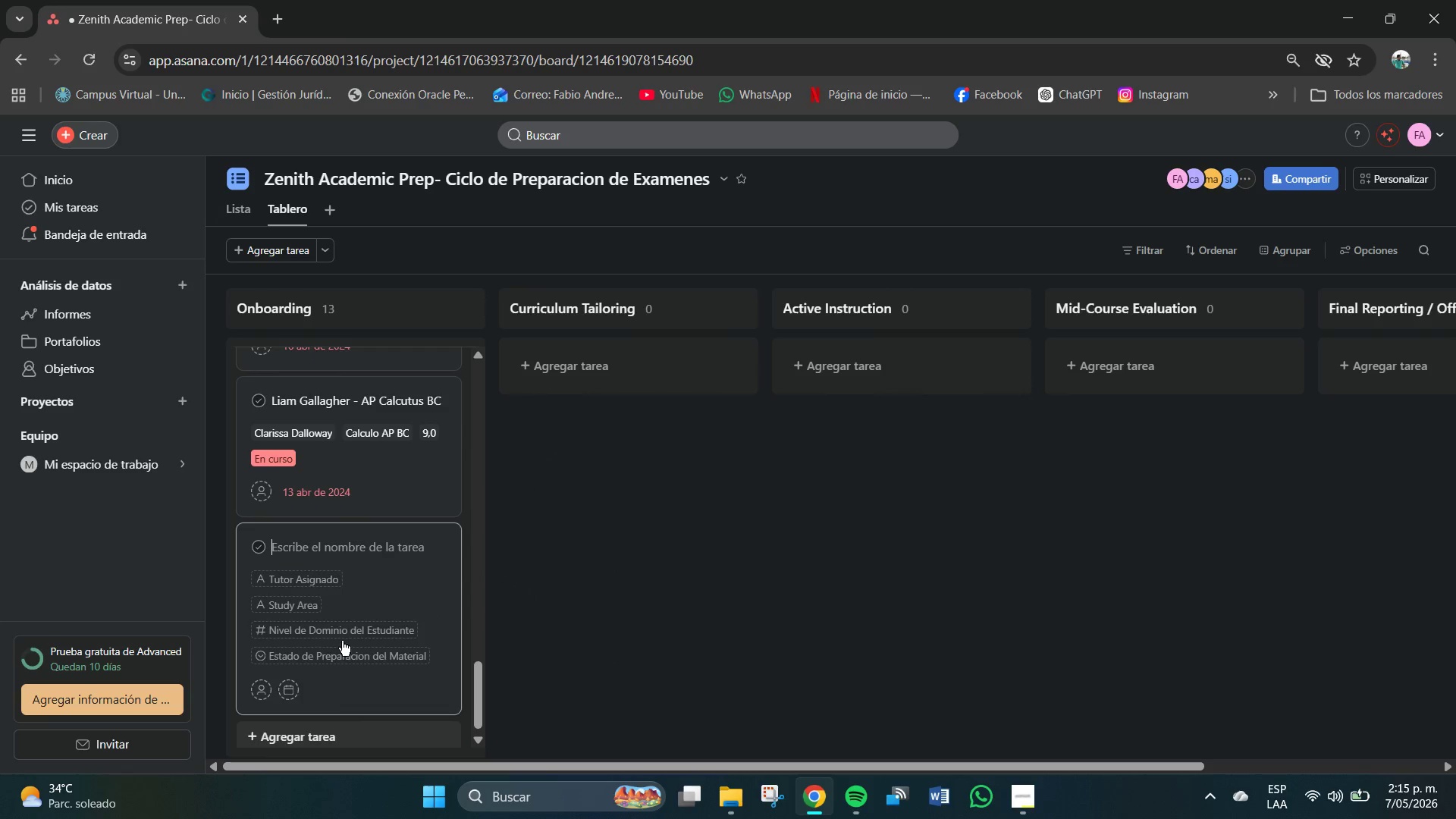 
scroll: coordinate [347, 613], scroll_direction: down, amount: 5.0
 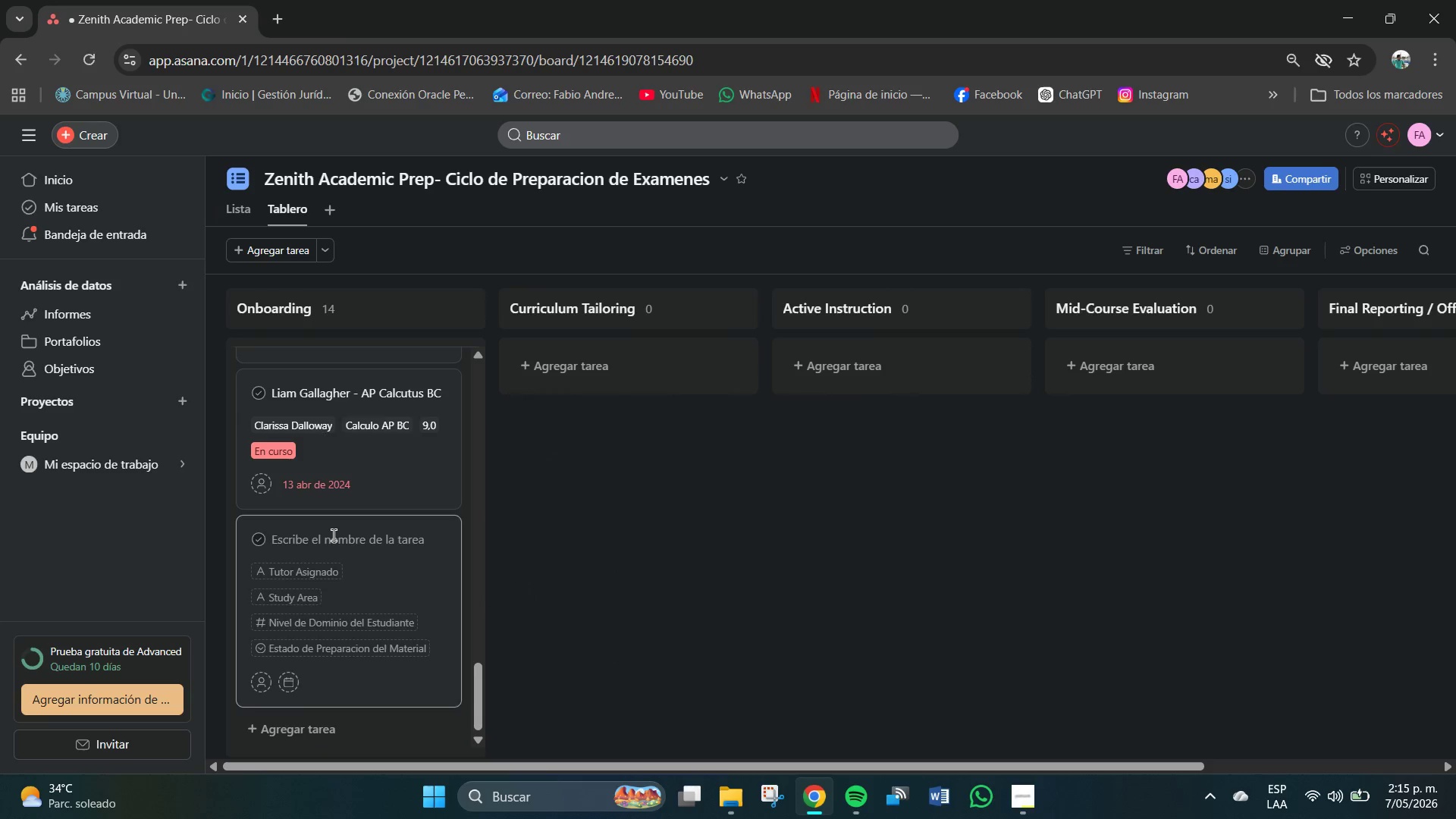 
left_click([334, 534])
 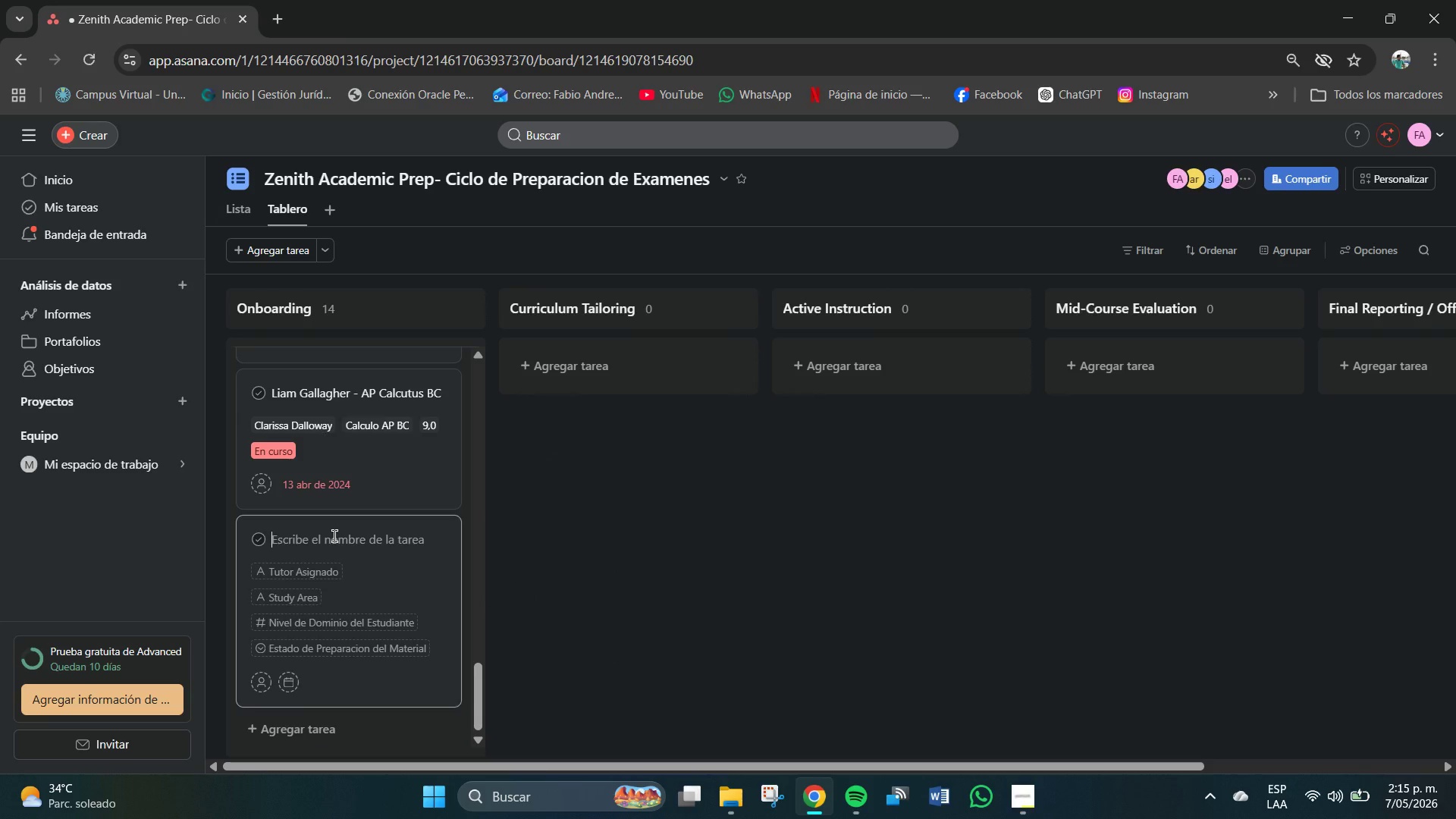 
type(Gabriela Diaz)
 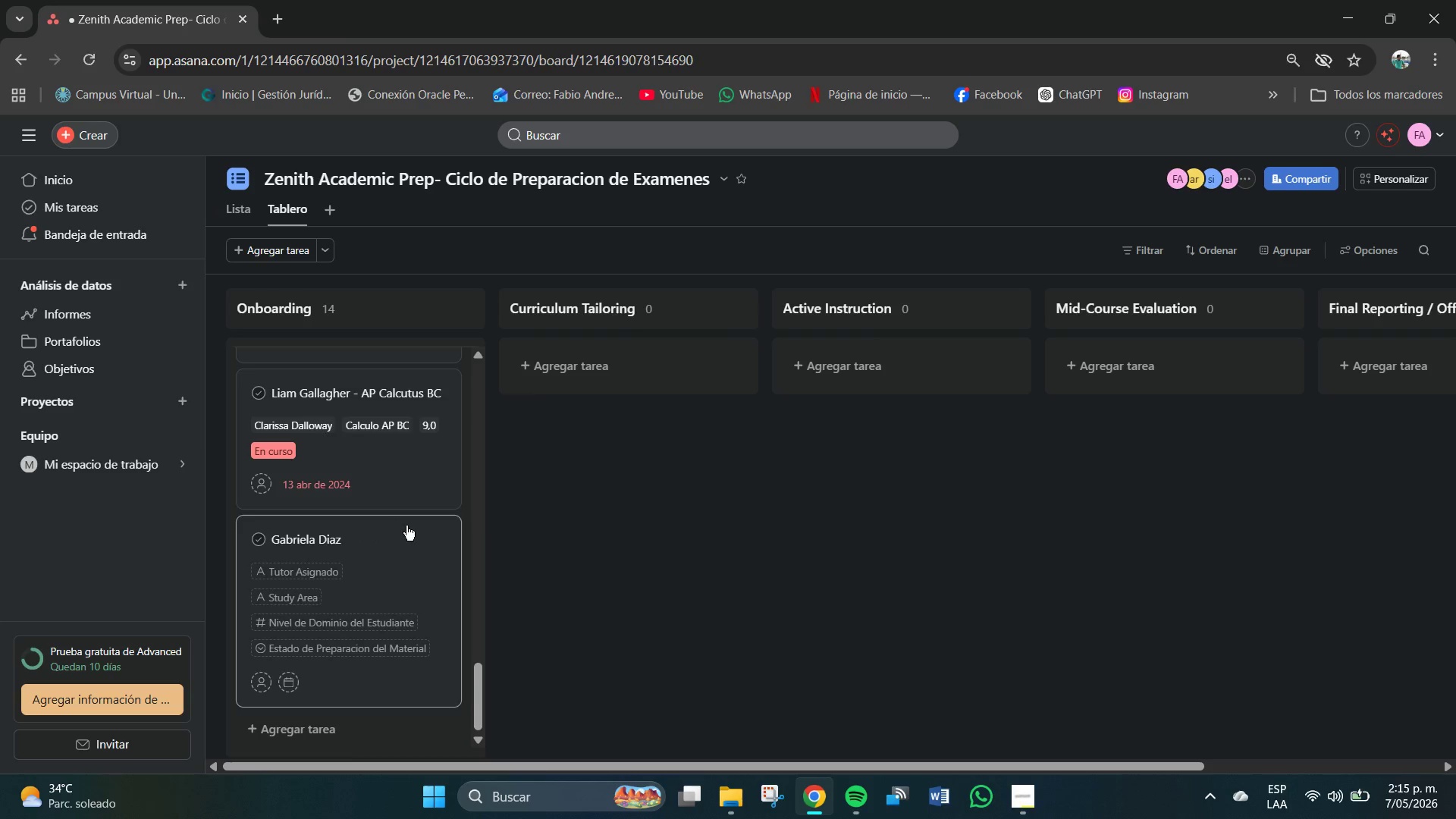 
type( - MA)
key(Backspace)
type(CAT Blo)
key(Backspace)
key(Backspace)
type(iolo)
 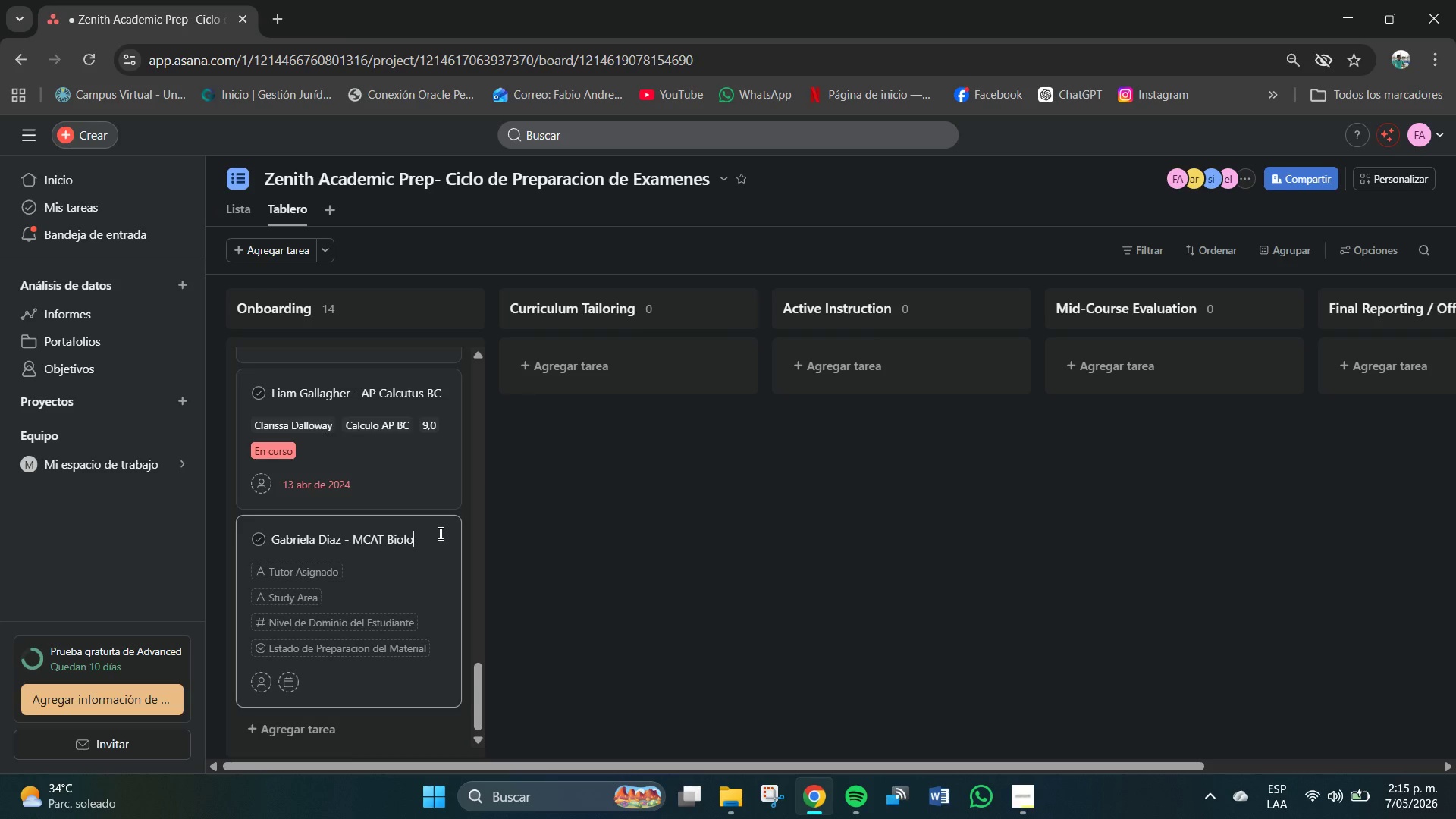 
type(gy)
 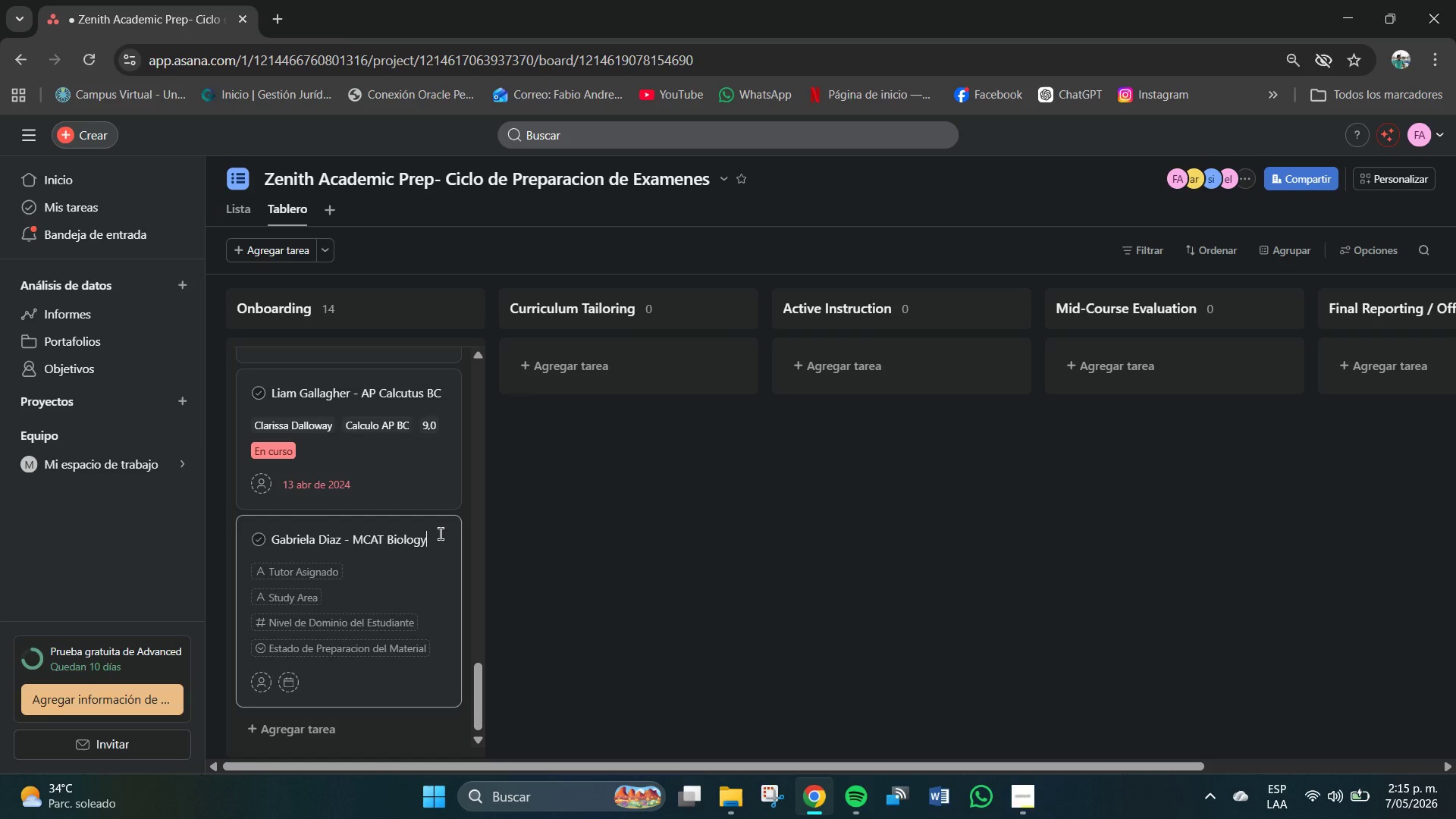 
mouse_move([314, 596])
 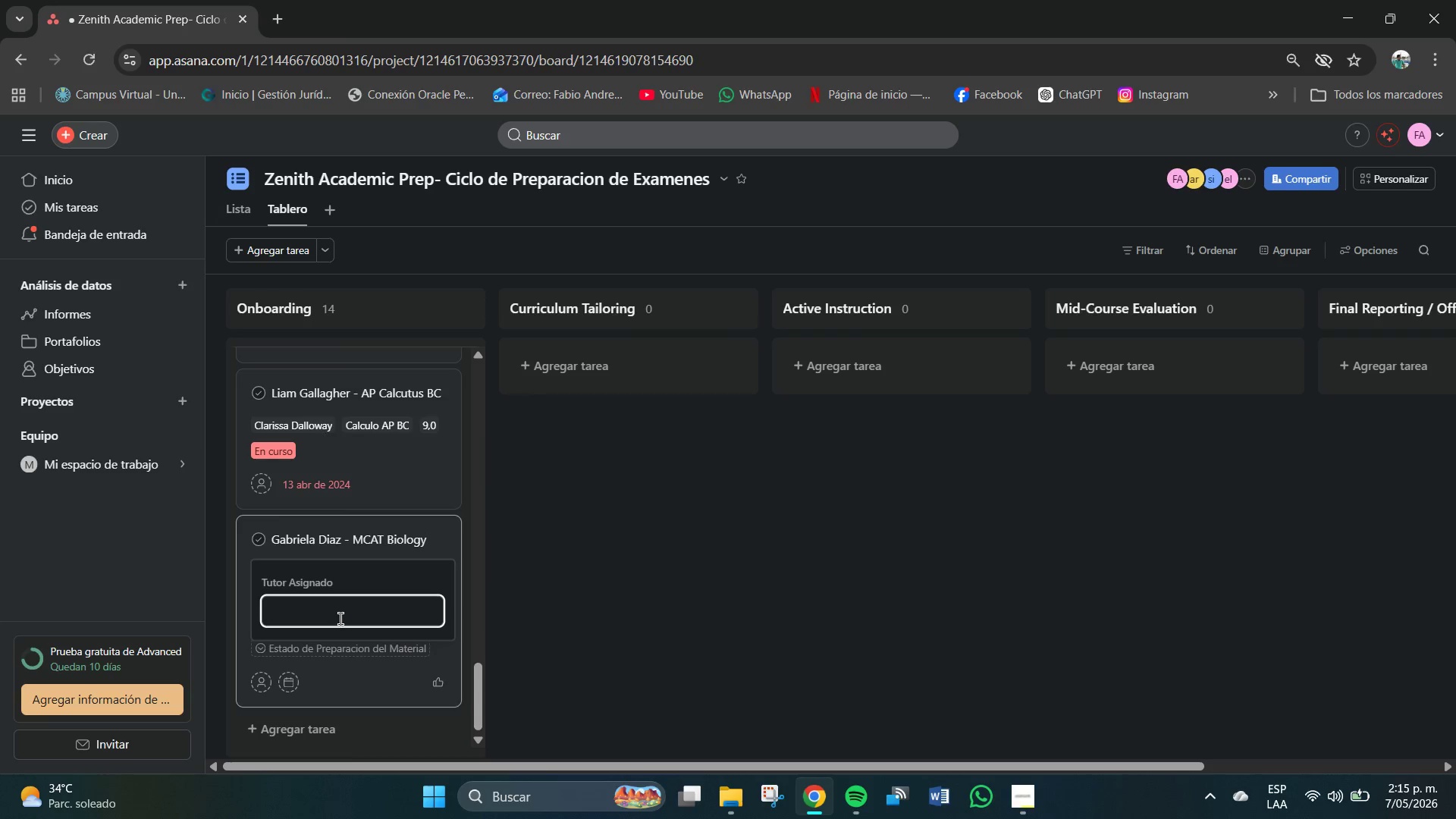 
type(Elena Rodriguez)
 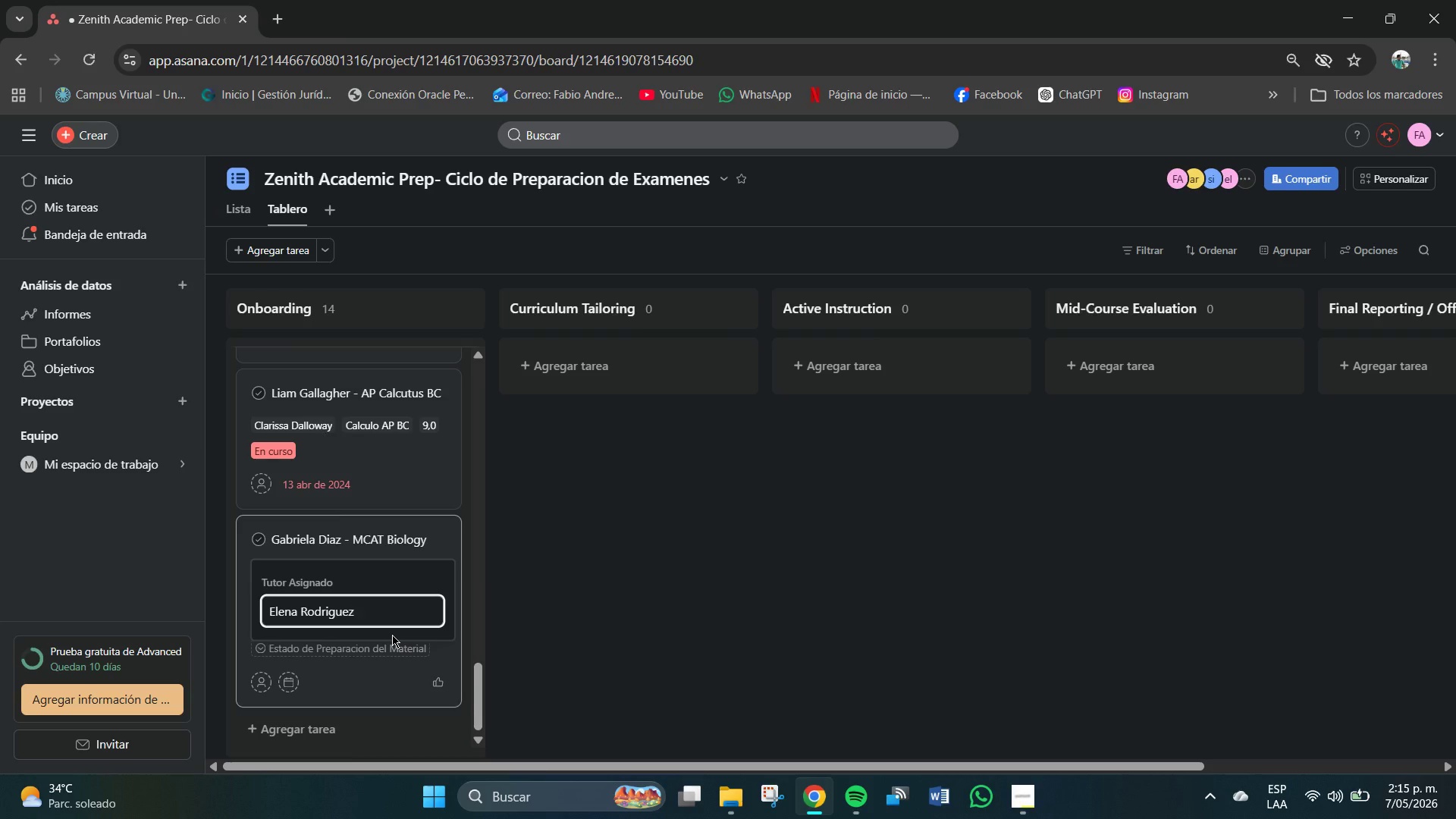 
key(Enter)
 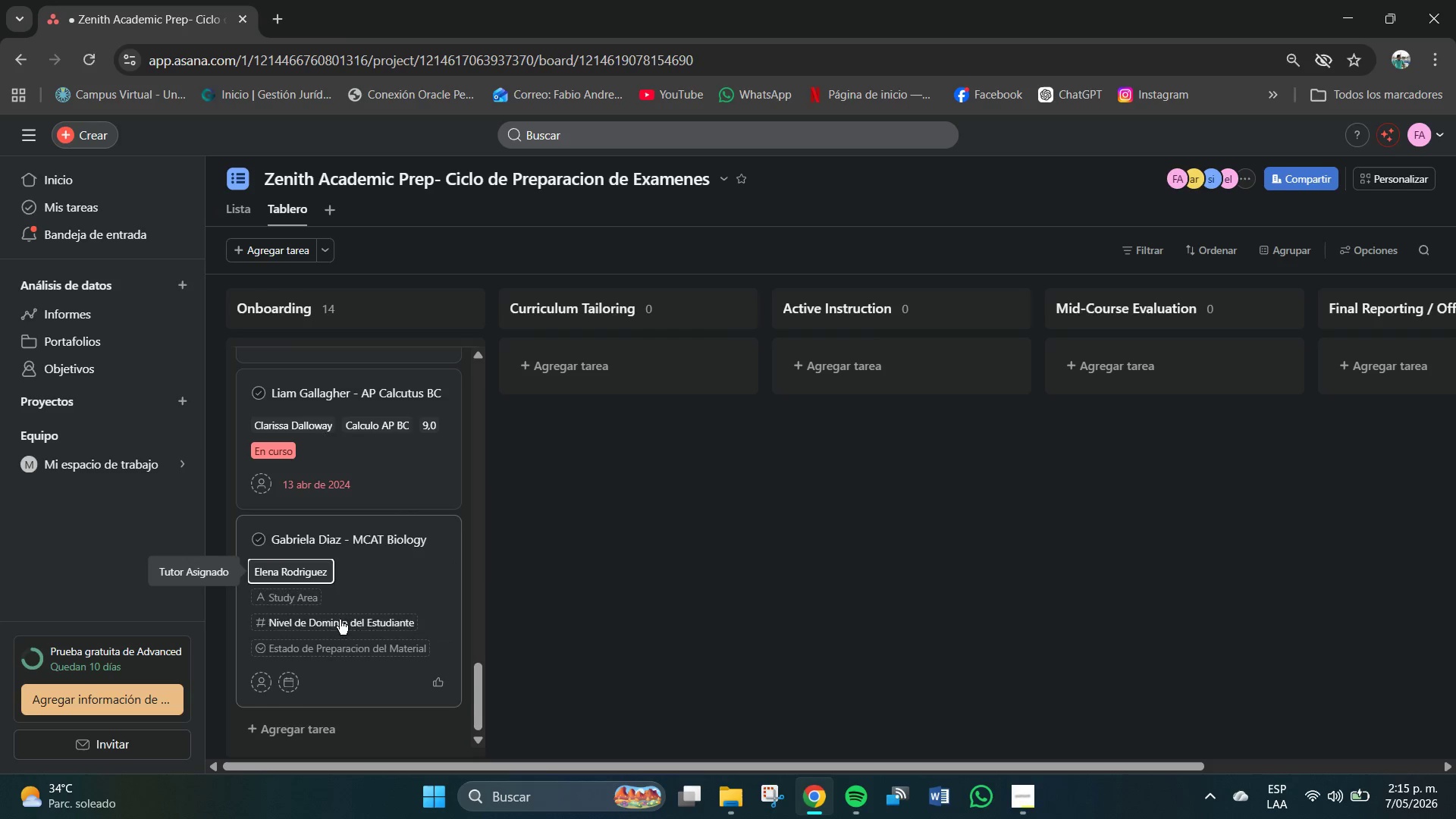 
left_click([298, 600])
 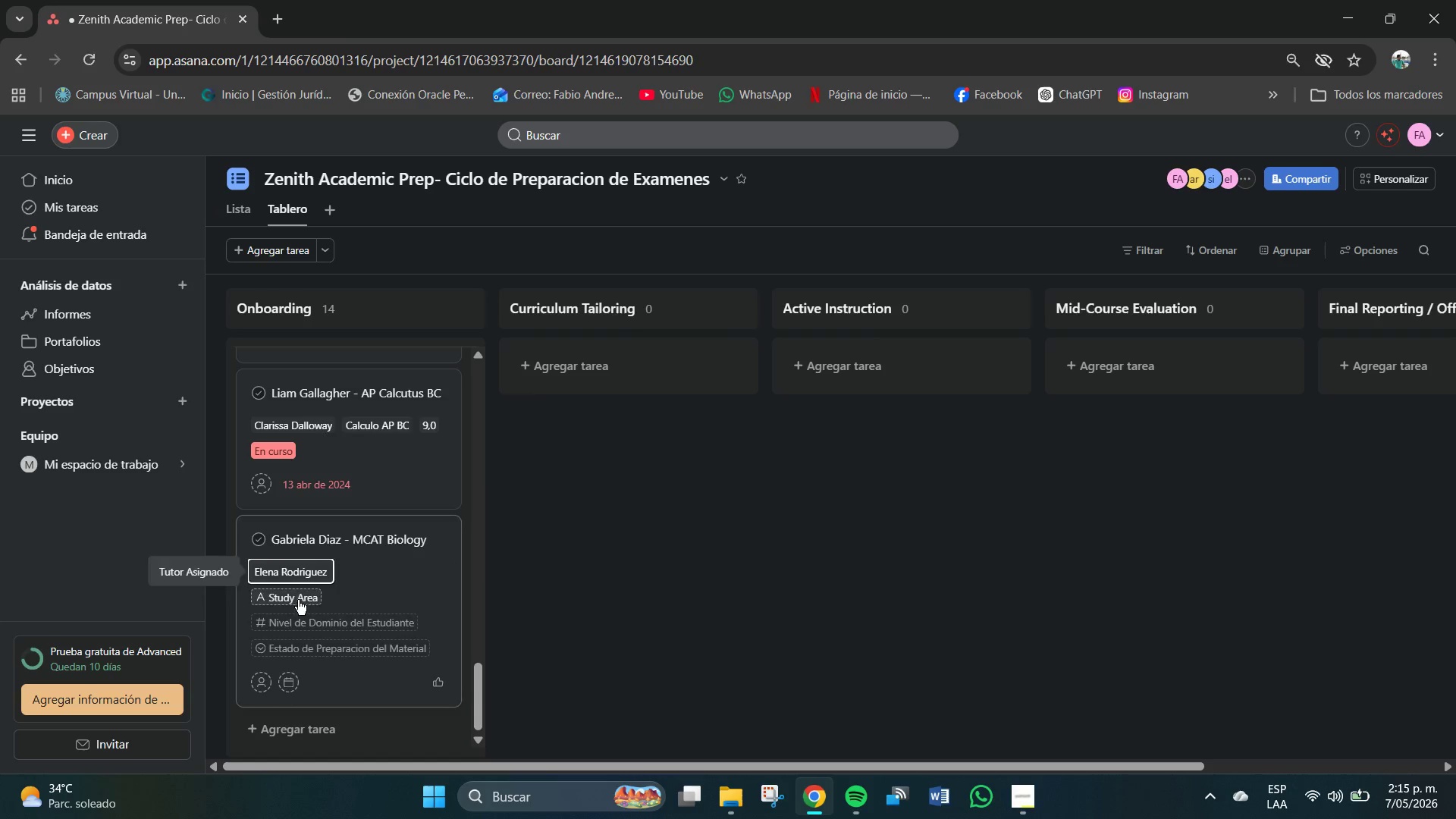 
mouse_move([294, 617])
 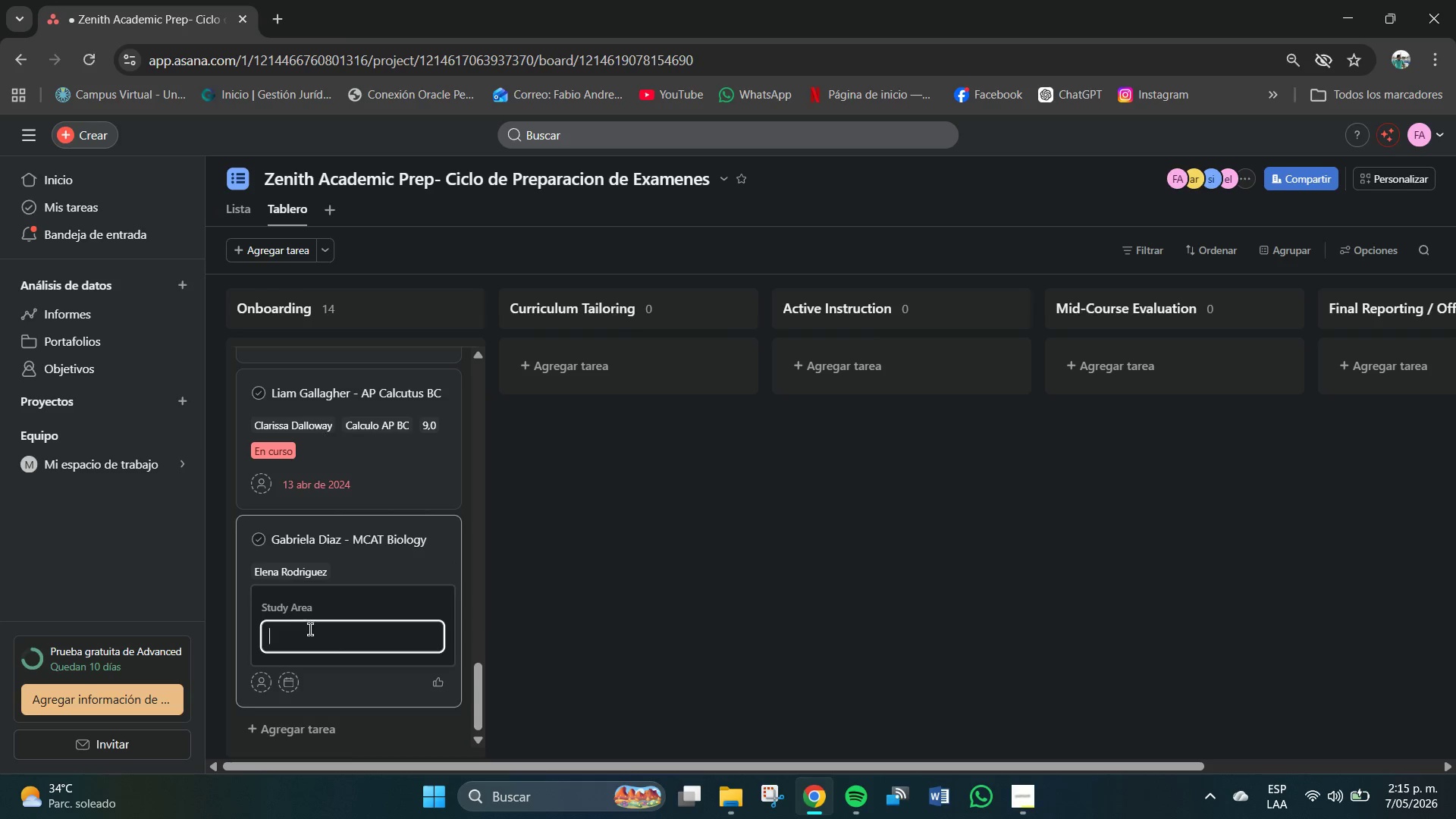 
left_click_drag(start_coordinate=[313, 632], to_coordinate=[317, 634])
 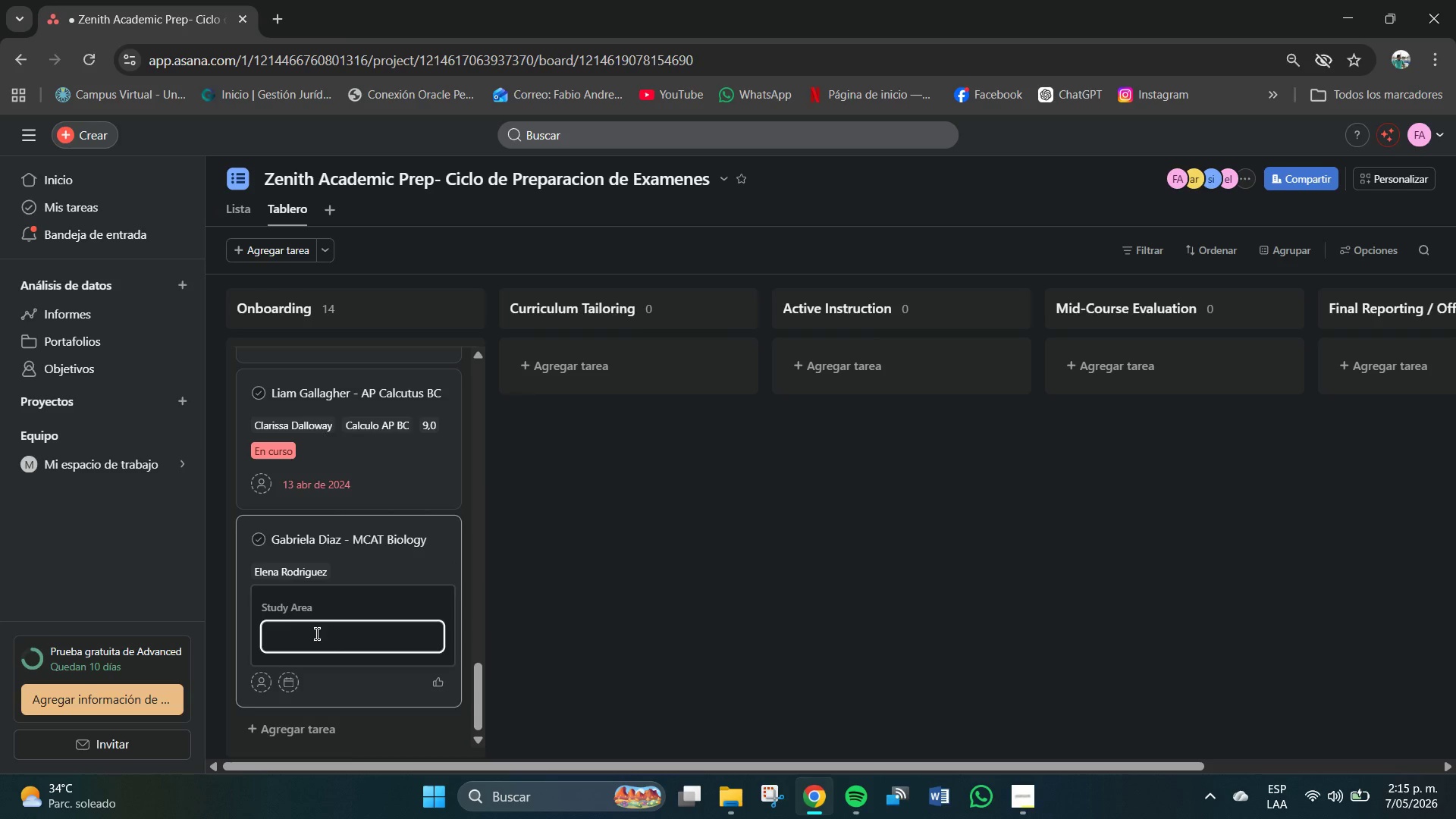 
type(Biologia del MAC)
key(Backspace)
key(Backspace)
type(CAT )
key(Backspace)
 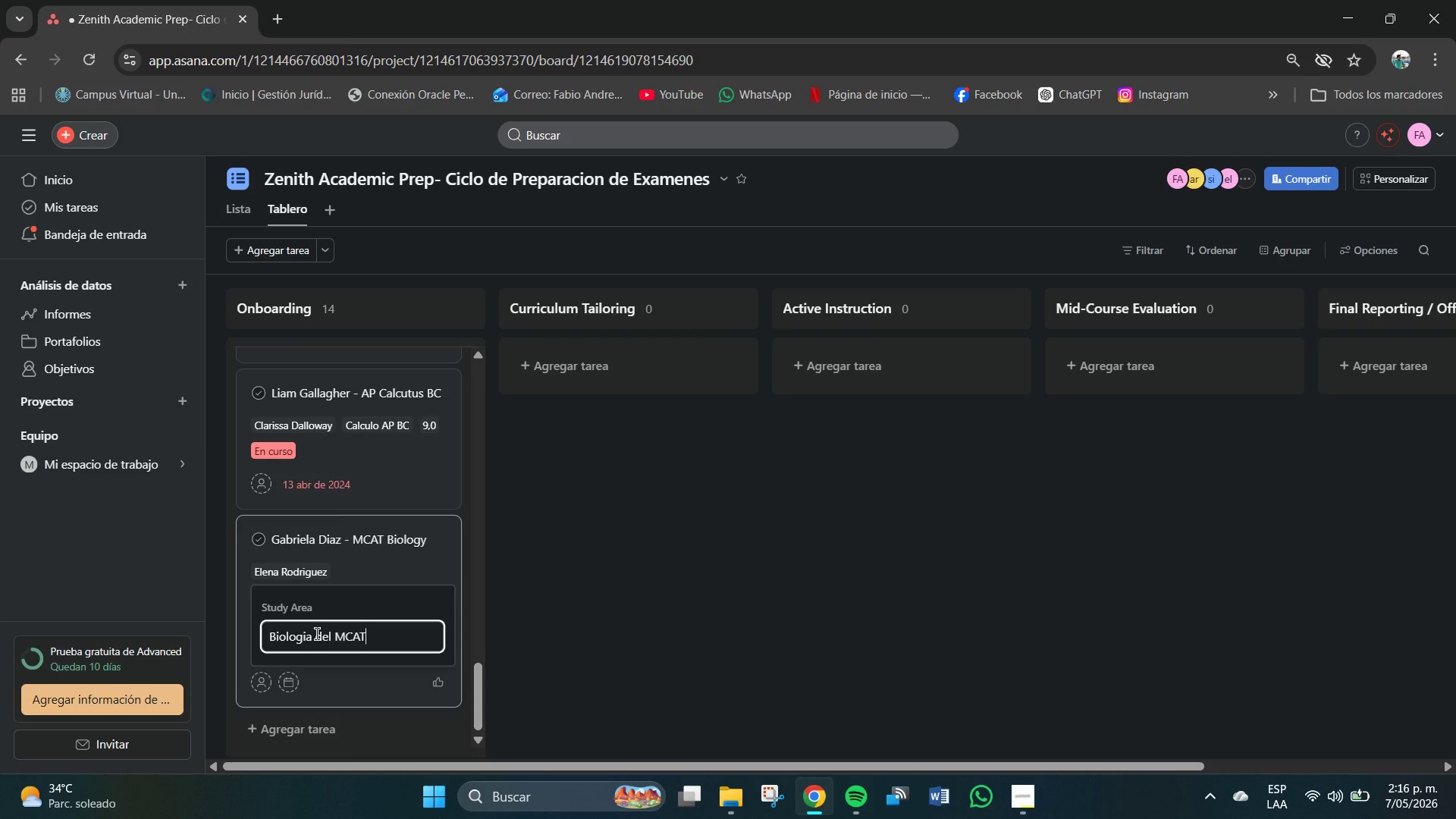 
key(Enter)
 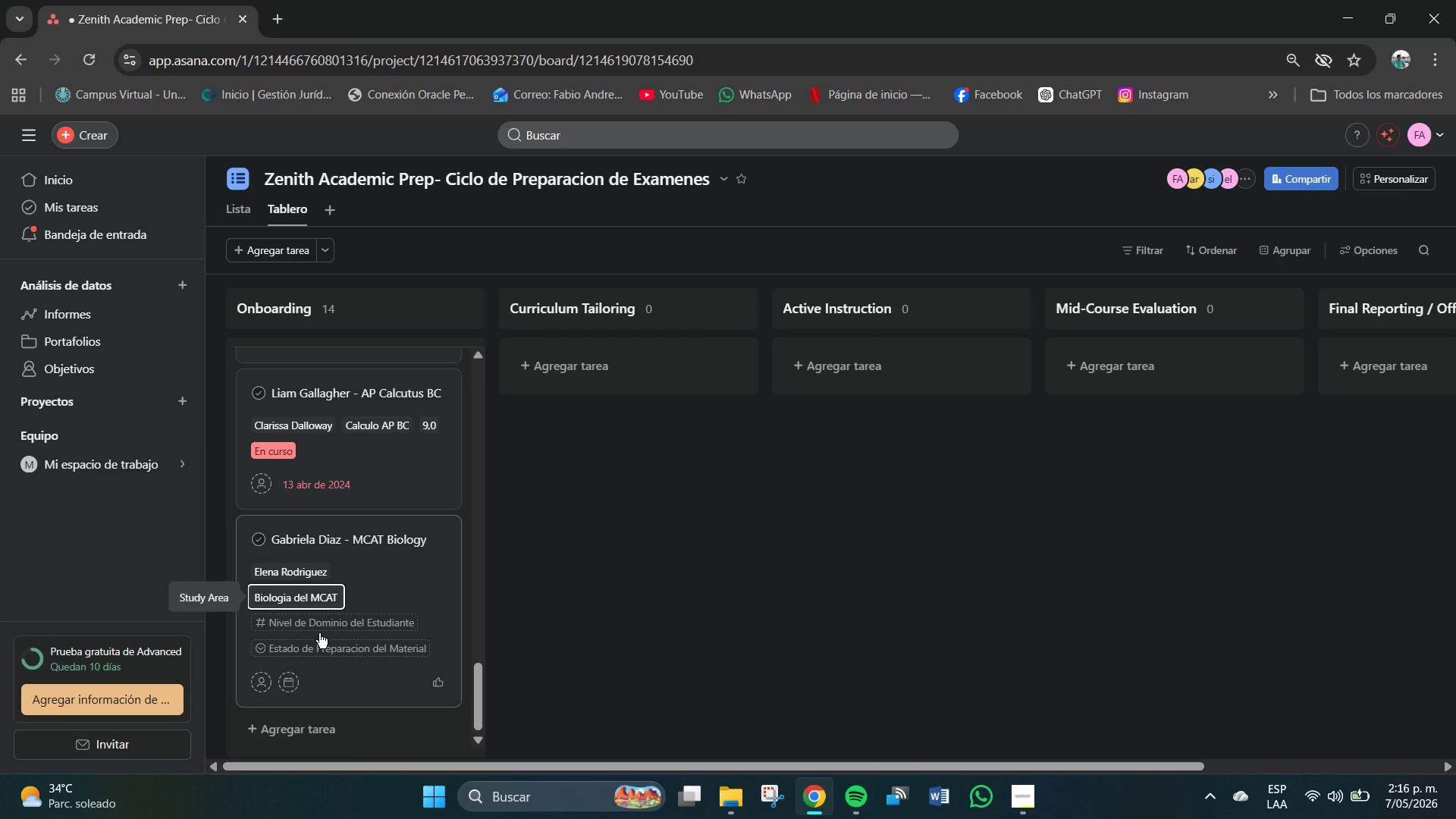 
left_click([351, 630])
 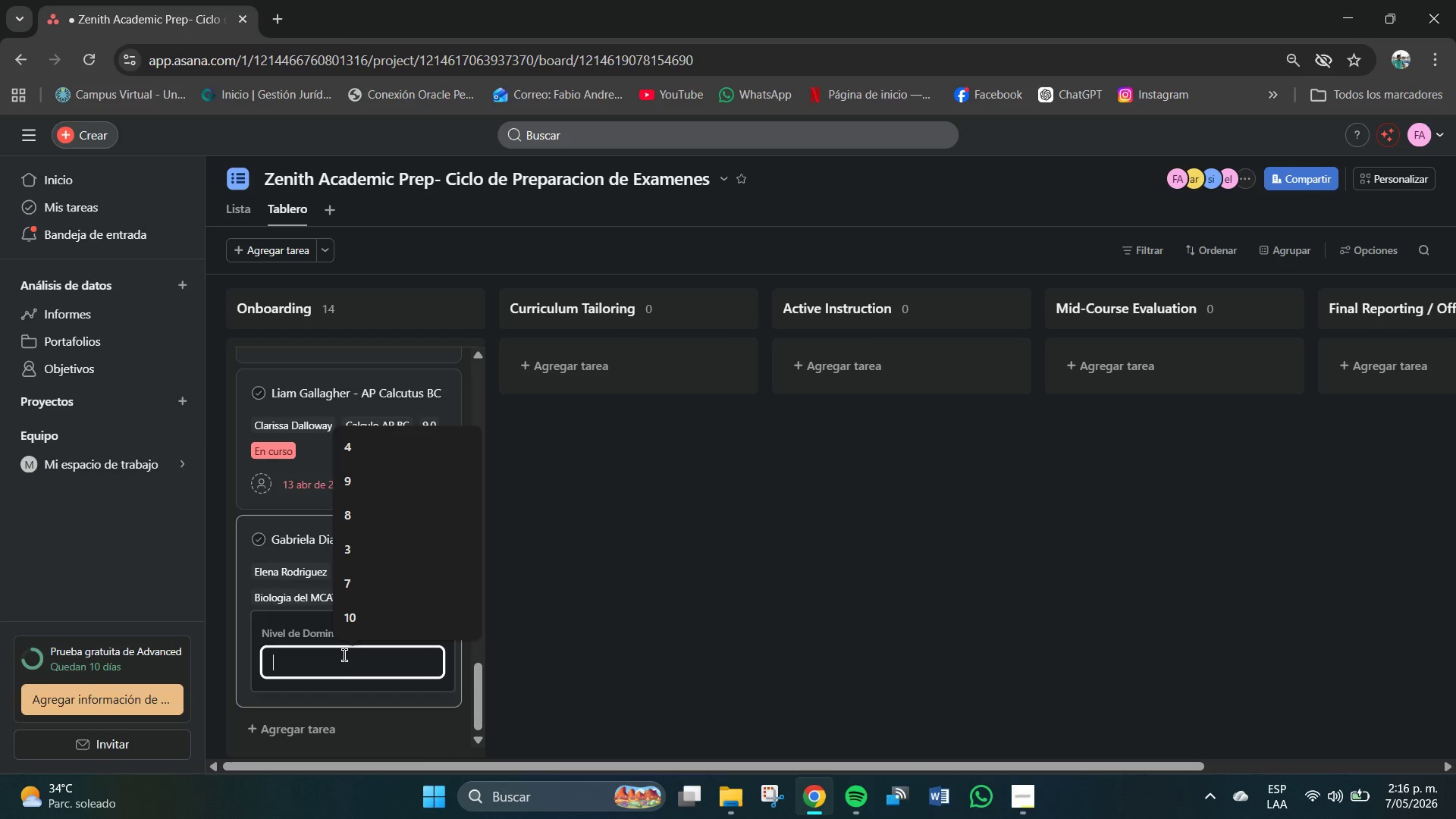 
key(Numpad1)
 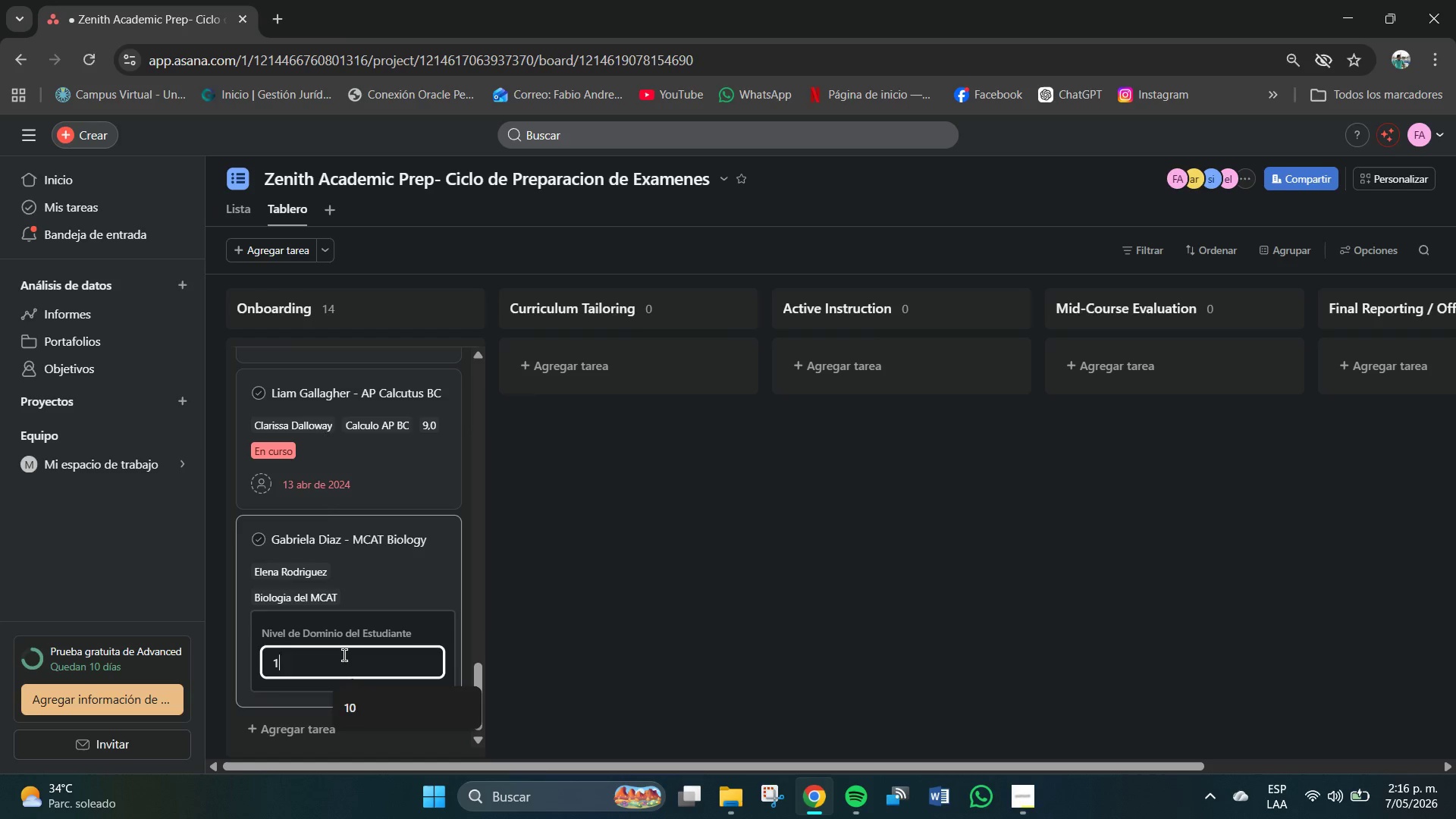 
key(Numpad0)
 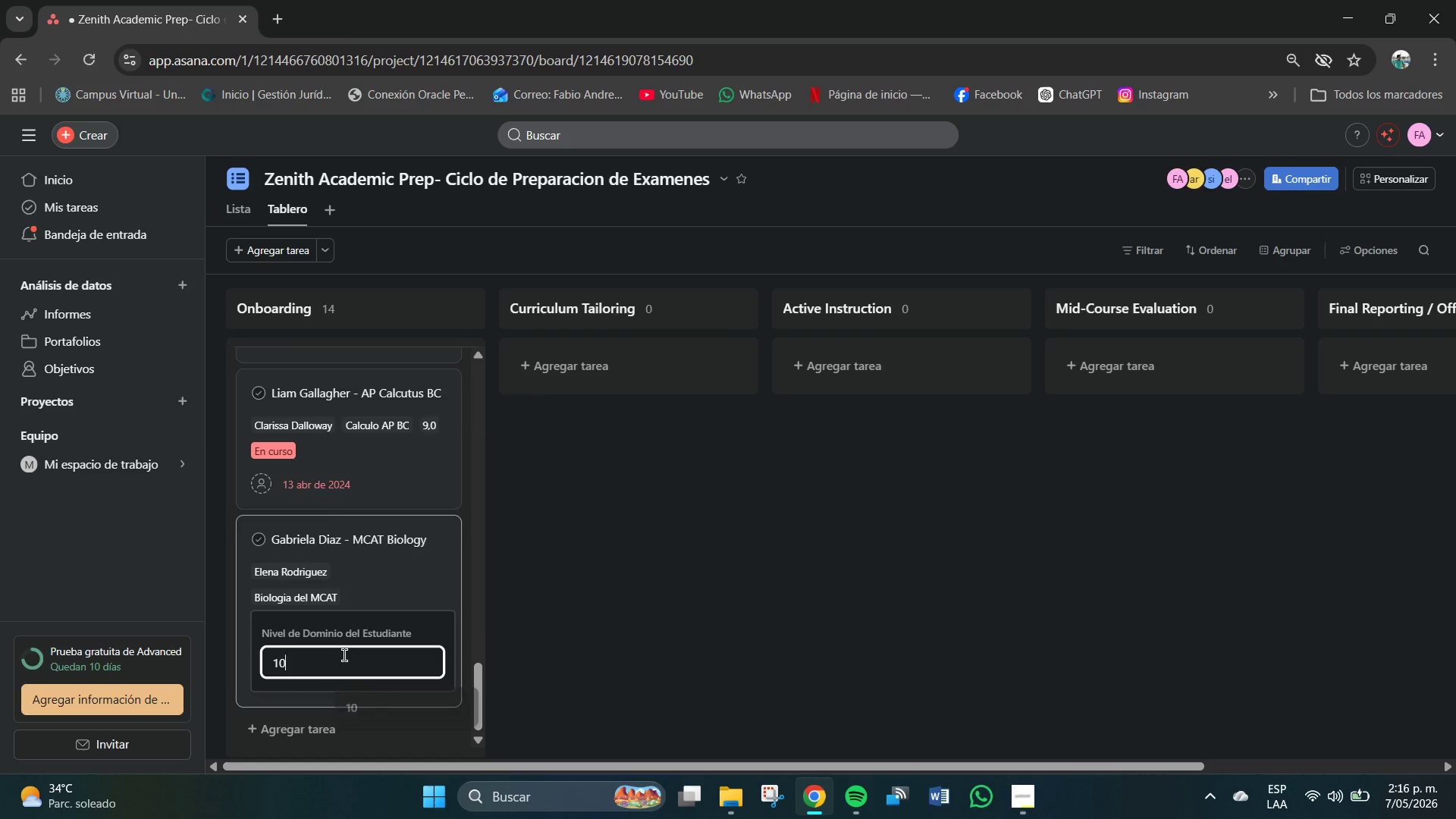 
key(NumpadEnter)
 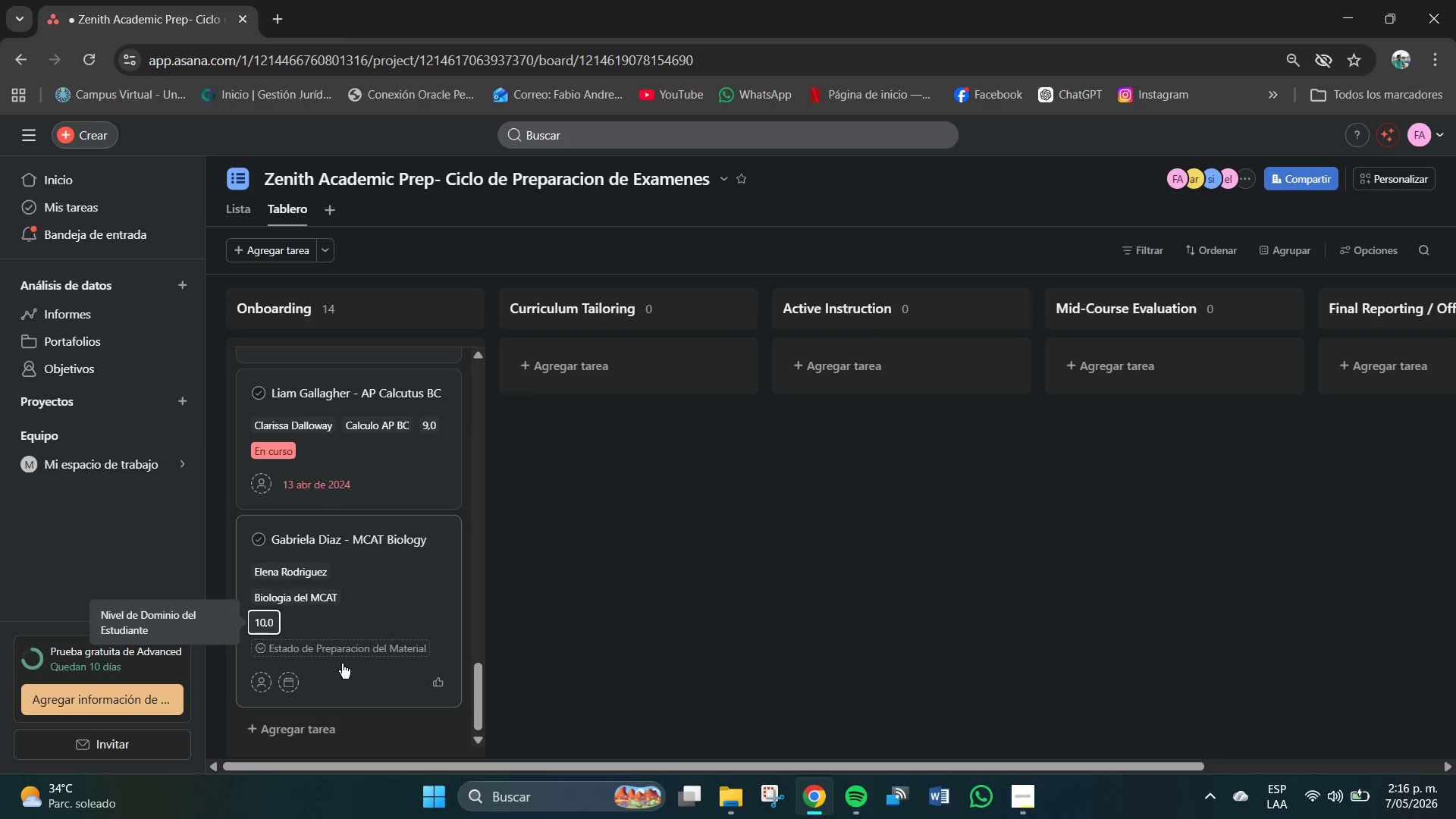 
left_click([348, 647])
 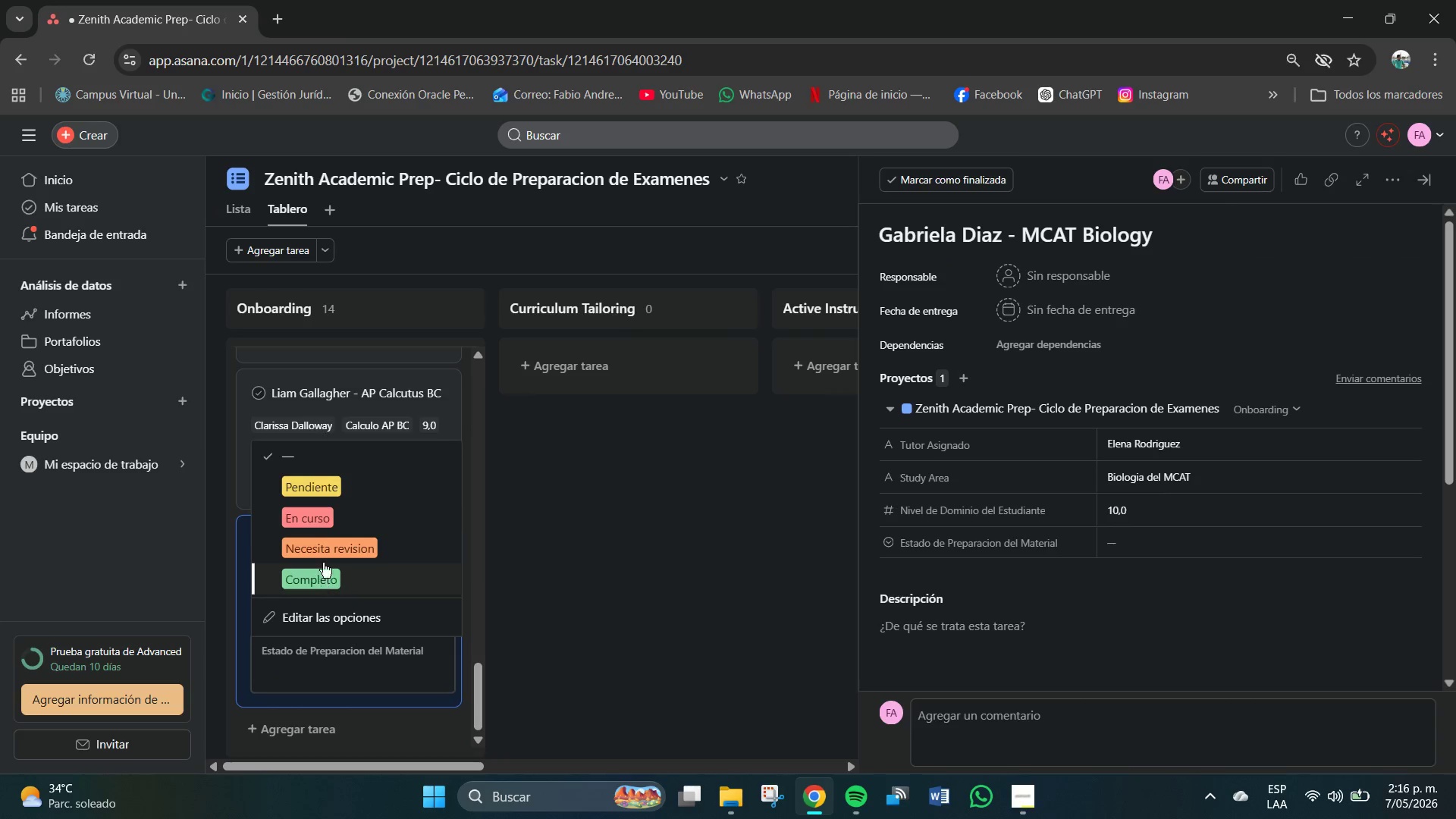 
left_click([318, 516])
 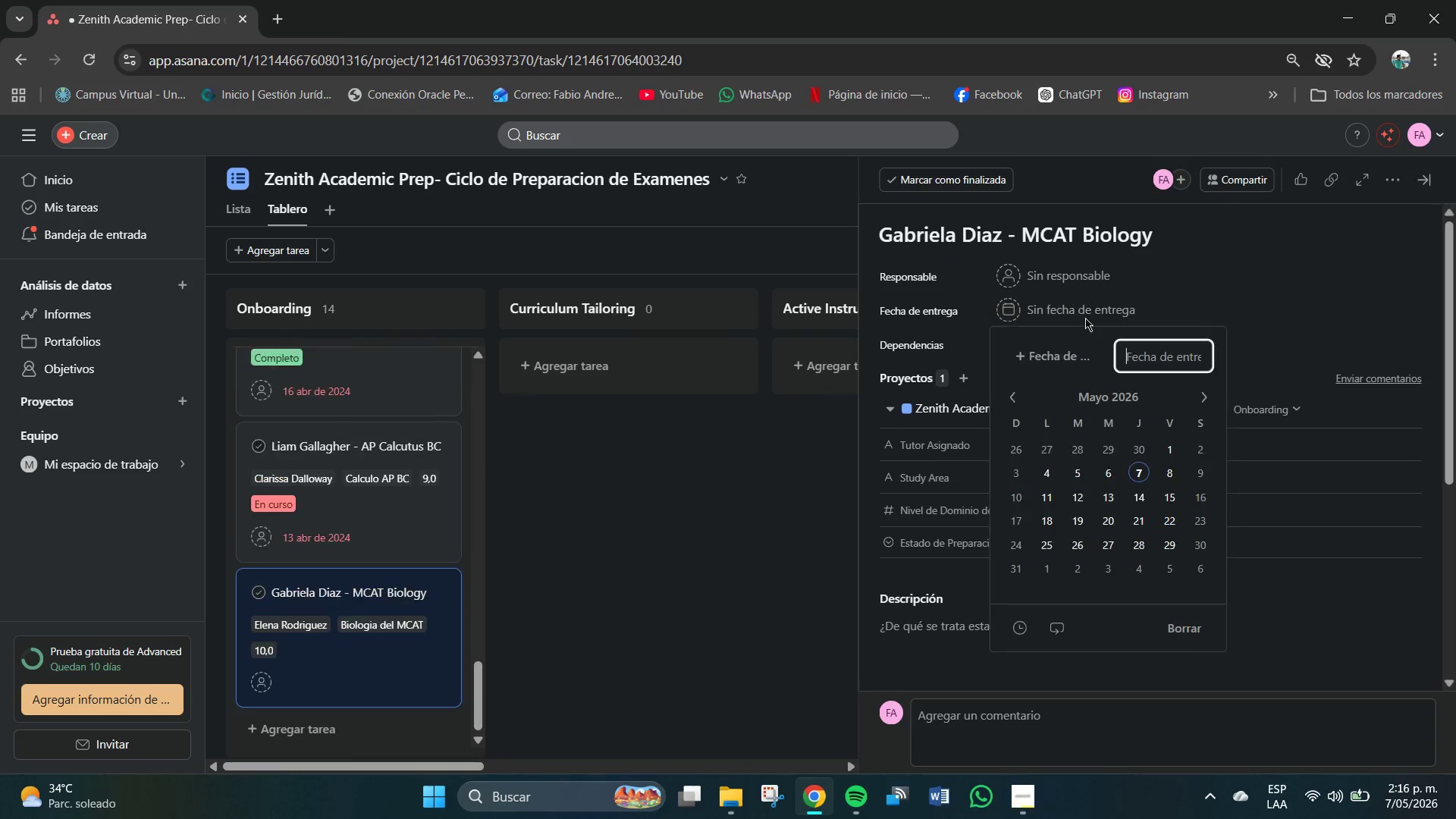 
left_click([1147, 359])
 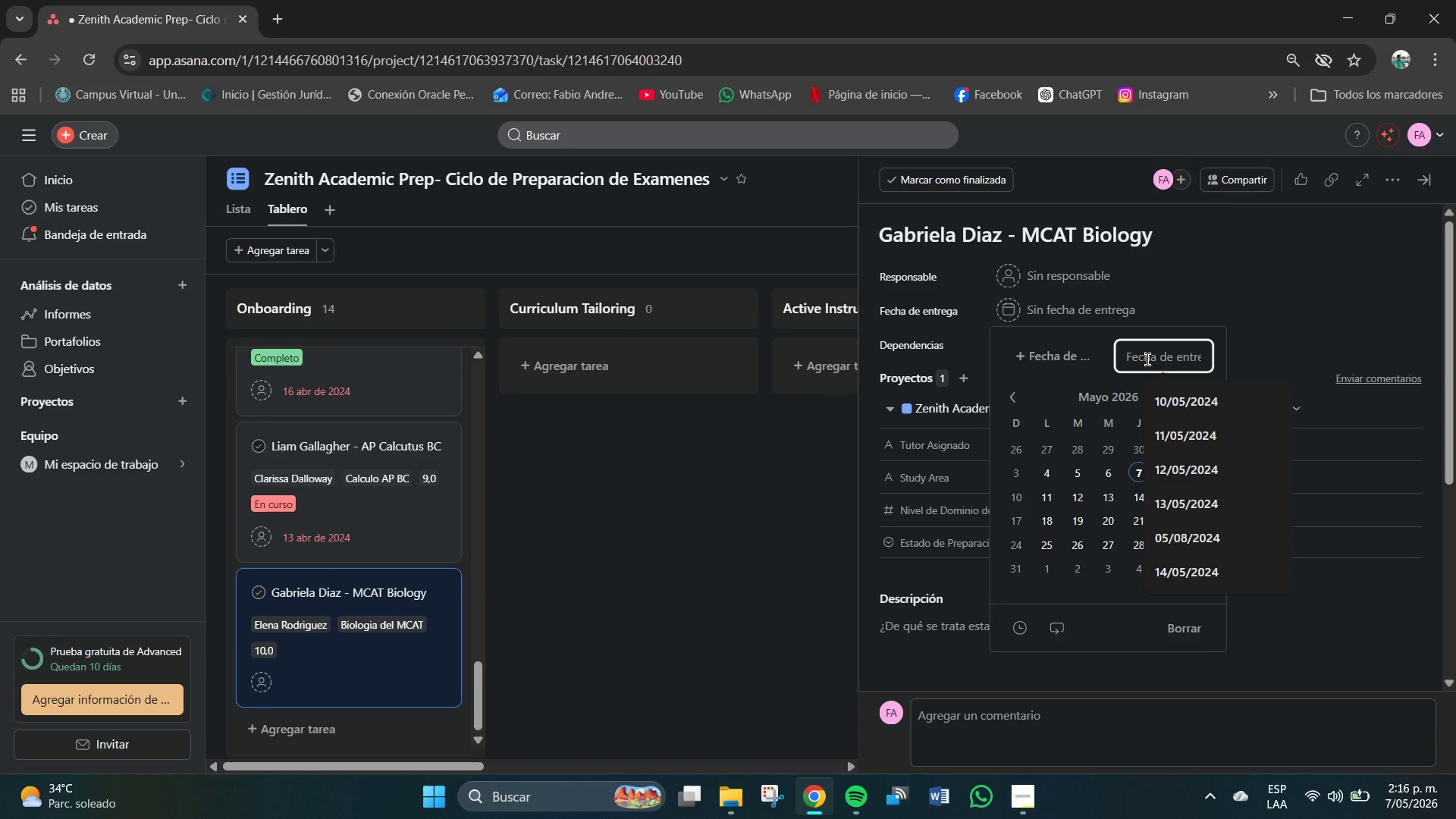 
key(Numpad1)
 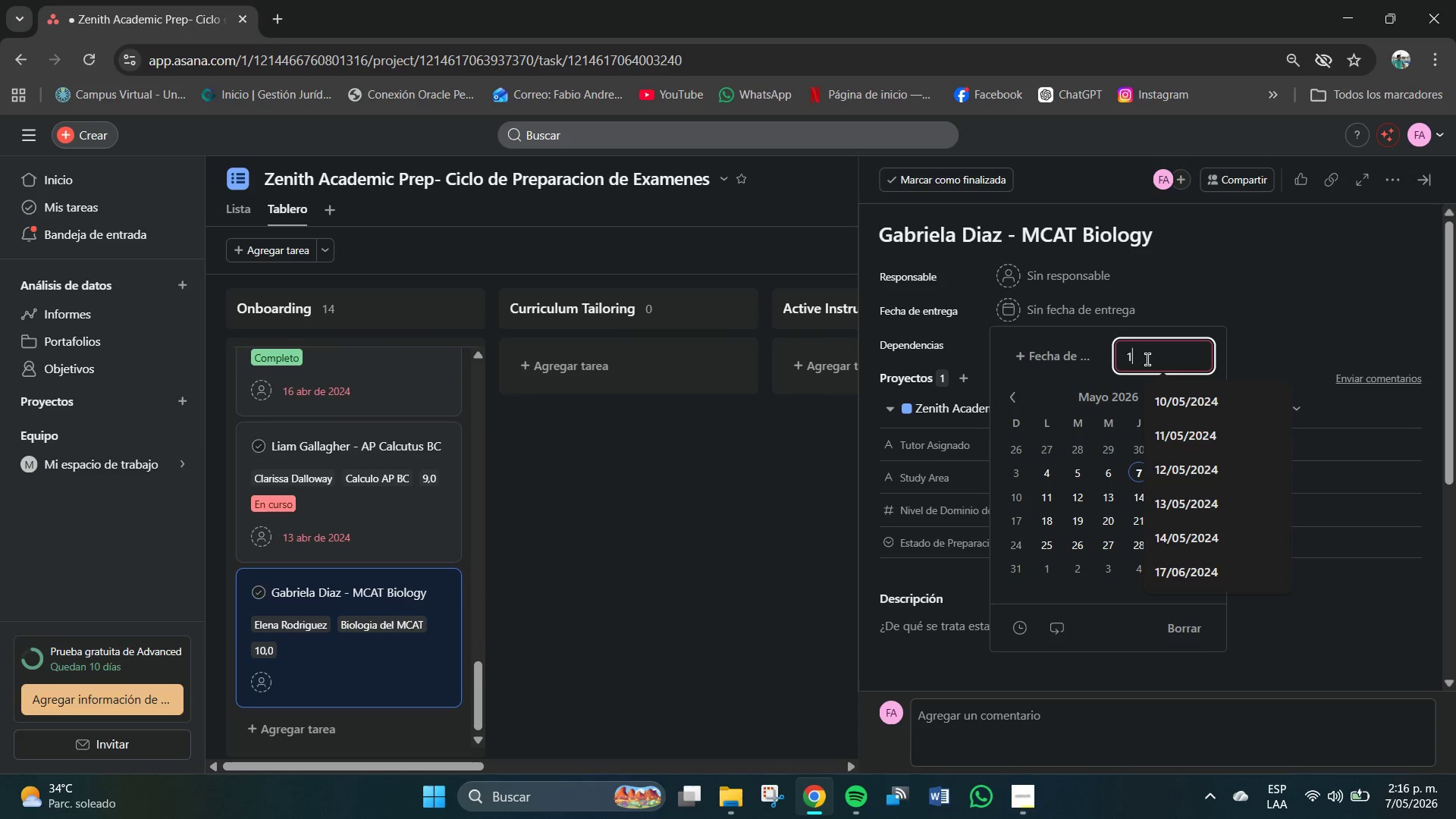 
key(Numpad7)
 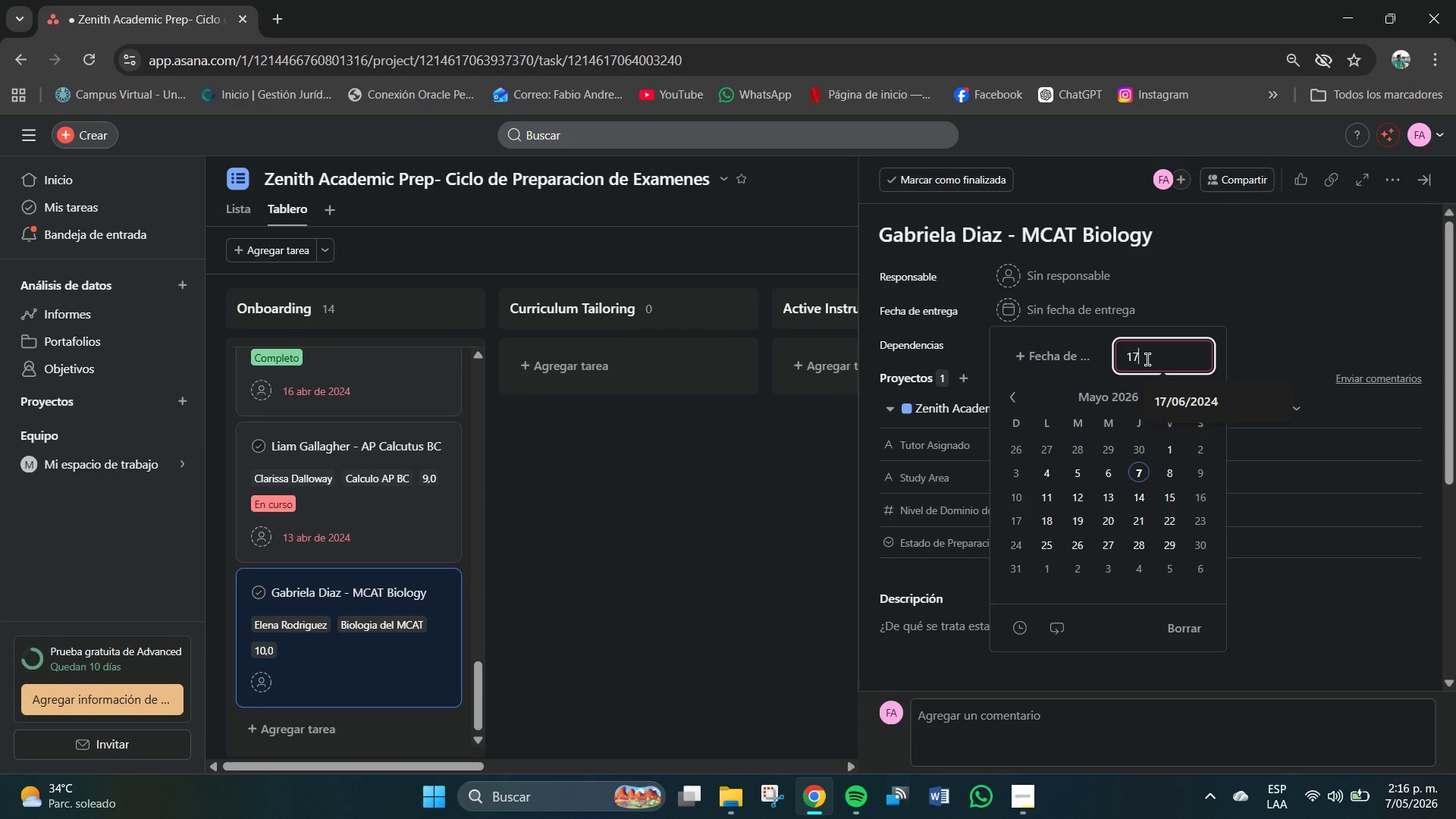 
key(Shift+7)
 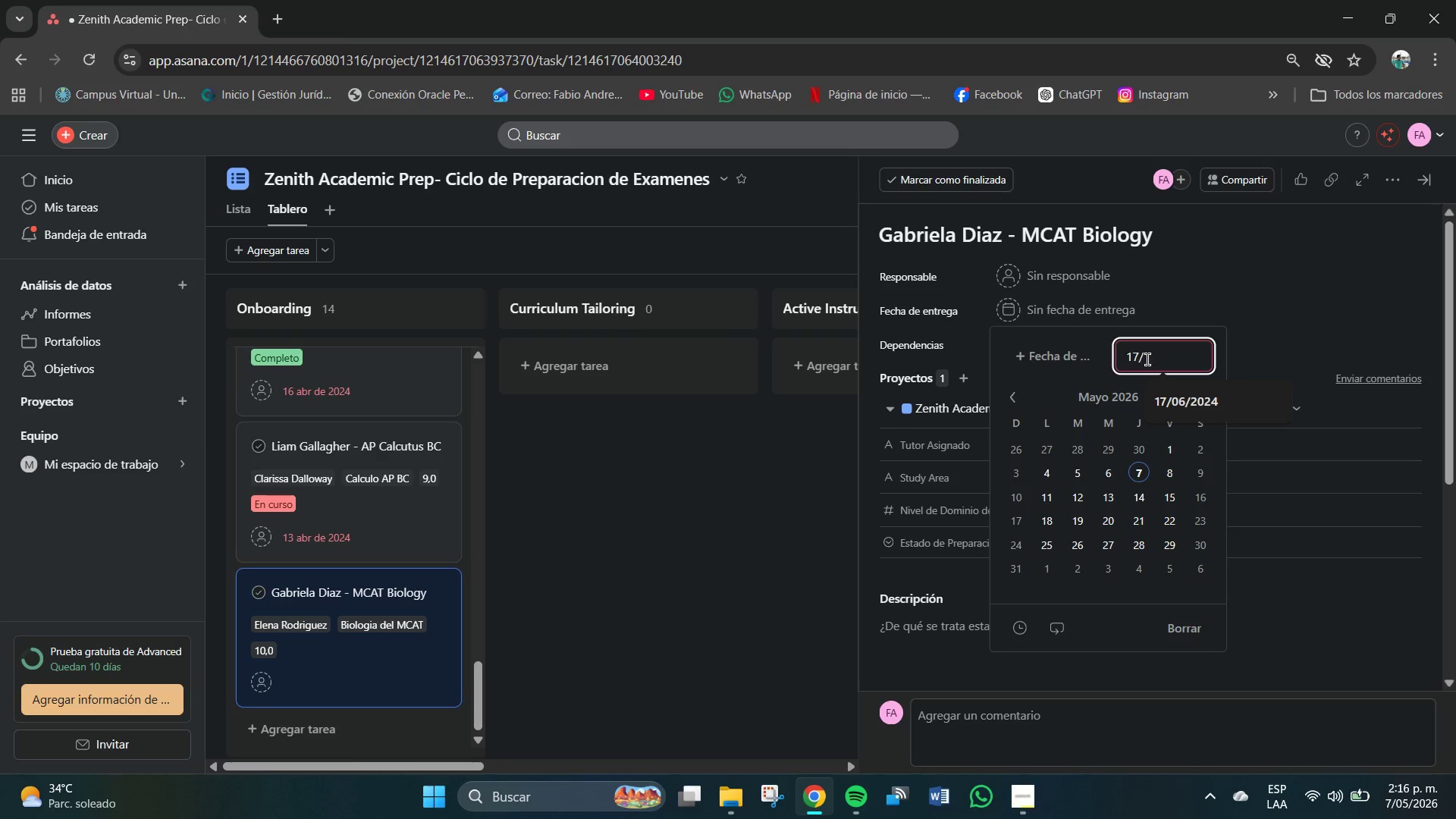 
key(Numpad0)
 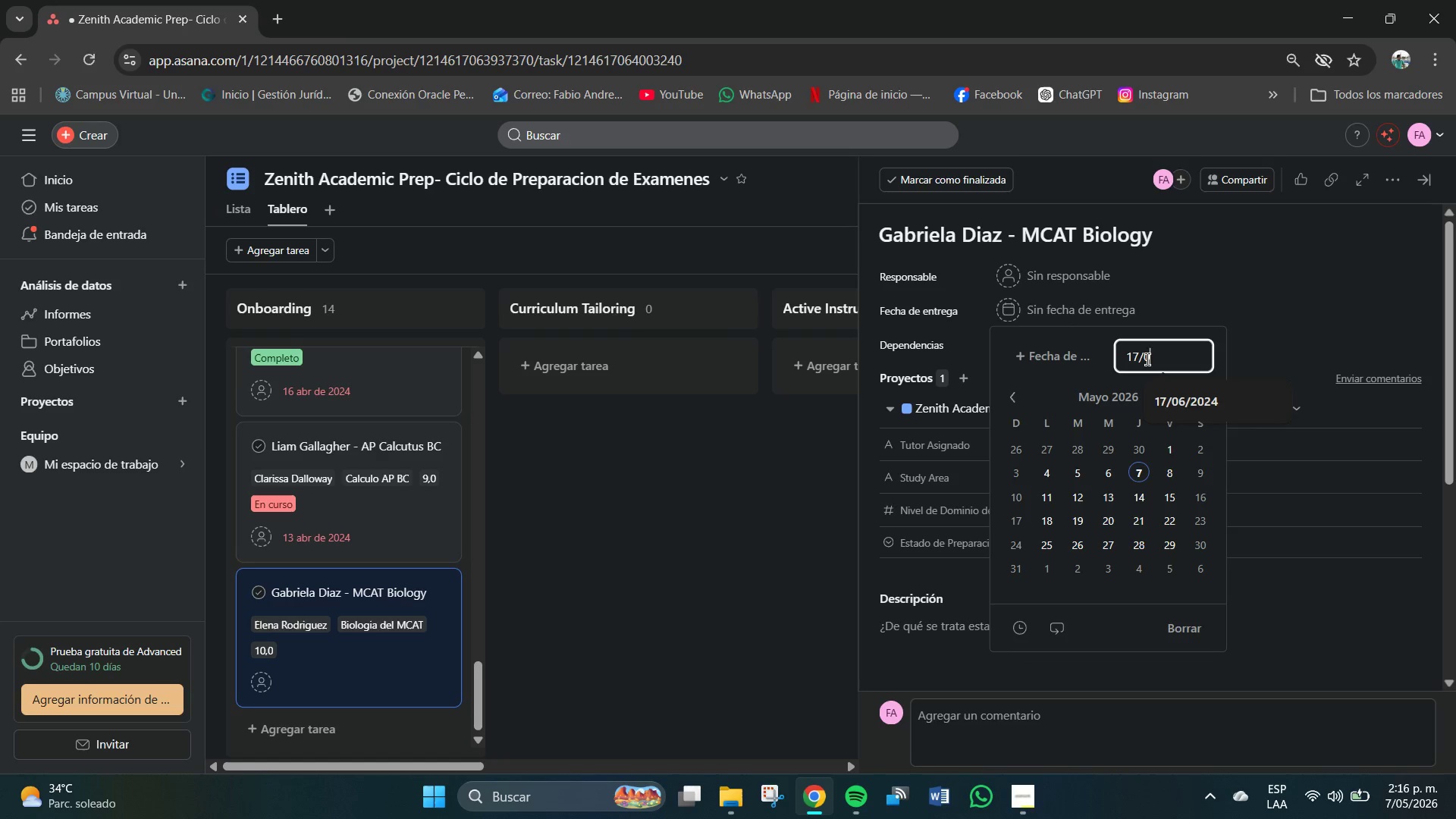 
key(Numpad8)
 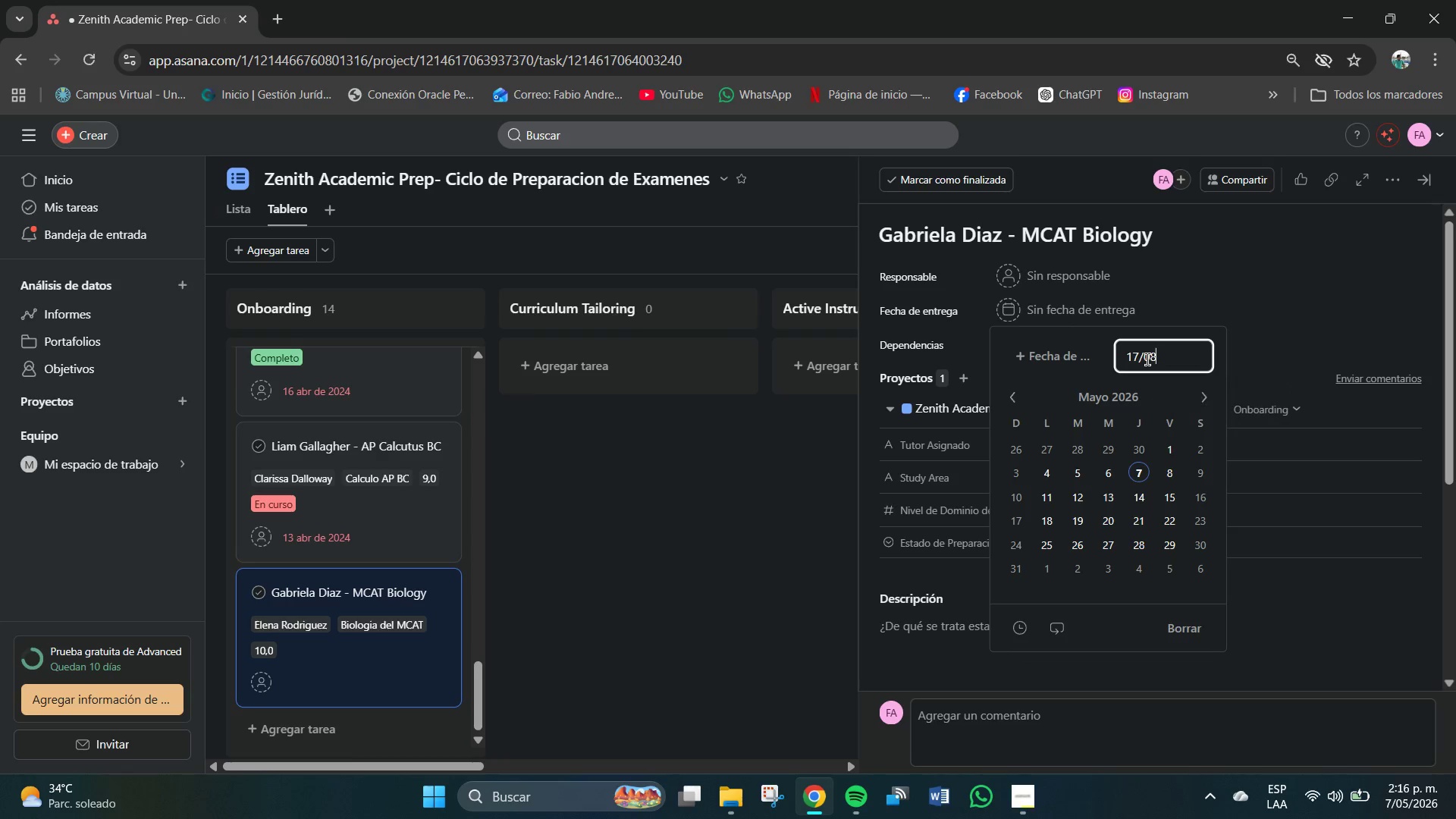 
key(Shift+7)
 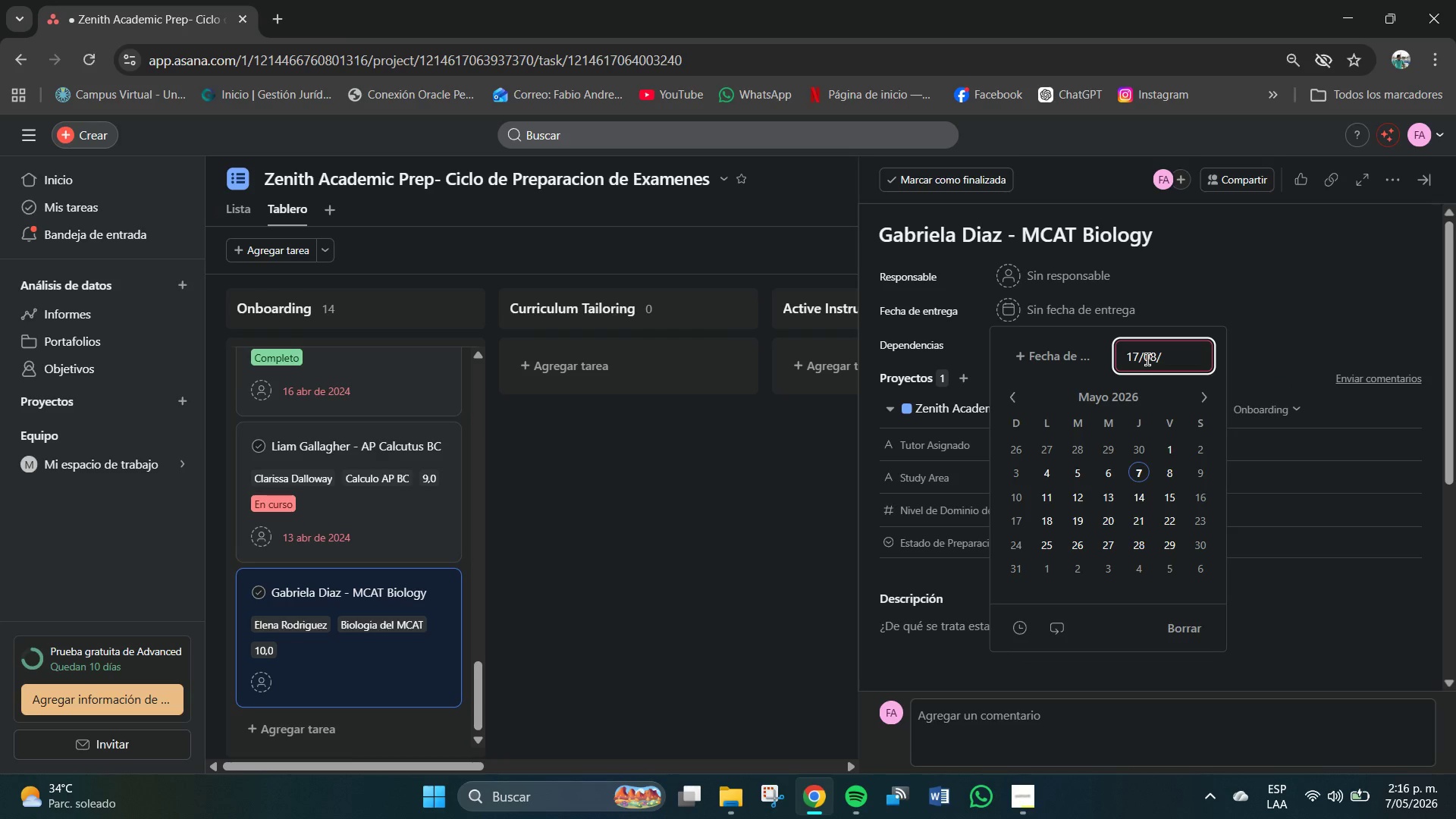 
key(Numpad2)
 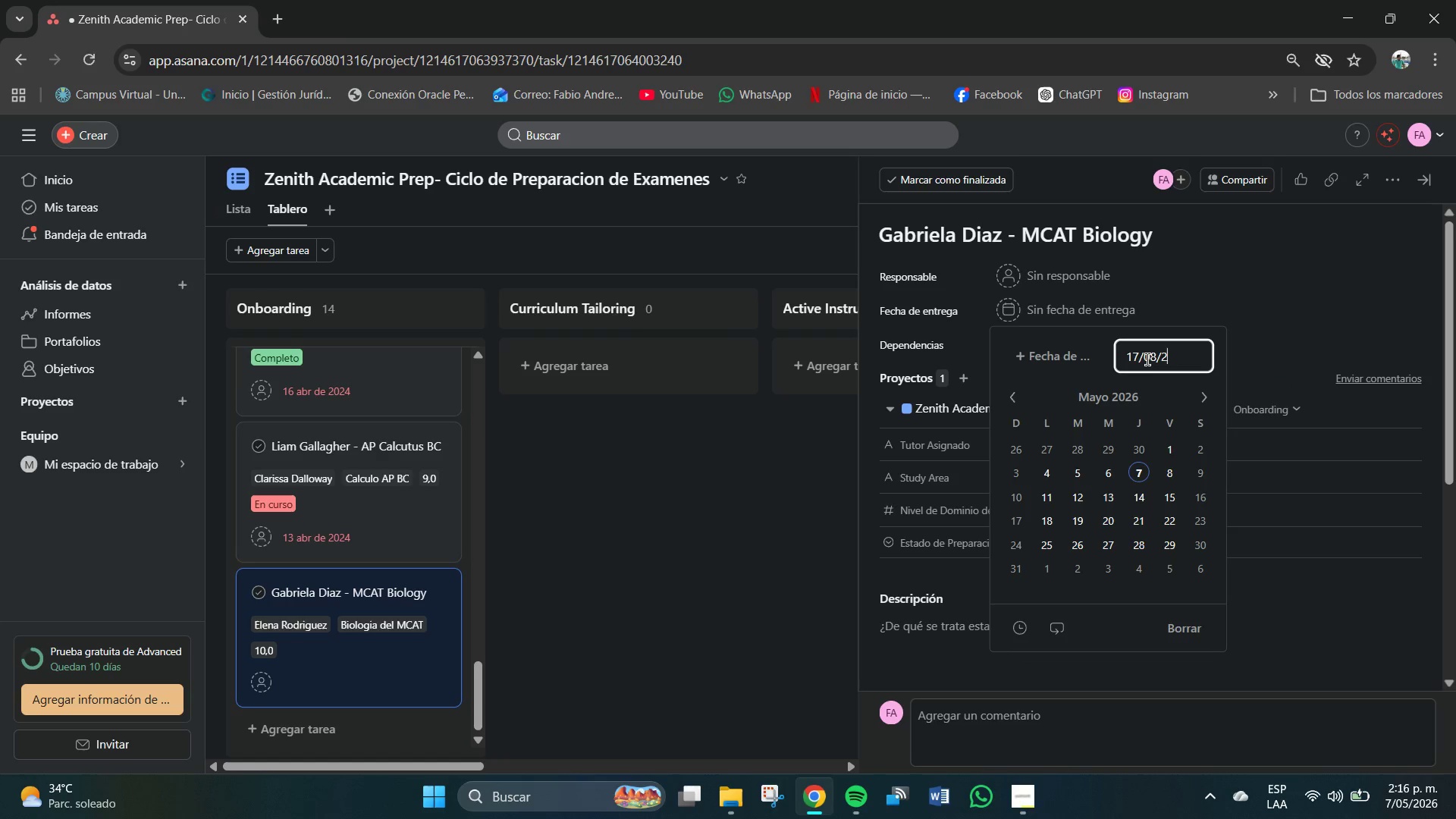 
key(Numpad0)
 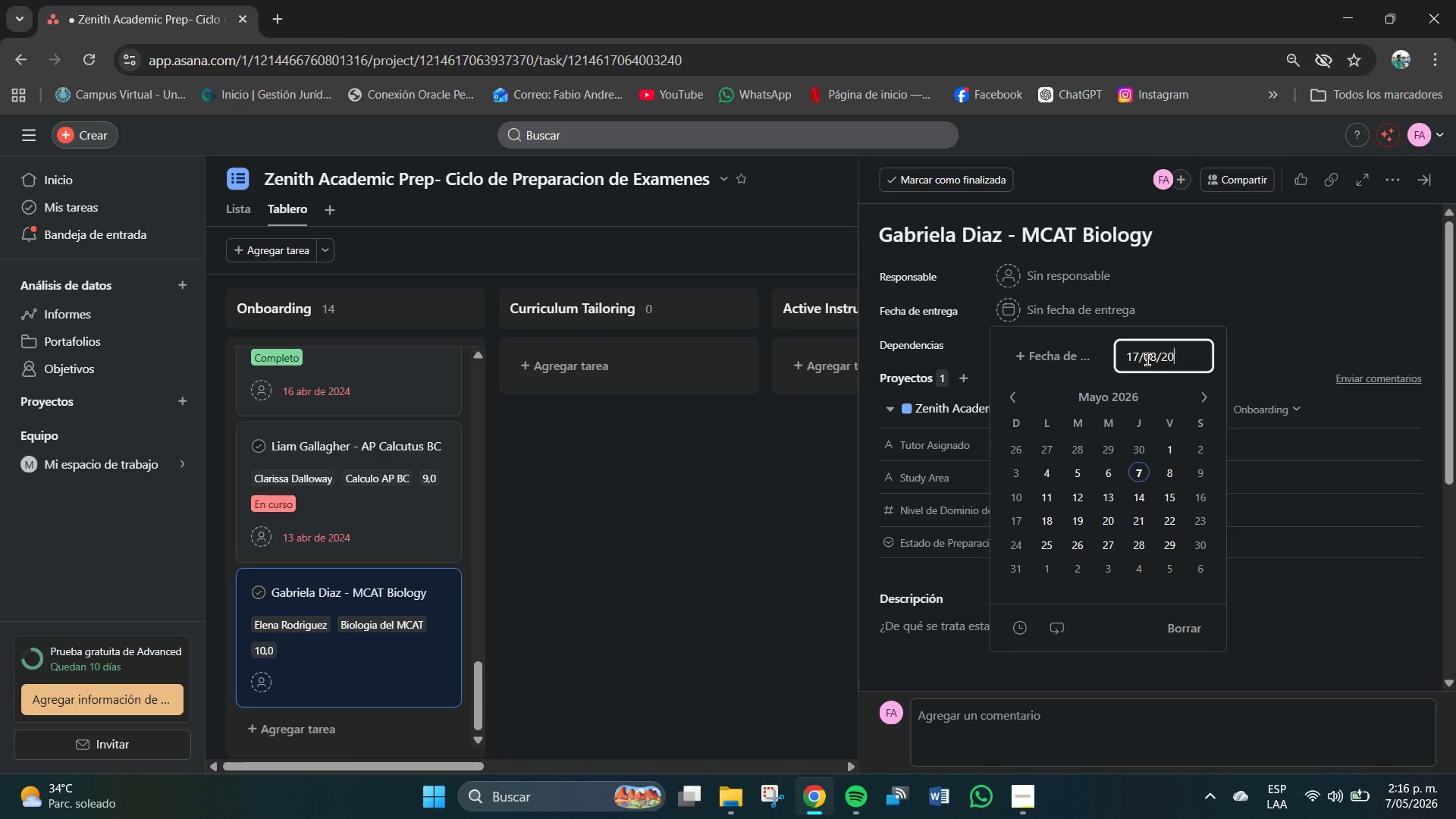 
key(Numpad2)
 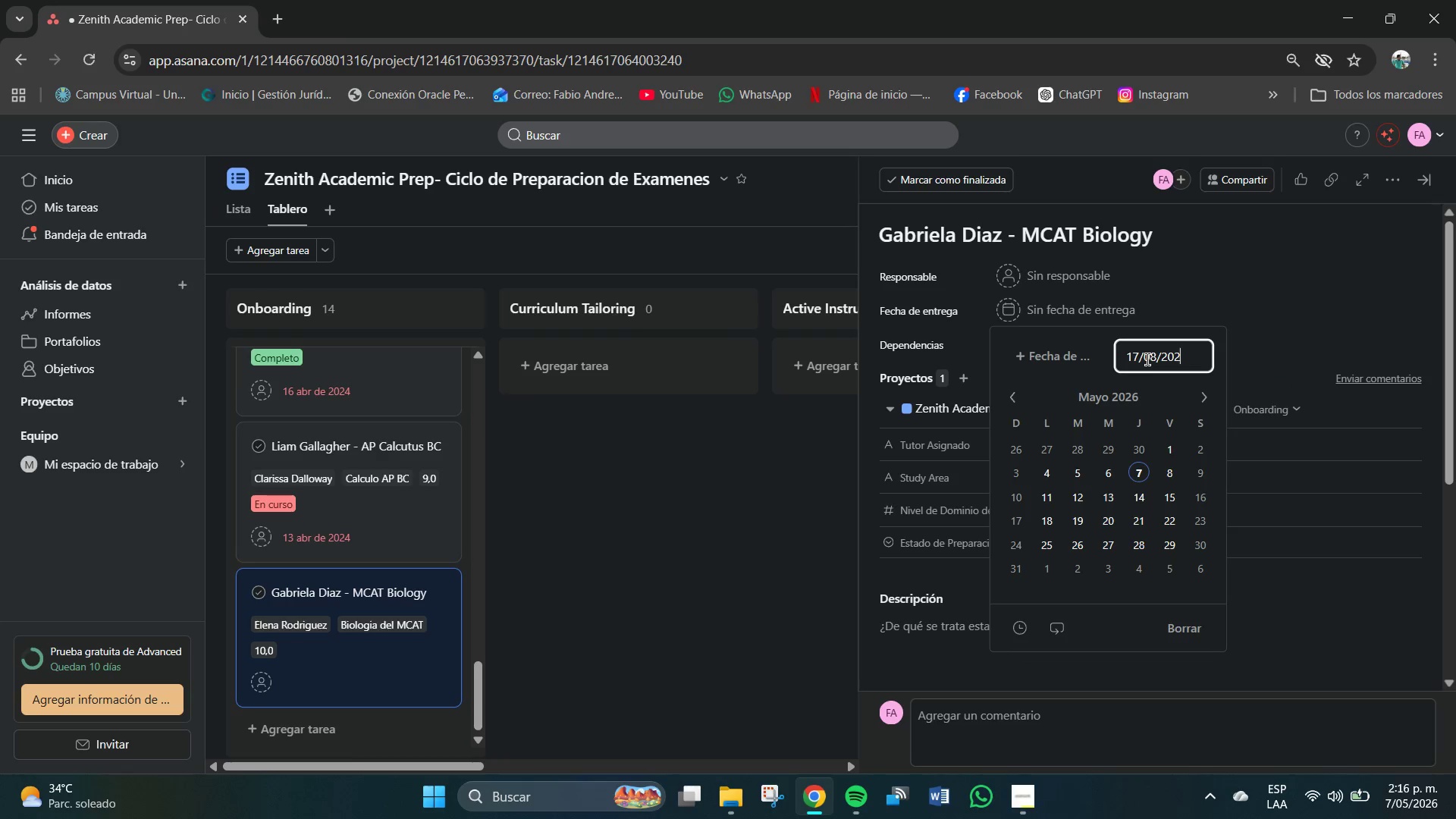 
key(Numpad4)
 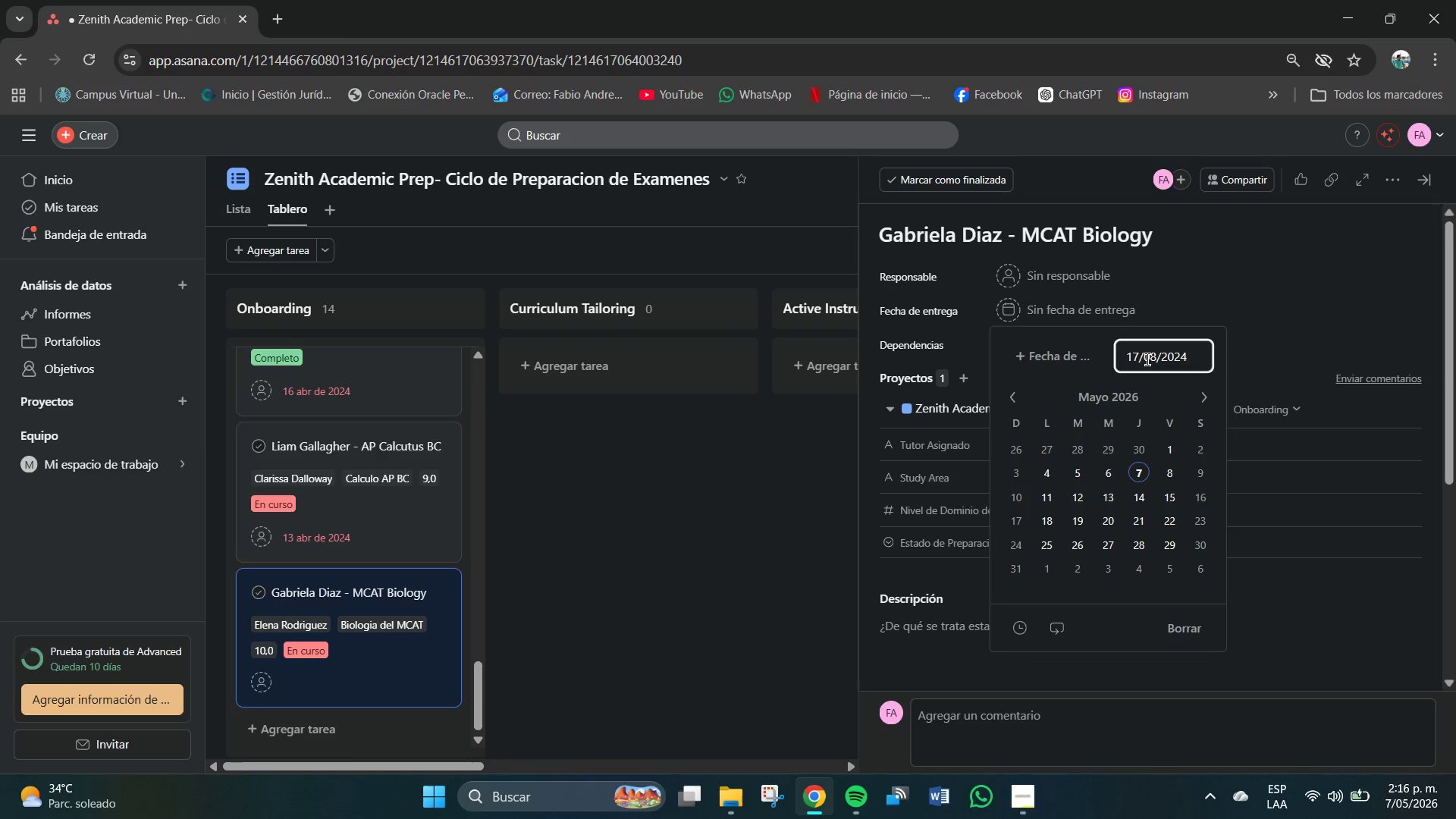 
key(NumpadEnter)
 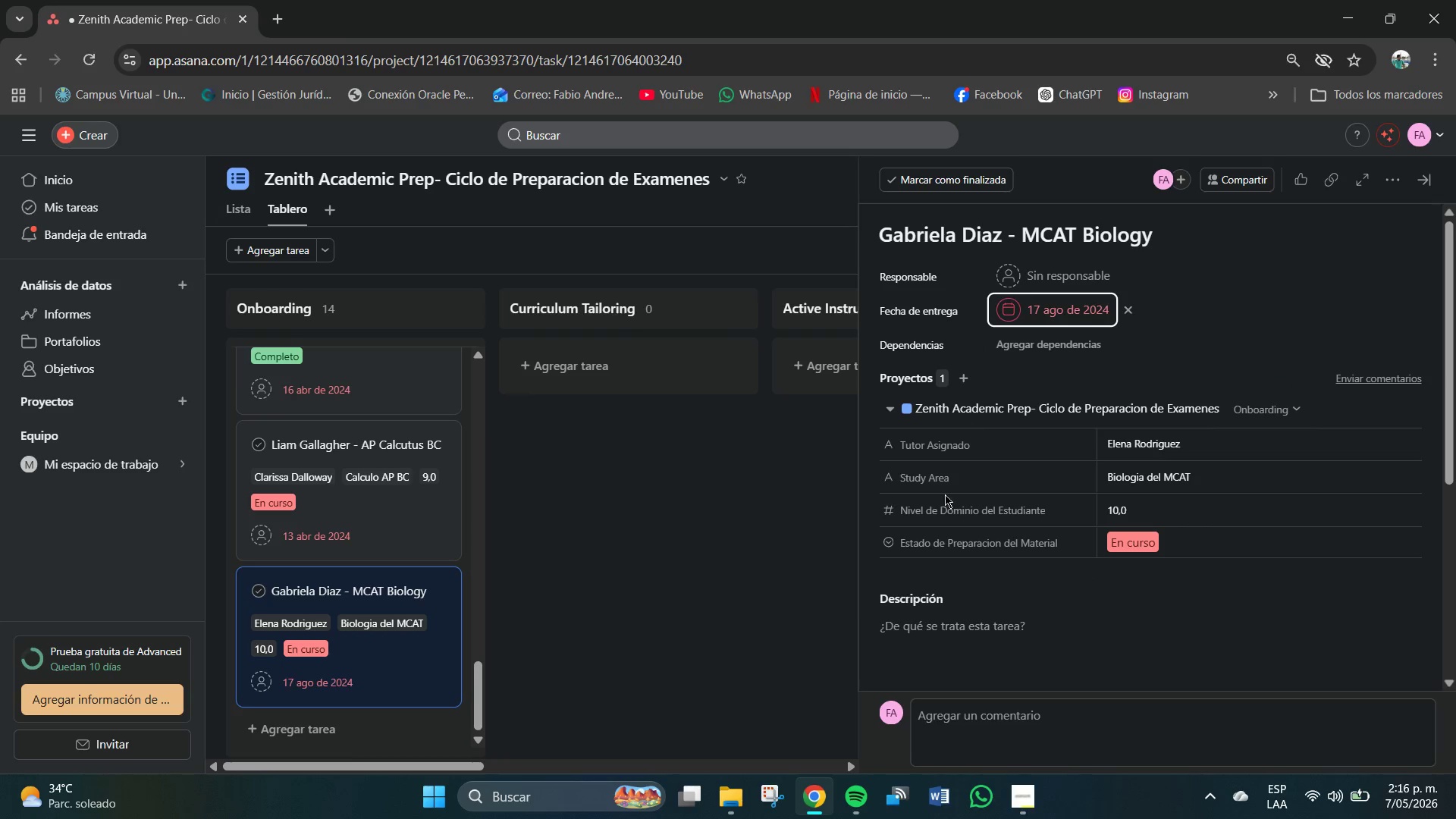 
left_click([697, 651])
 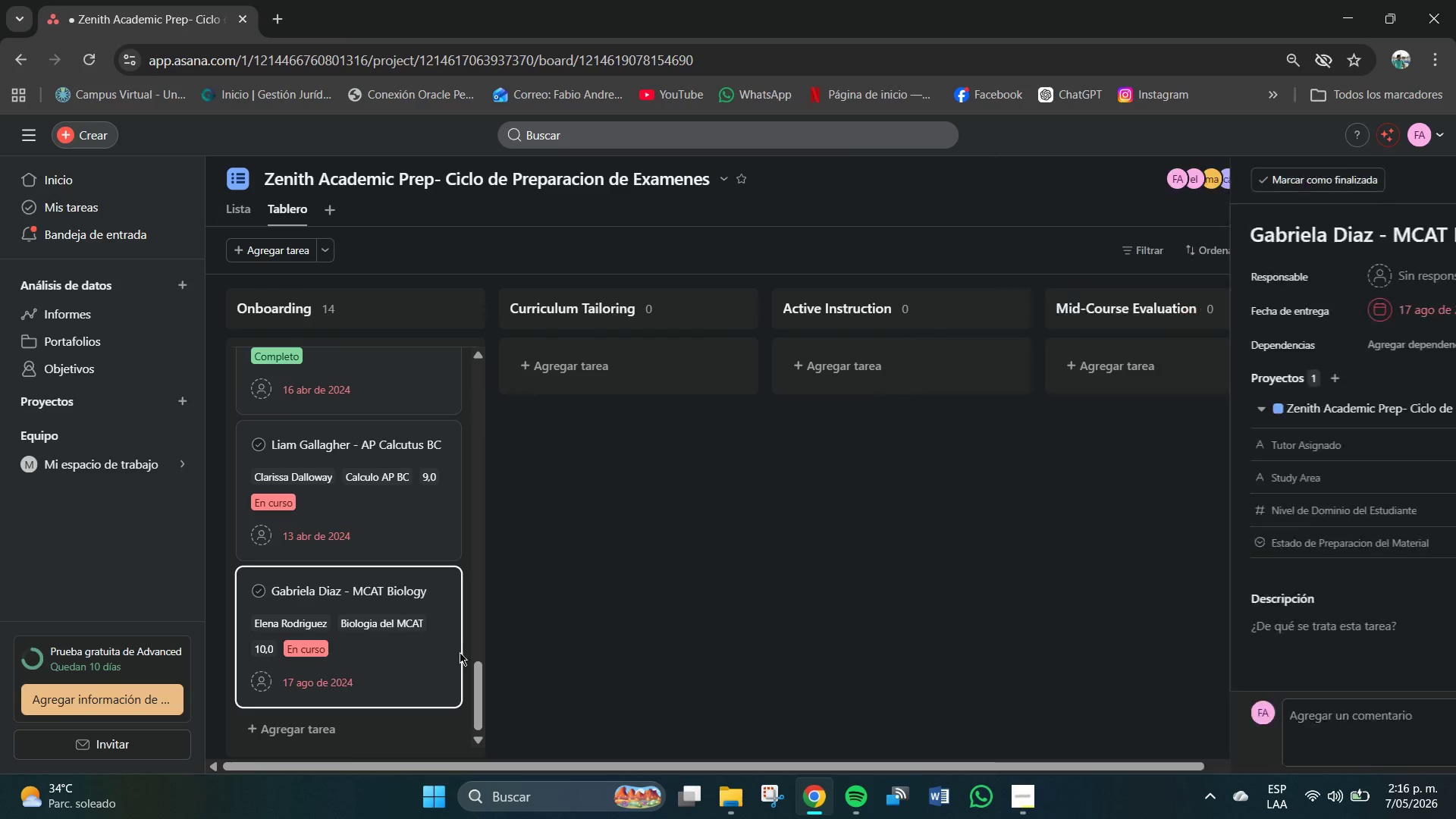 
scroll: coordinate [449, 657], scroll_direction: down, amount: 5.0
 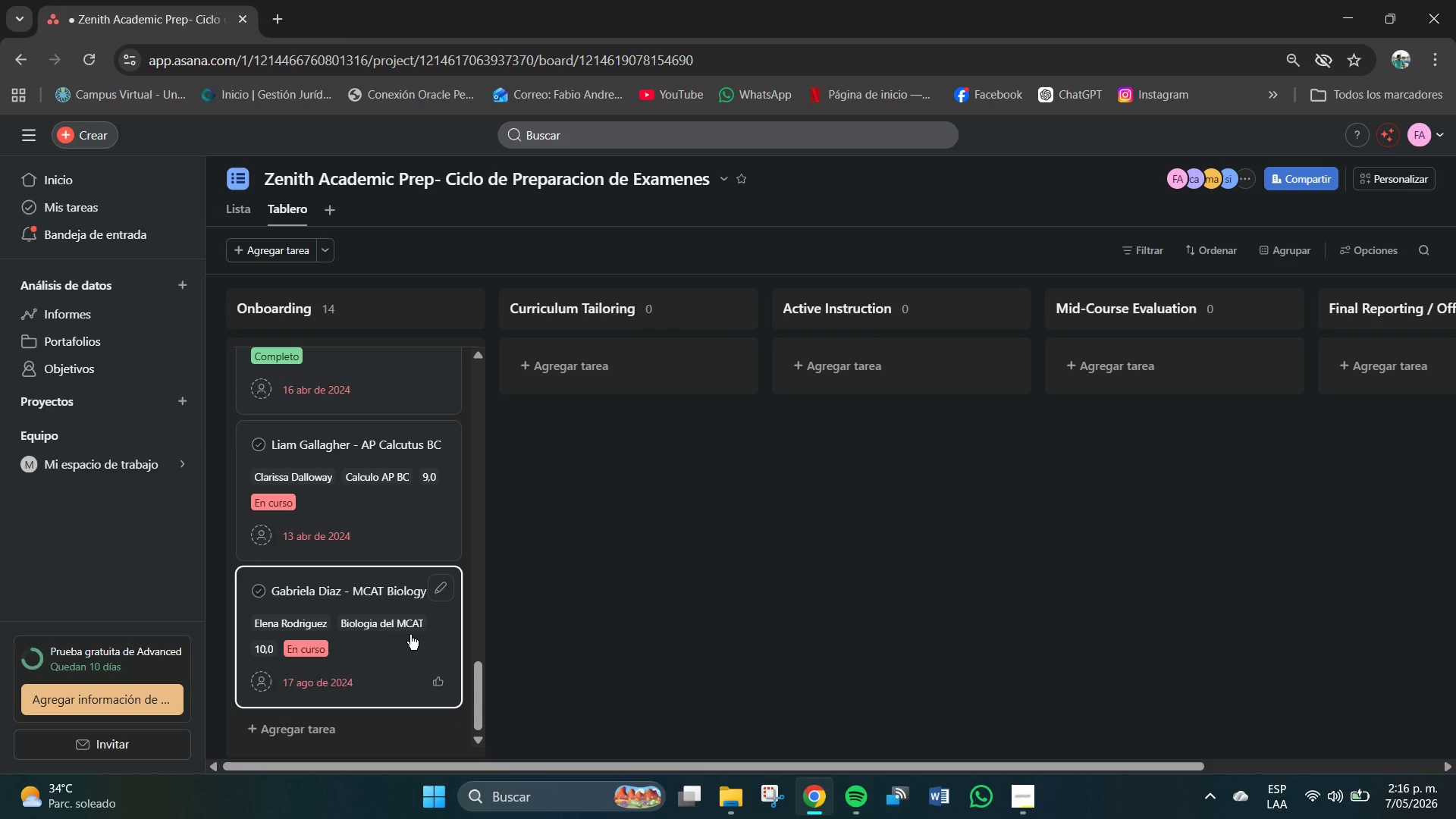 
wait(28.36)
 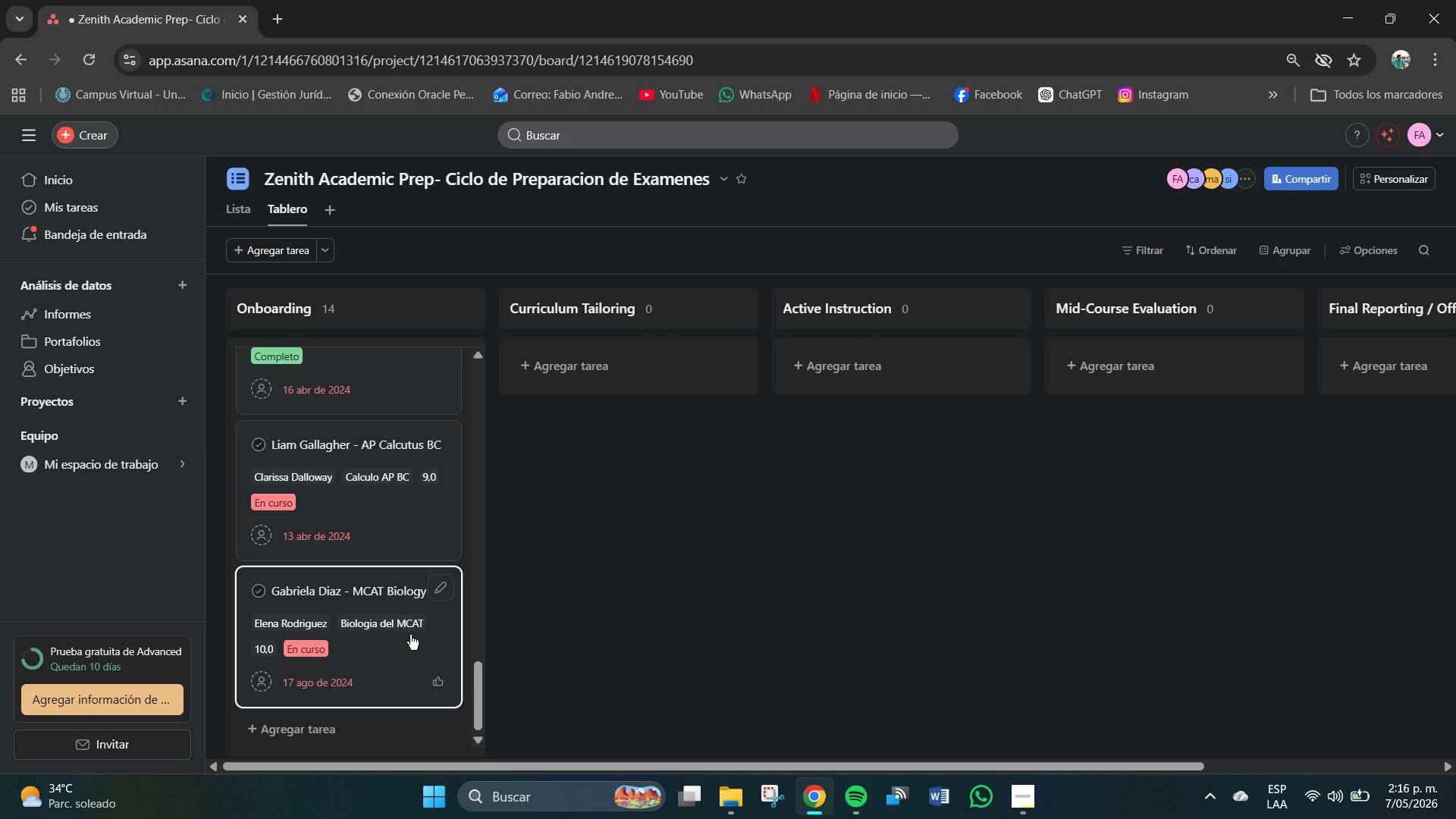 
scroll: coordinate [348, 651], scroll_direction: down, amount: 6.0
 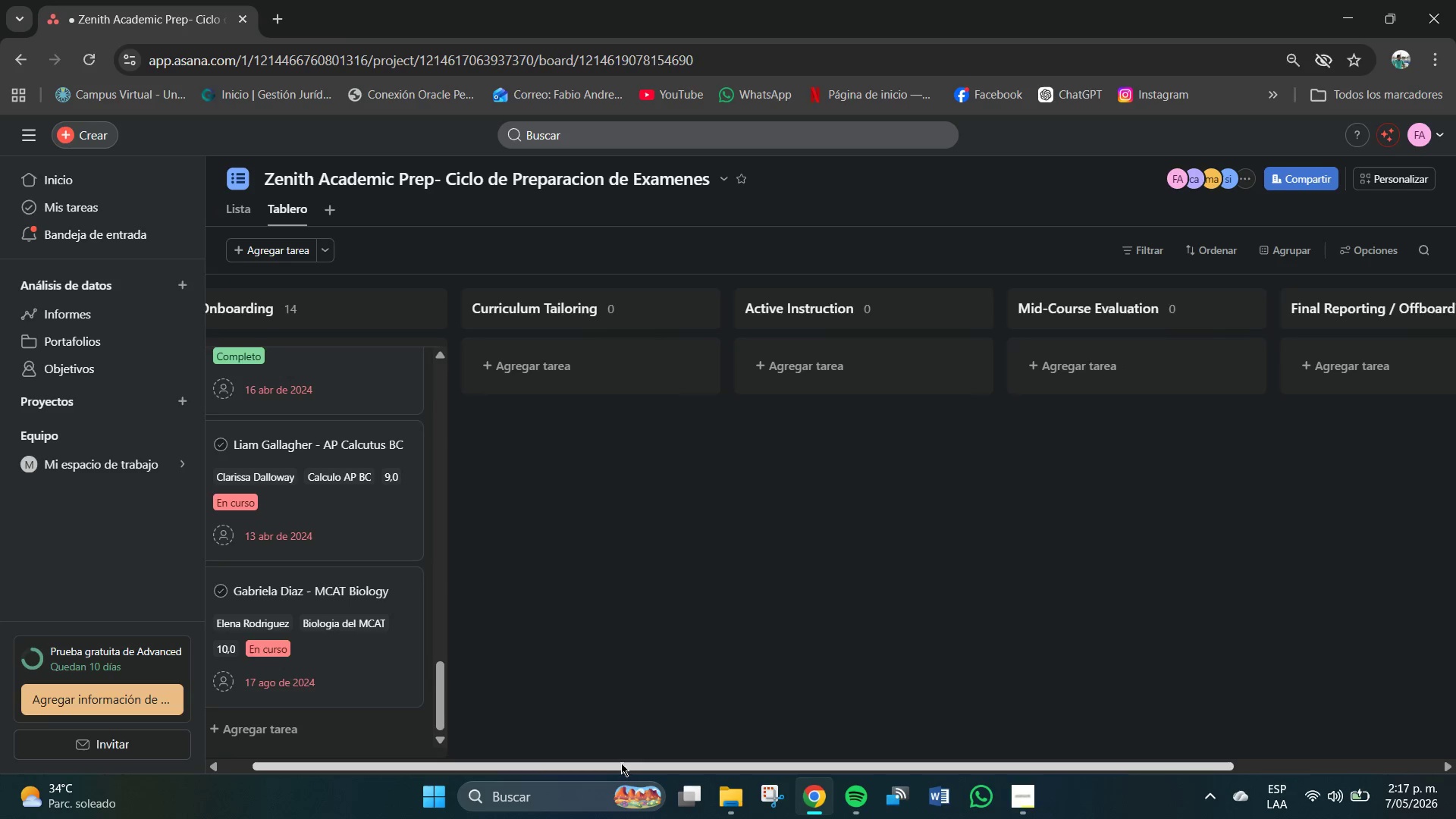 
wait(5.44)
 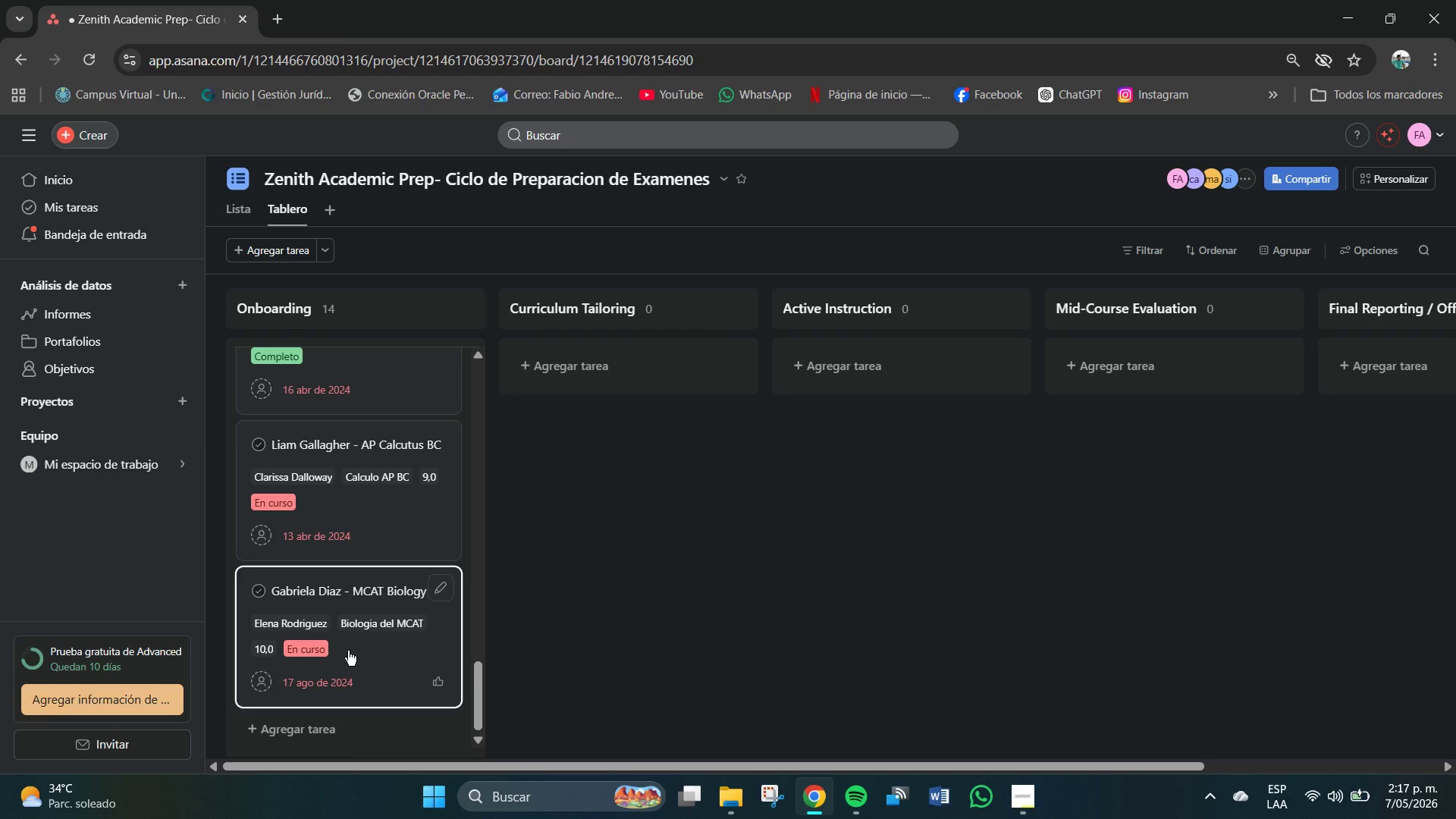 
left_click([575, 369])
 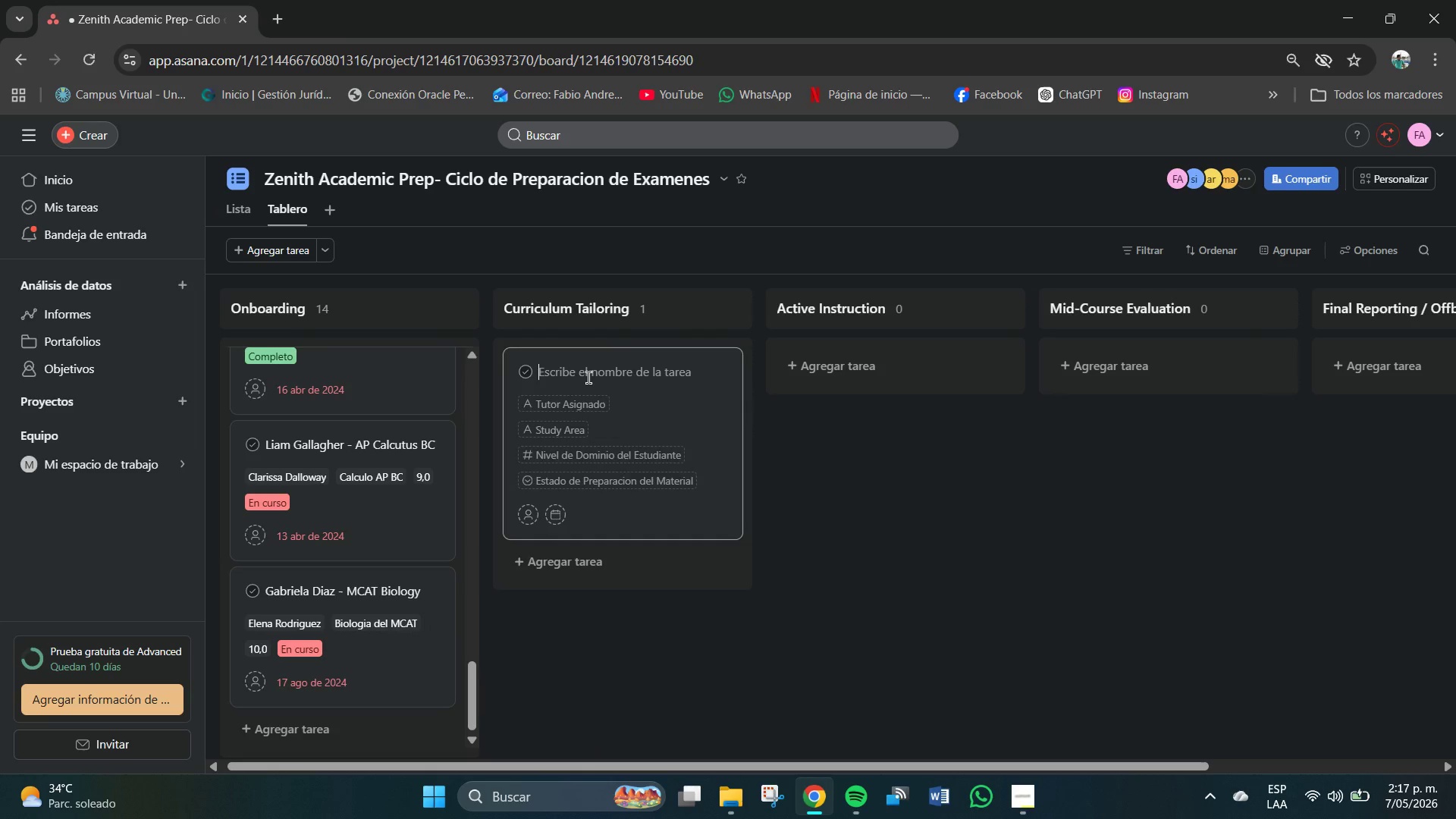 
wait(5.75)
 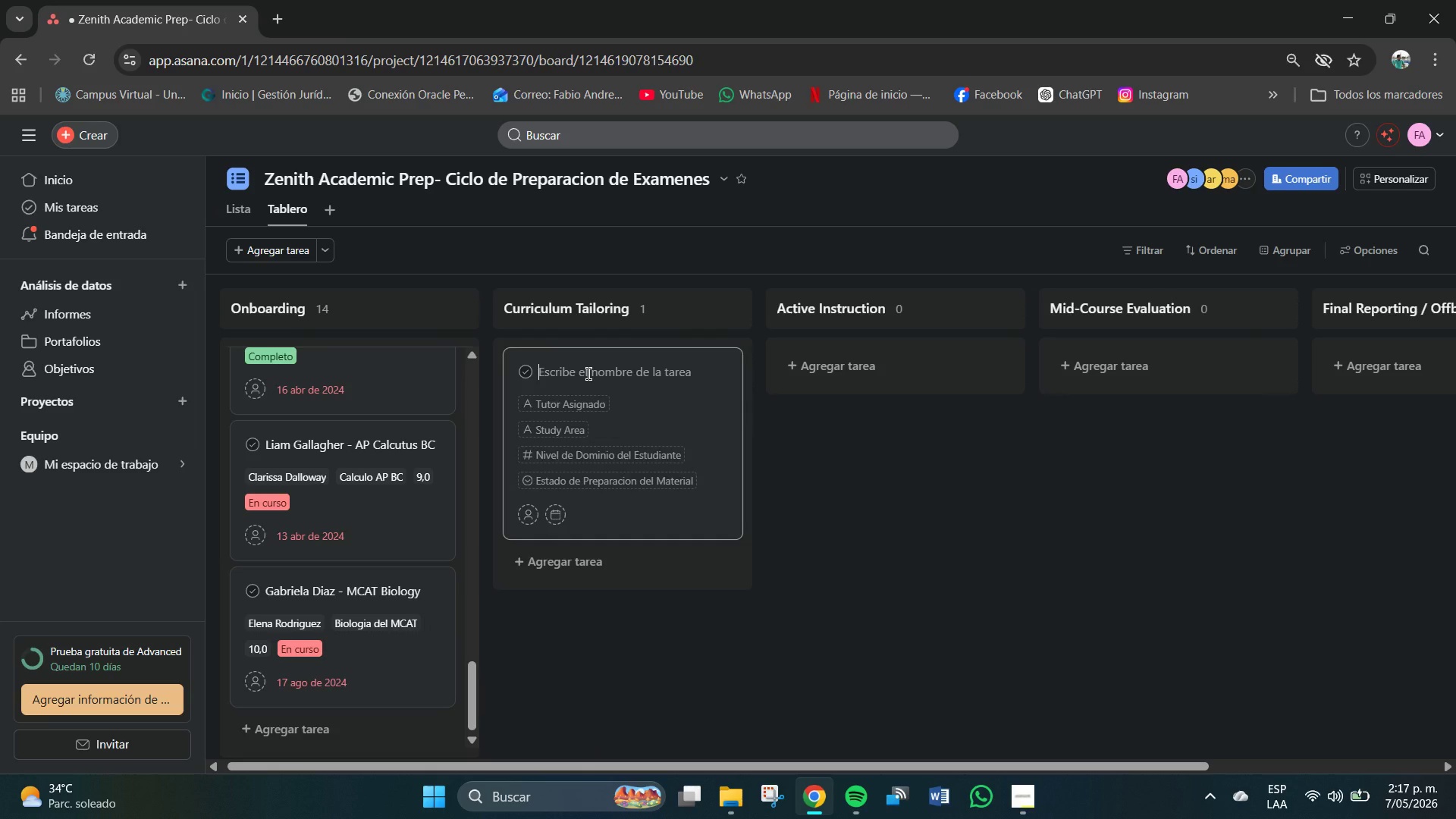 
left_click([588, 372])
 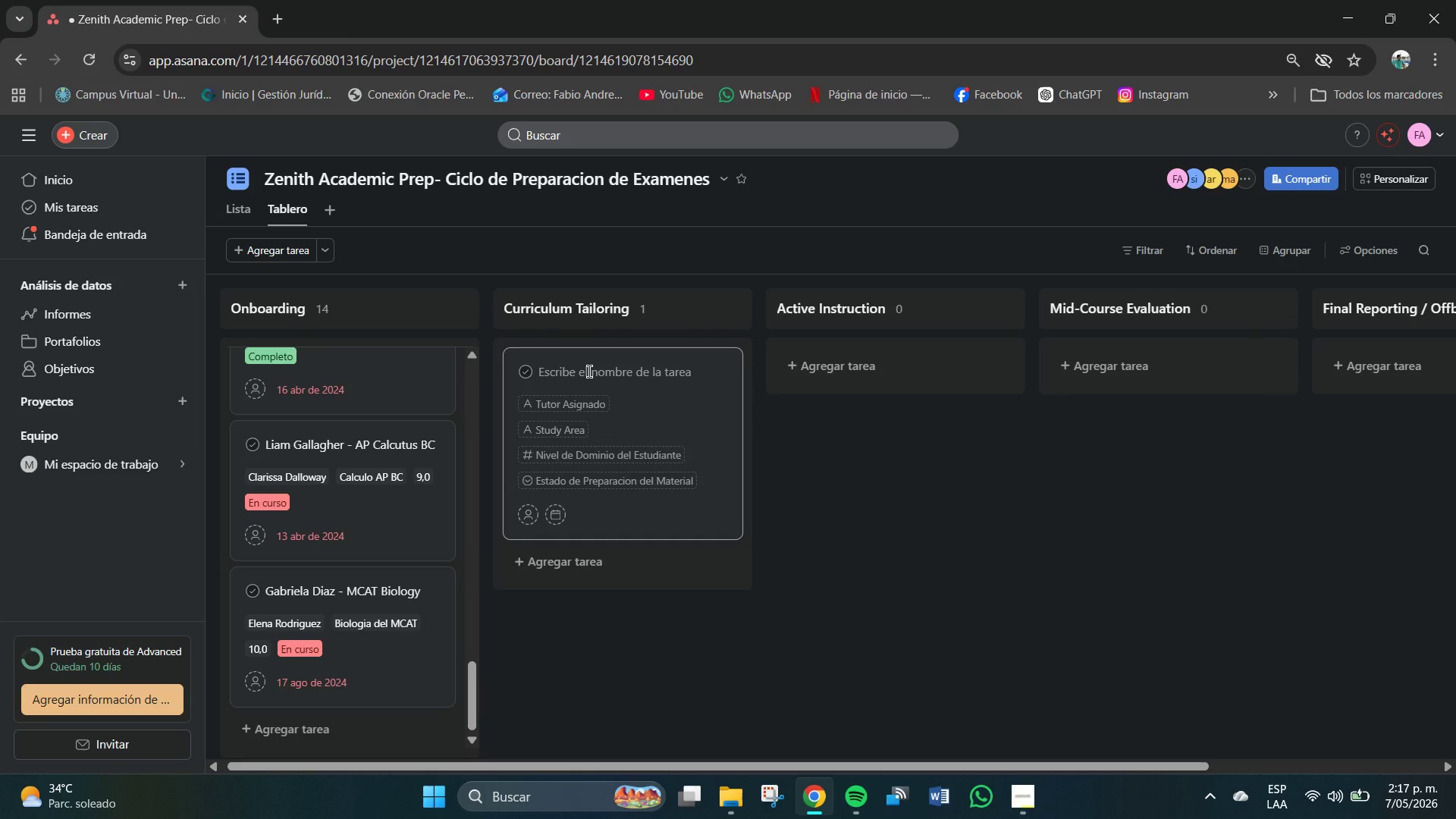 
type(Harrison Fo)
 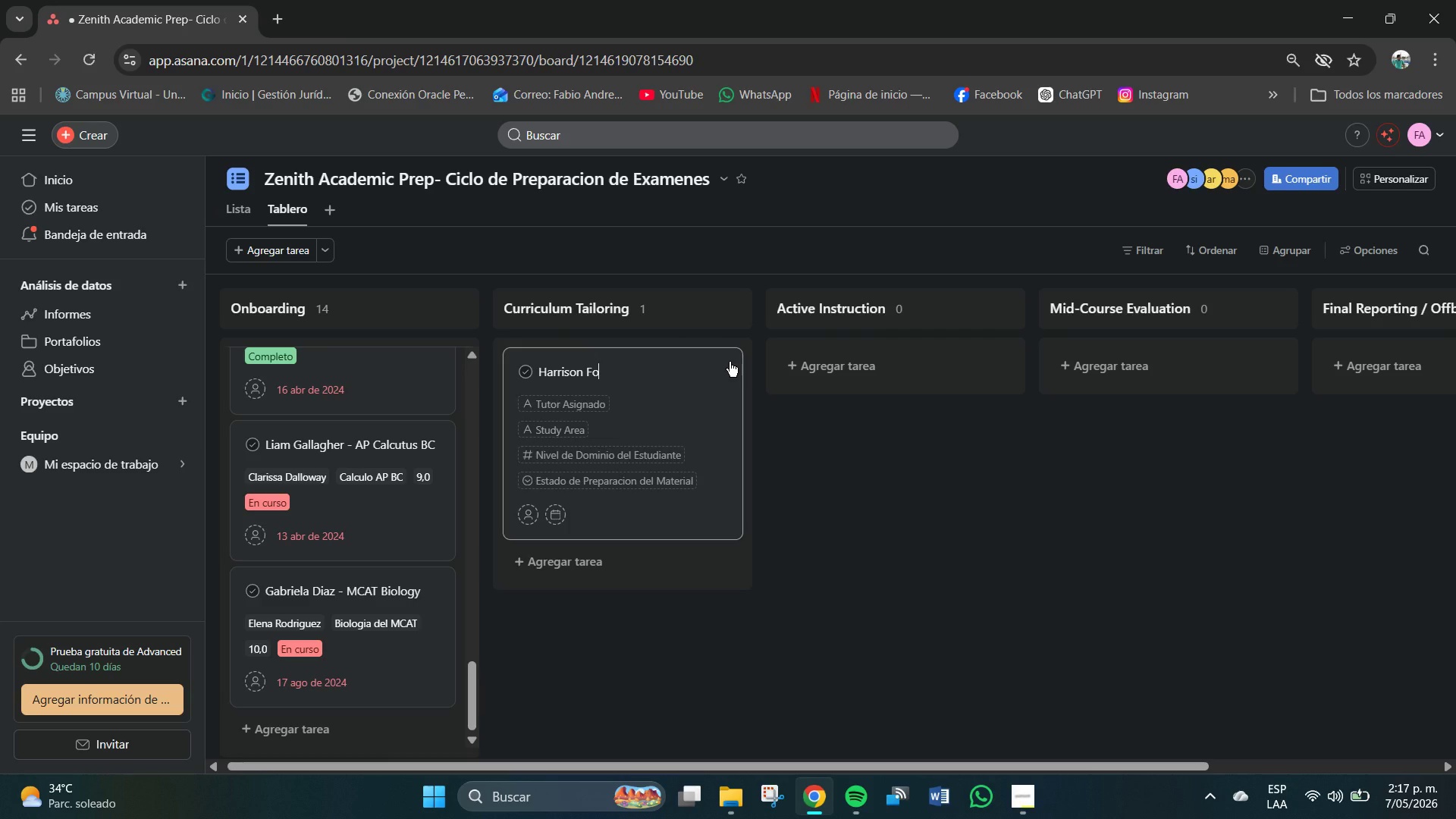 
type(rde - LSAR)
key(Backspace)
type(T)
 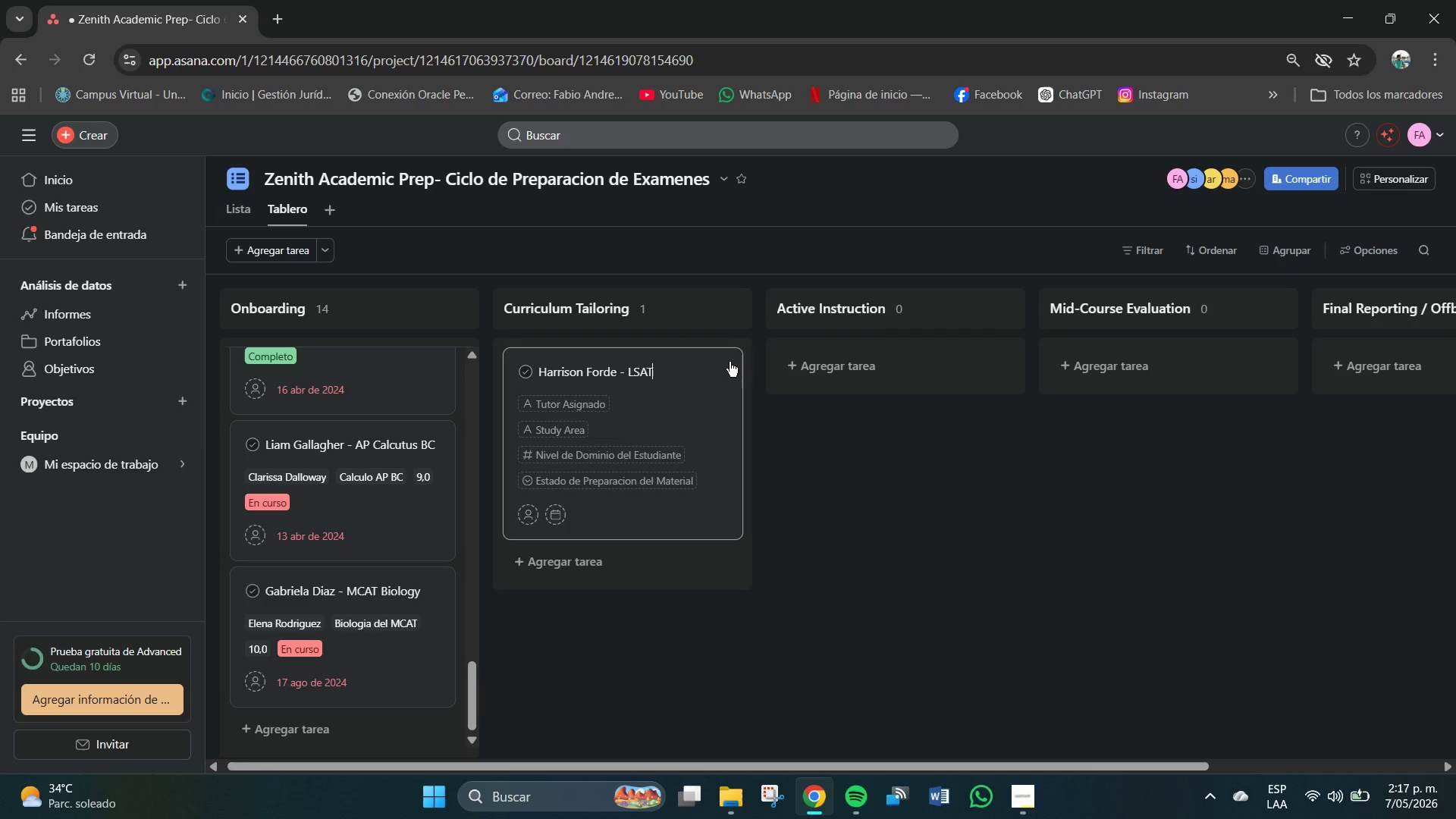 
wait(22.27)
 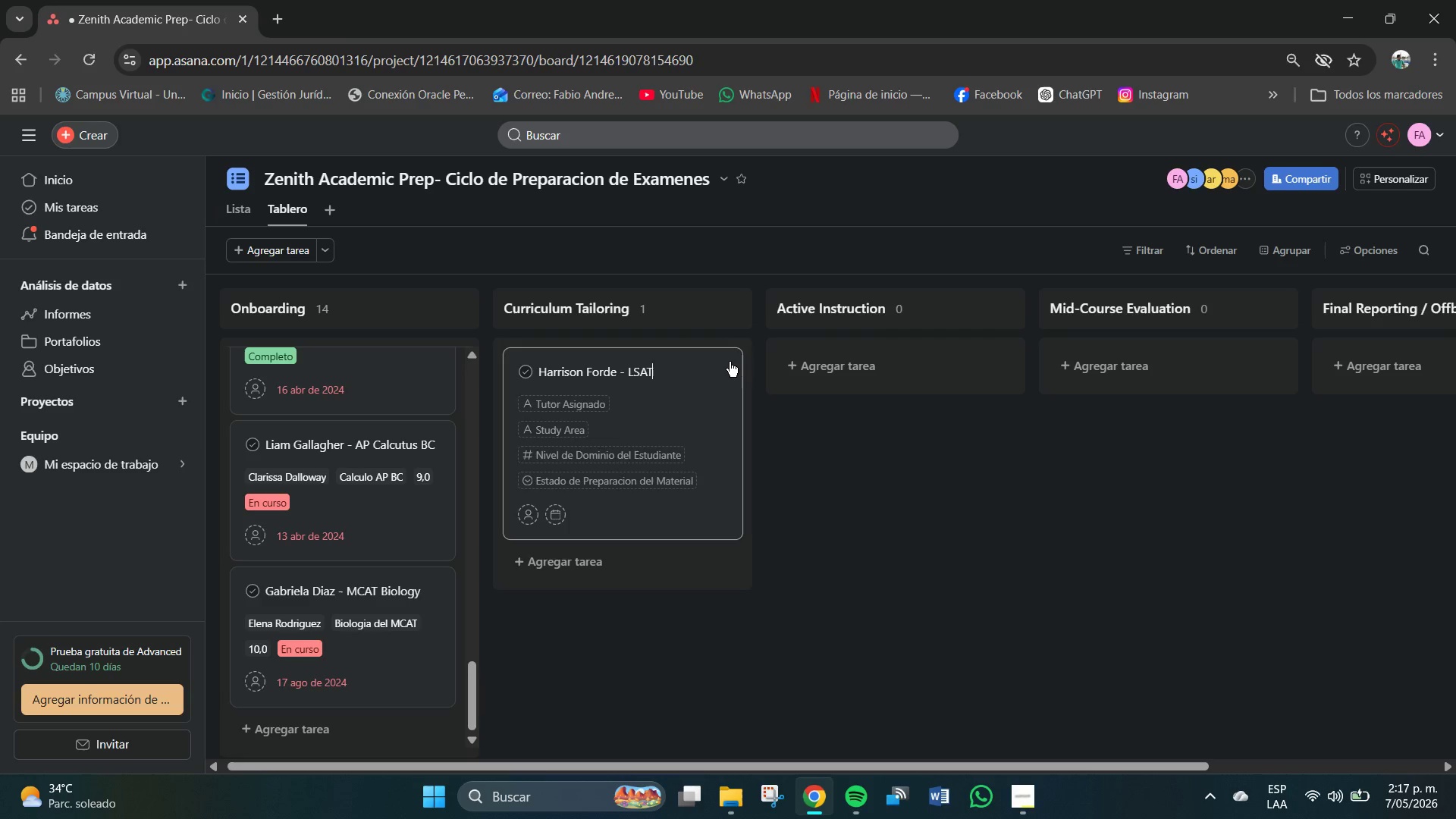 
left_click([551, 409])
 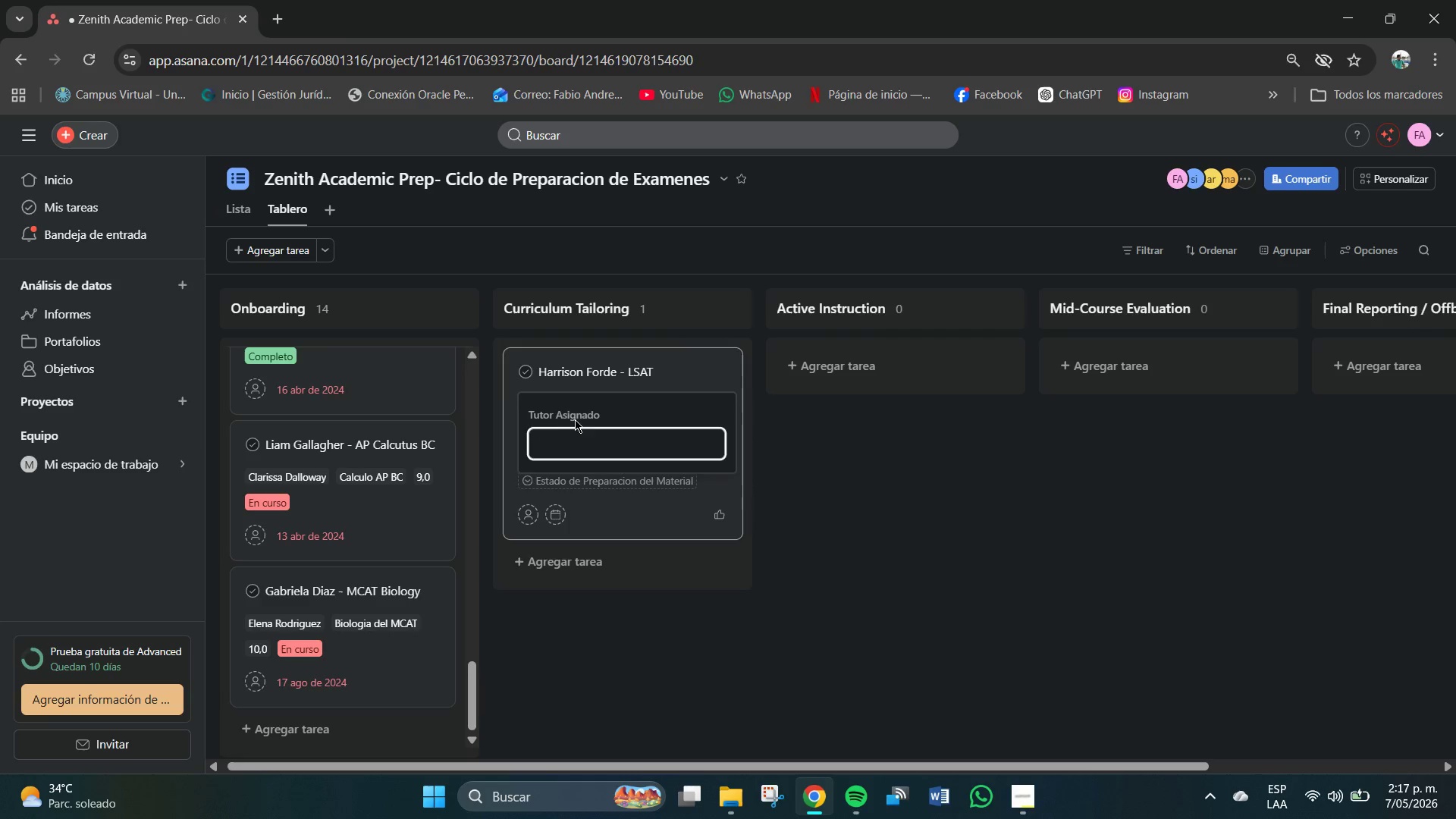 
type(Marcus Vane)
 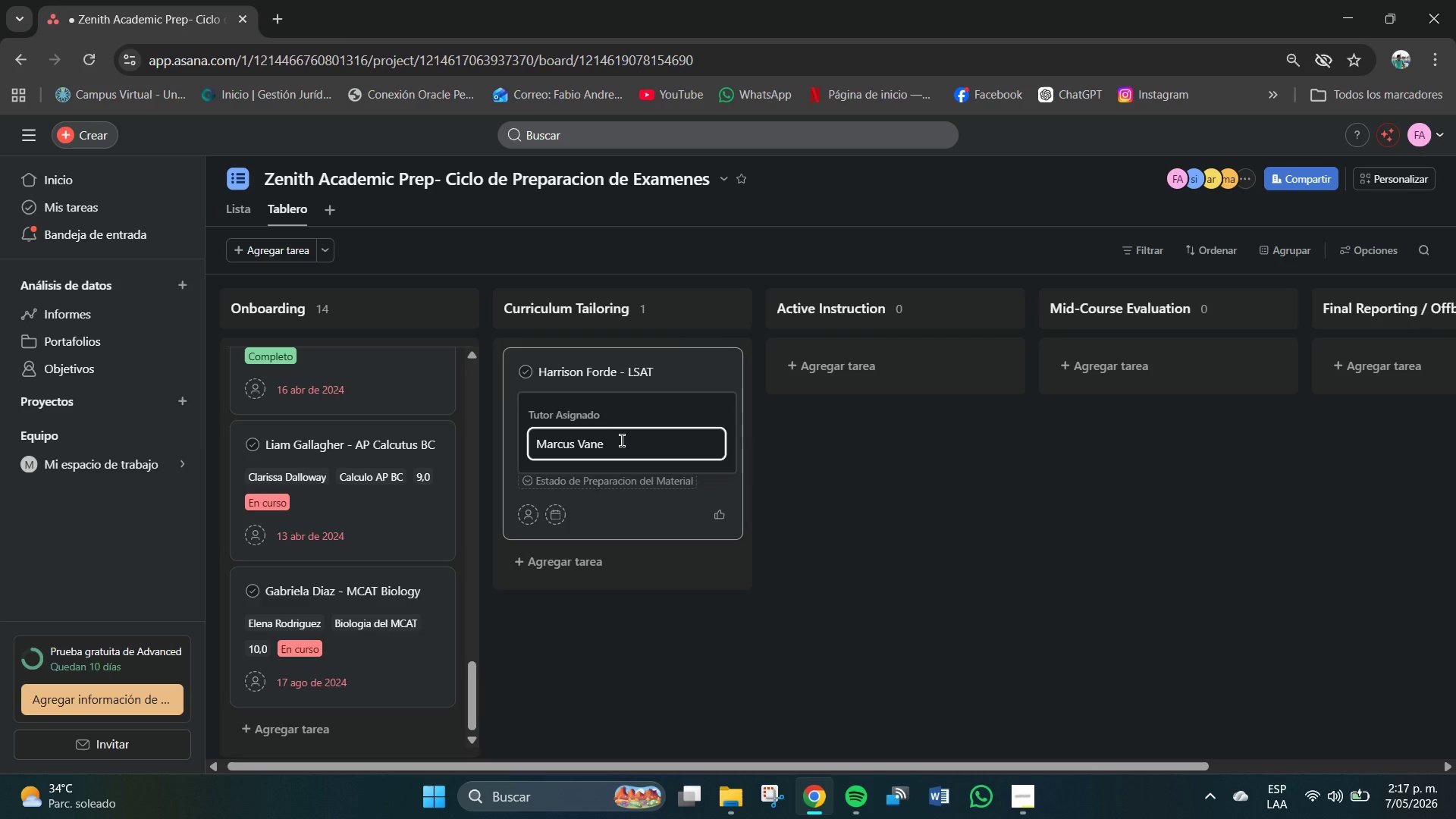 
key(Enter)
 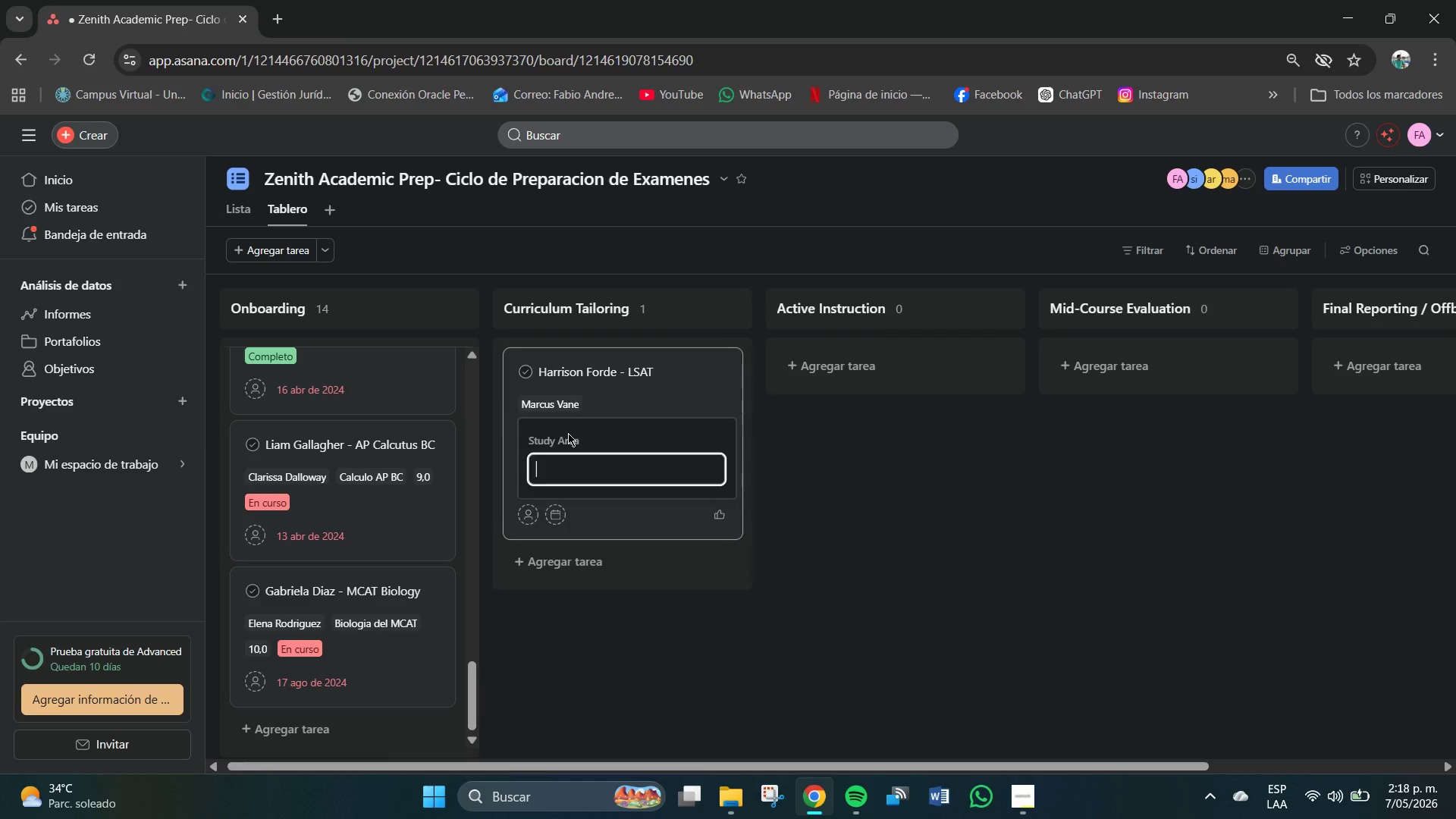 
left_click([592, 475])
 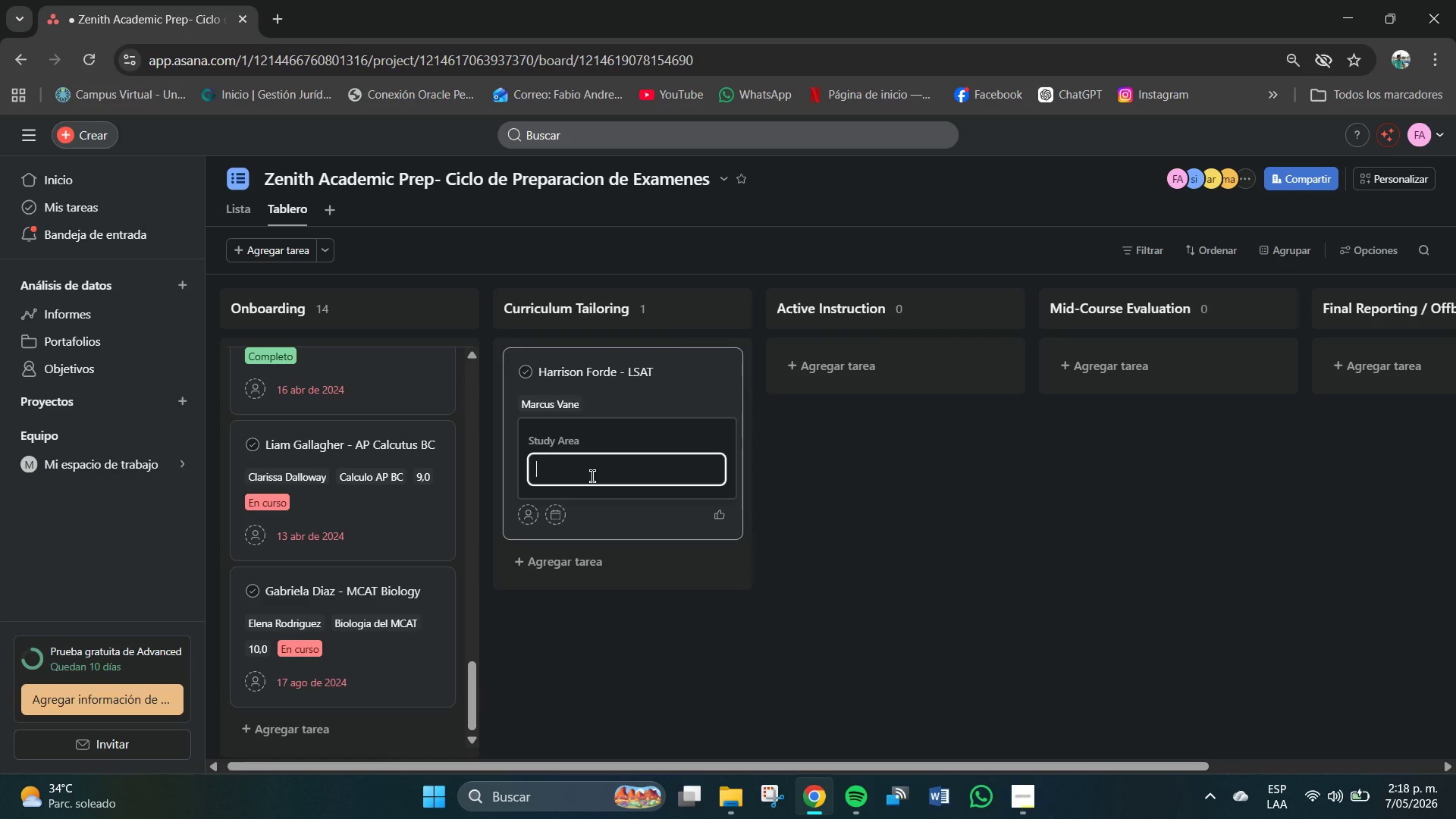 
type(LSAT)
 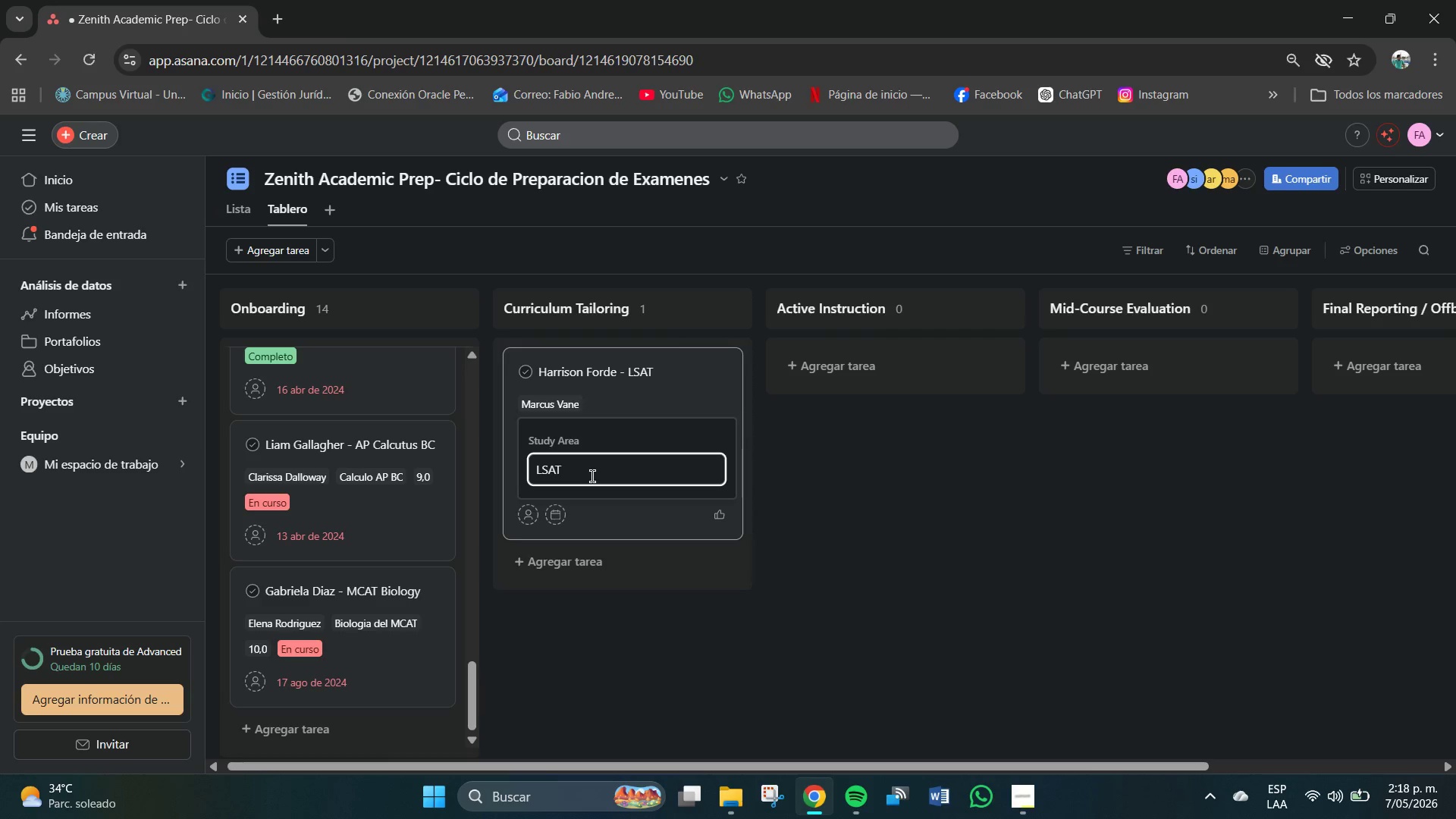 
key(Enter)
 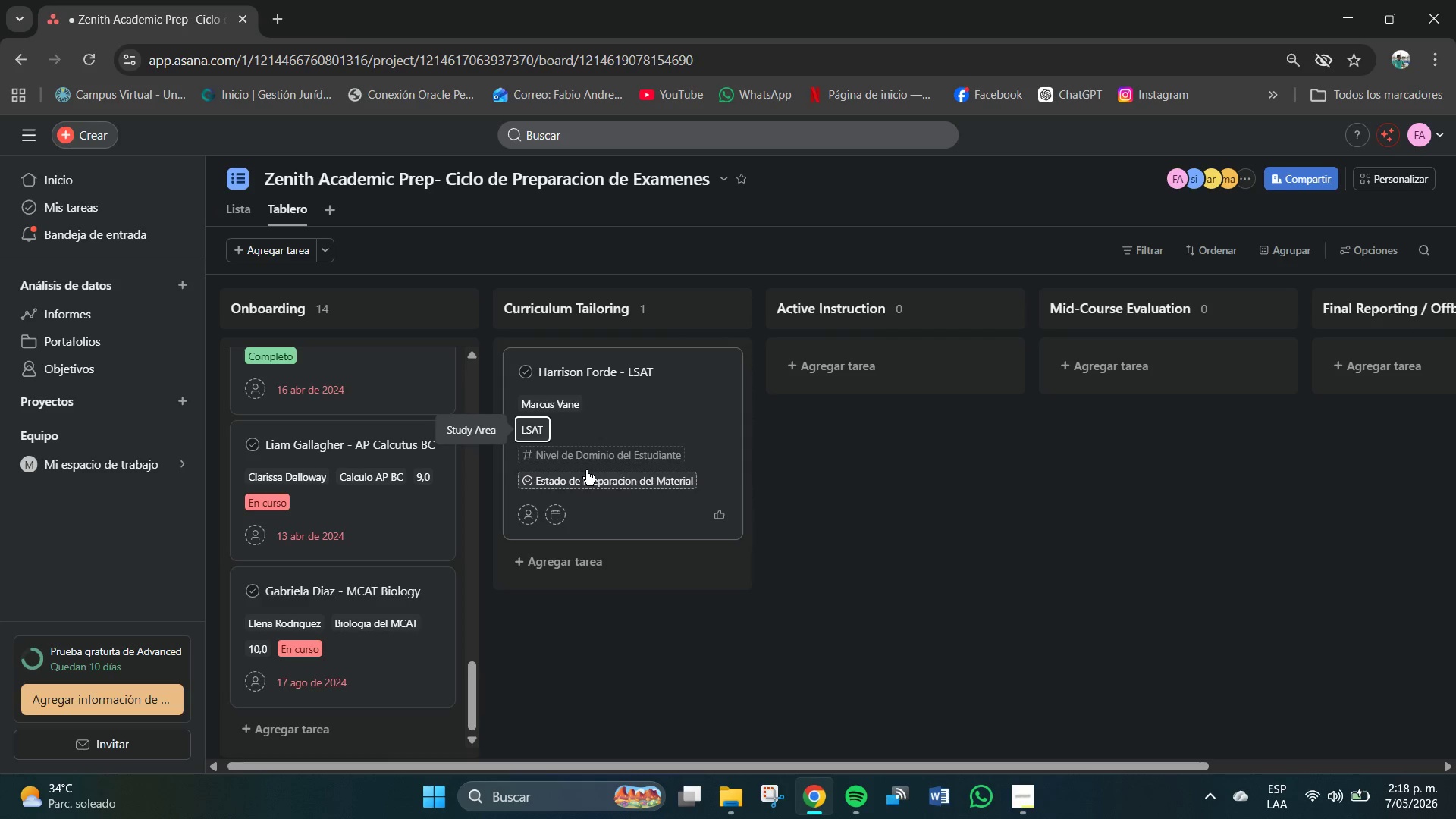 
left_click([594, 462])
 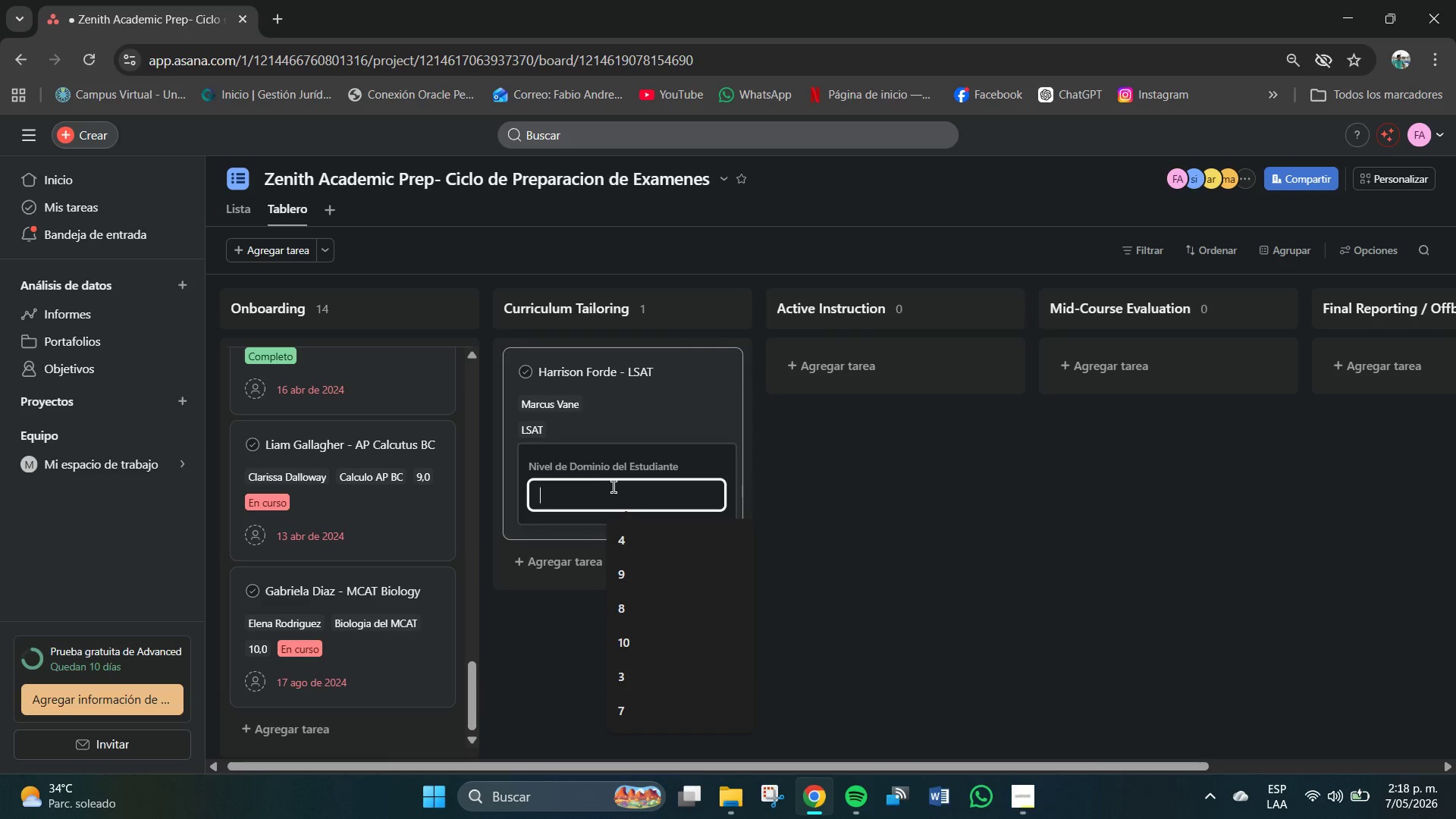 
key(Numpad5)
 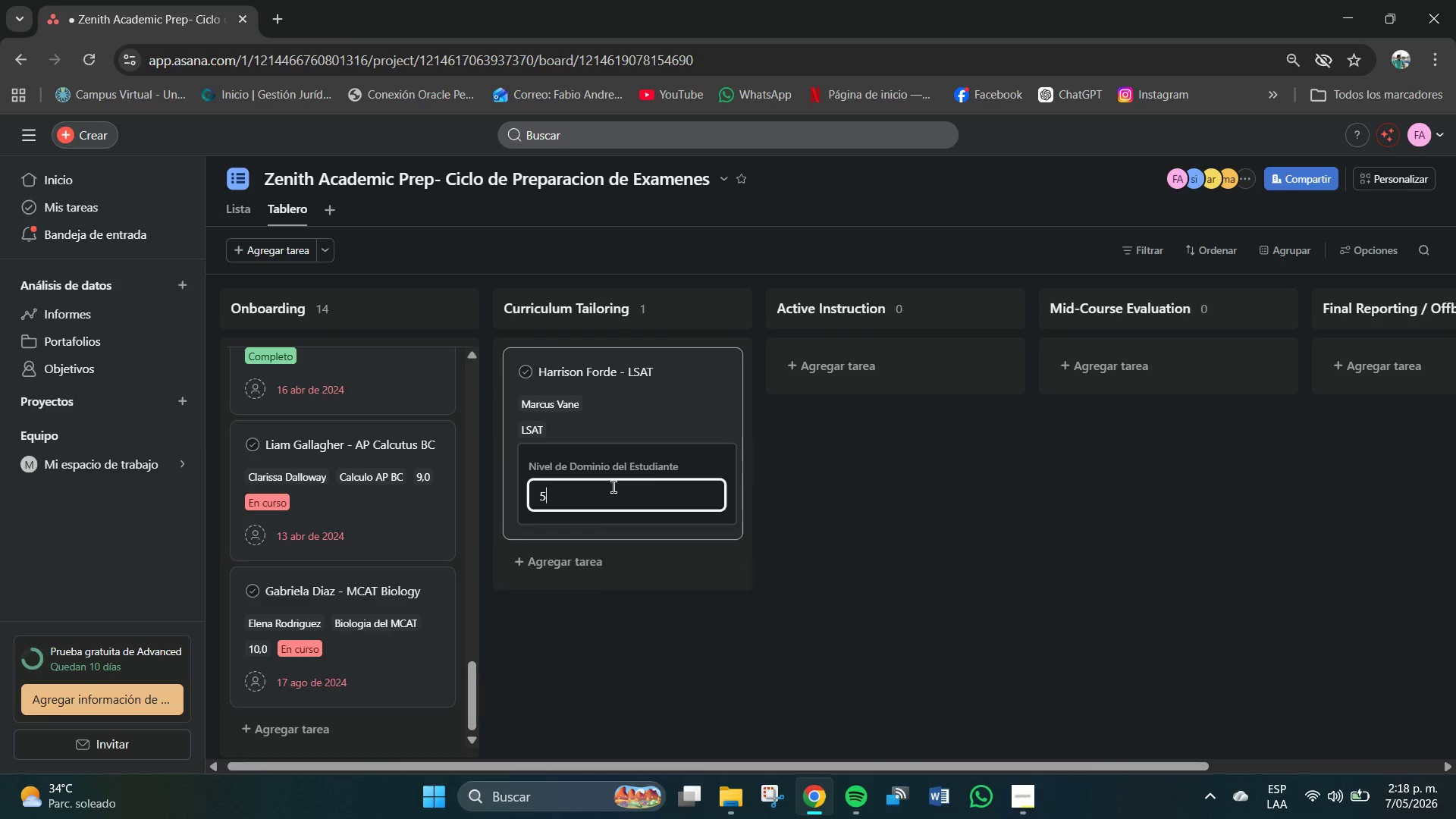 
key(NumpadEnter)
 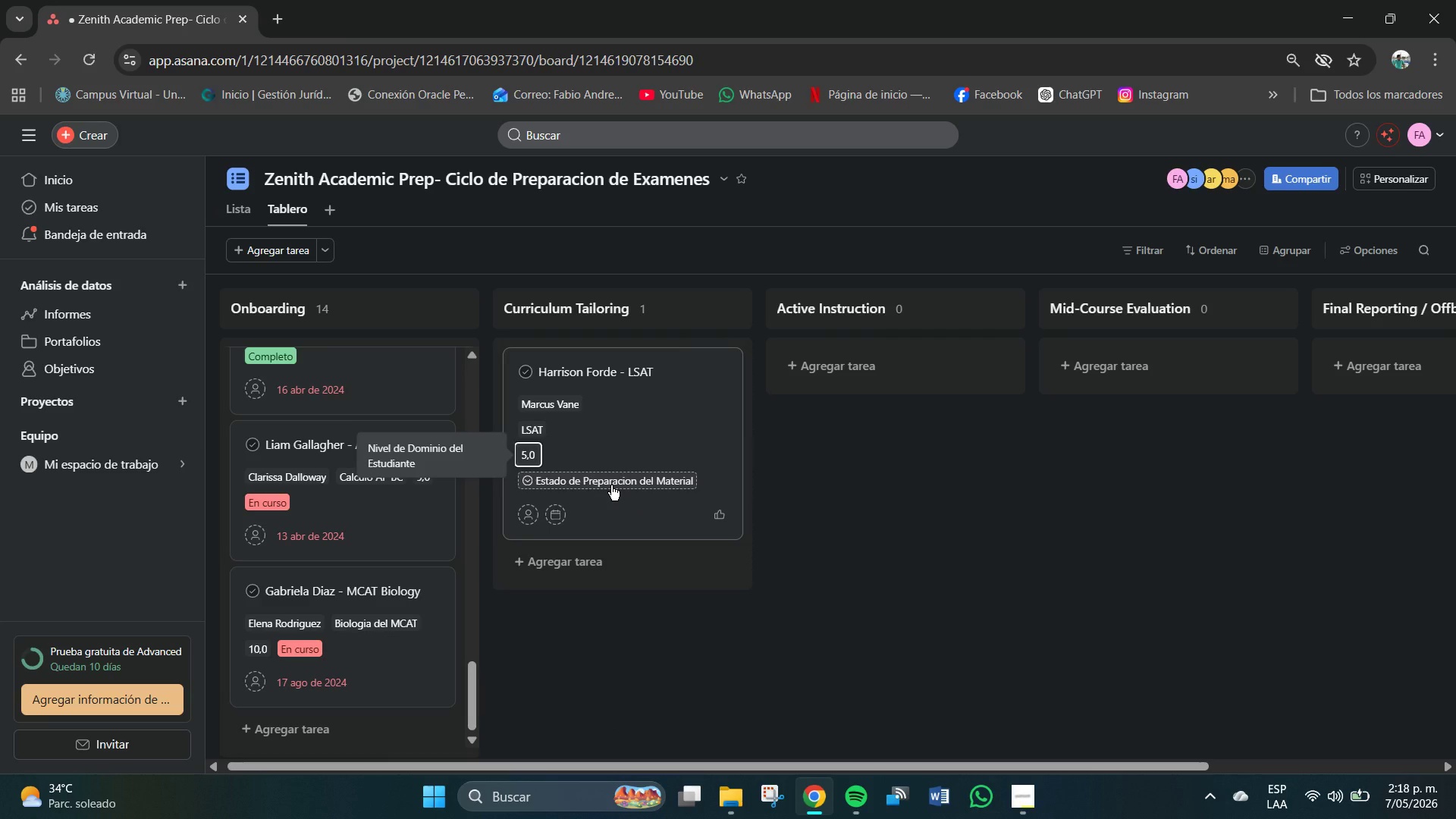 
left_click([603, 482])
 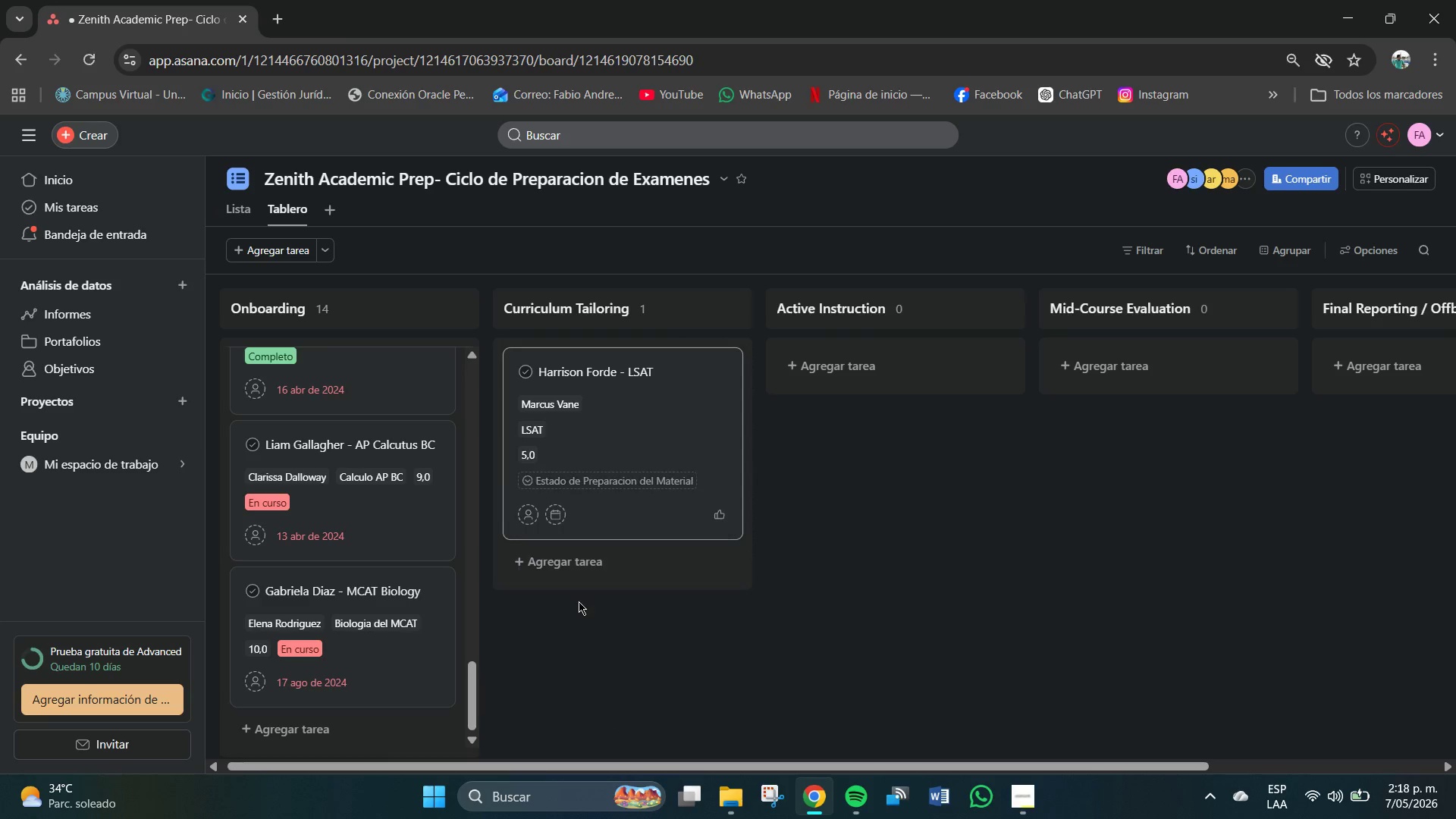 
mouse_move([676, 388])
 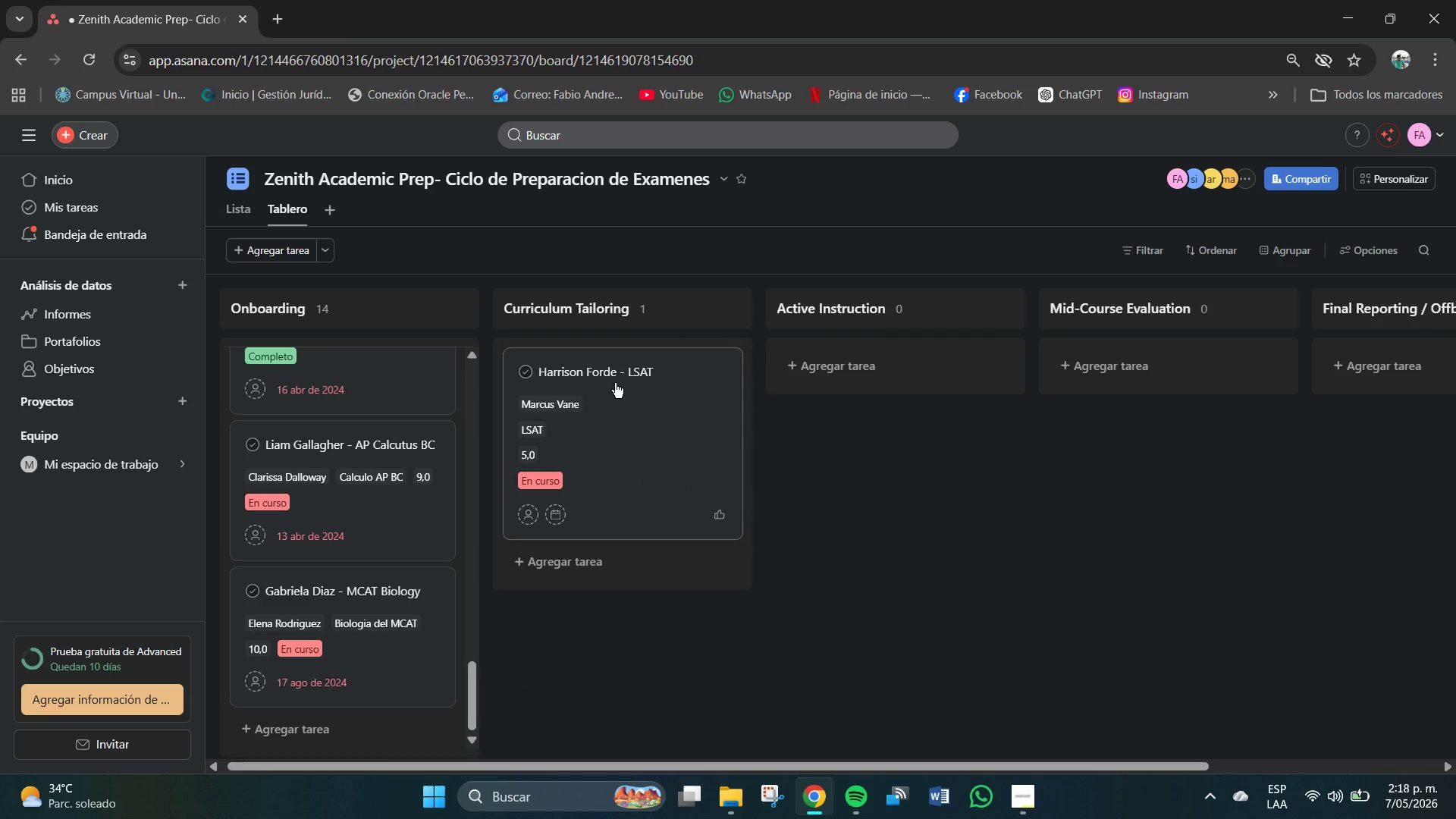 
left_click([626, 379])
 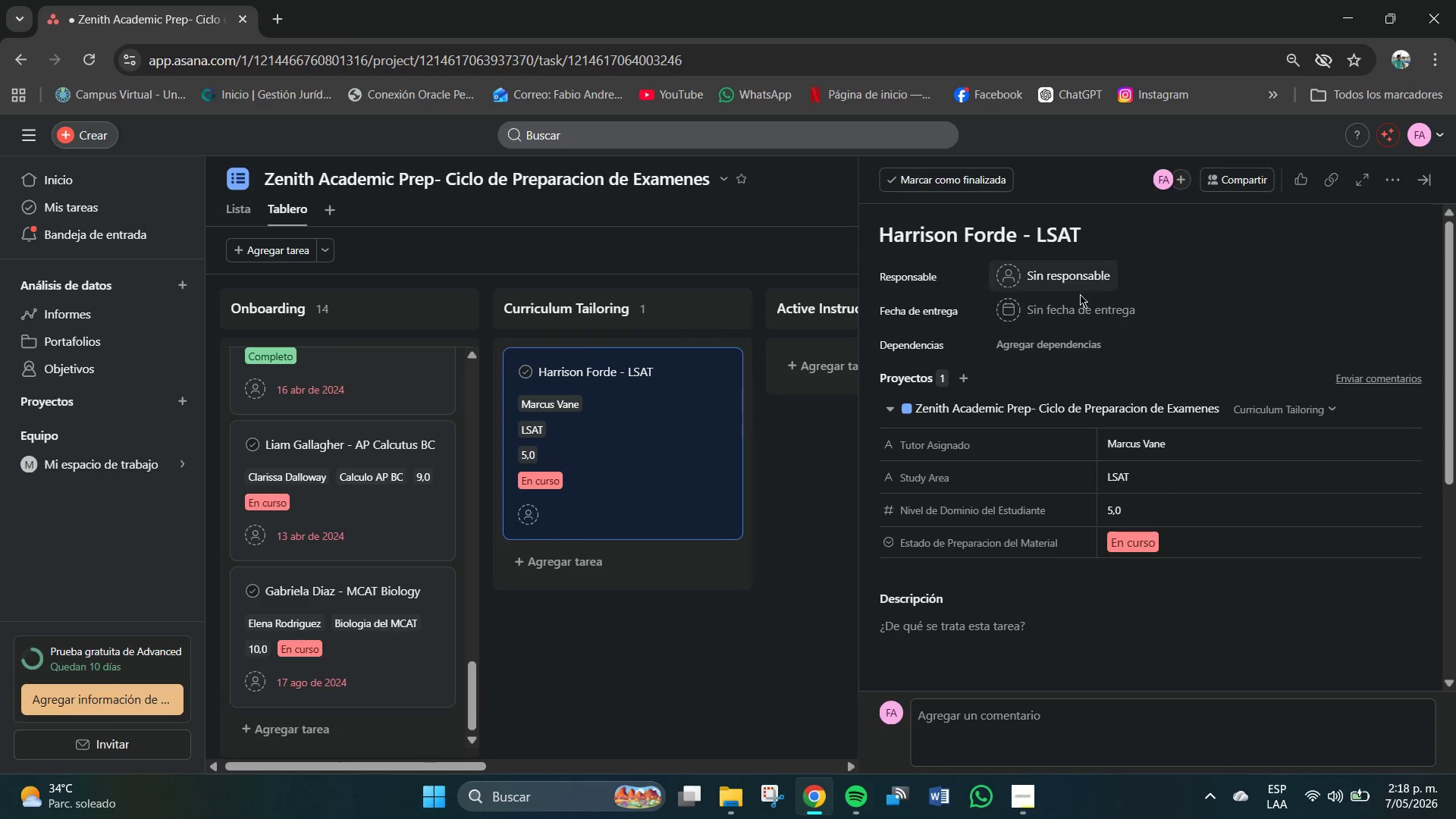 
left_click([1074, 309])
 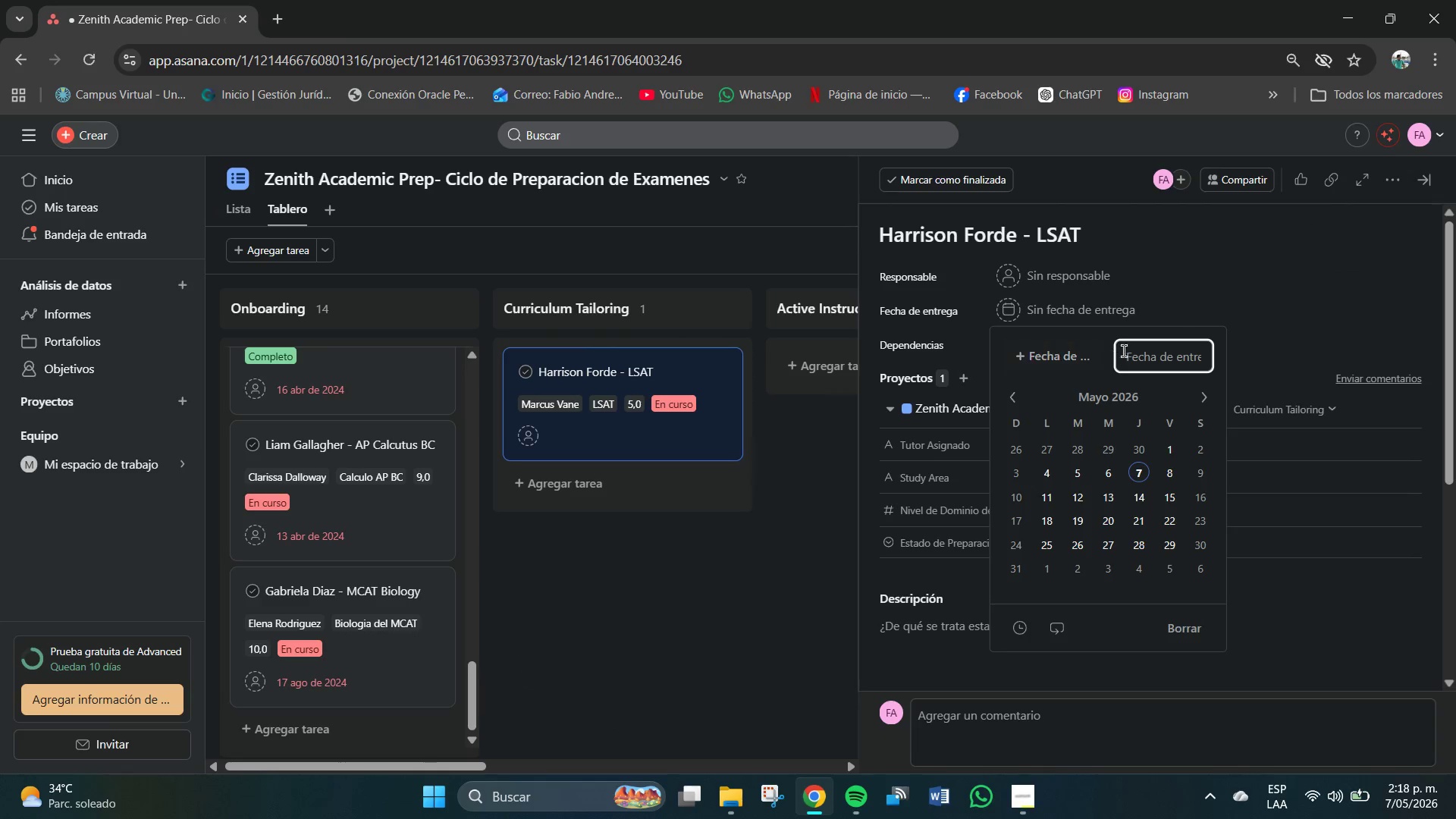 
left_click([1131, 355])
 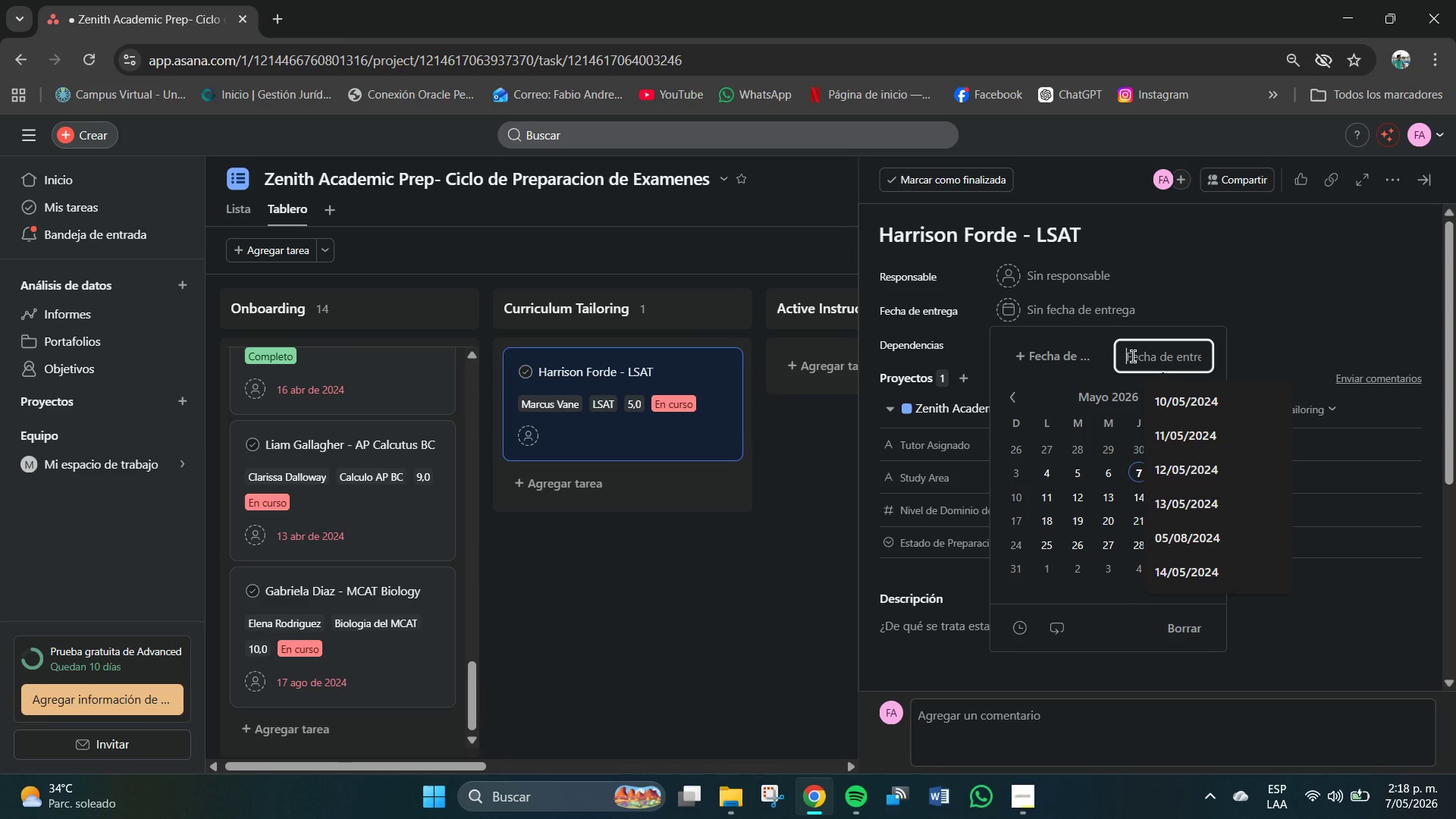 
key(Numpad4)
 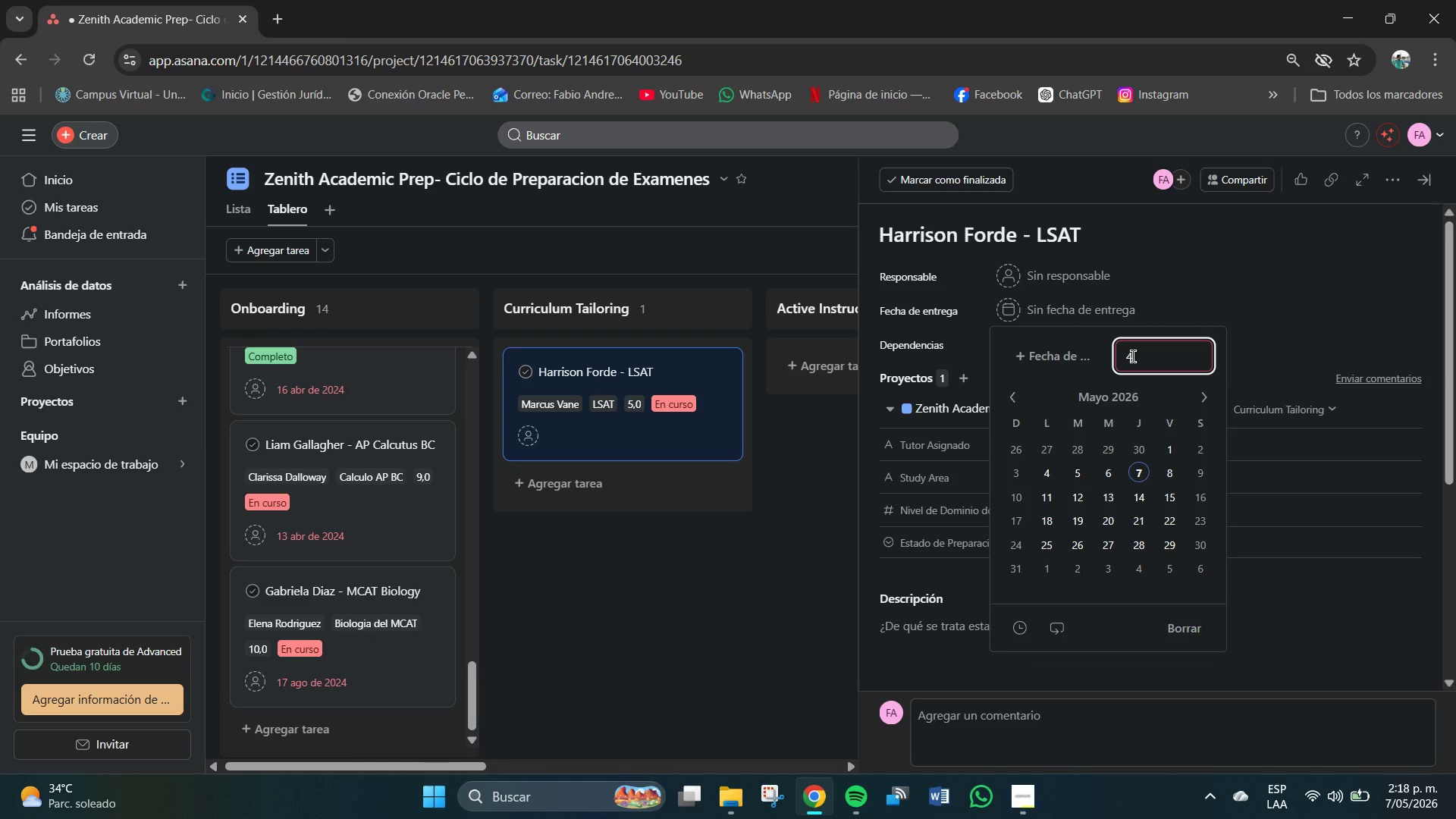 
key(Shift+7)
 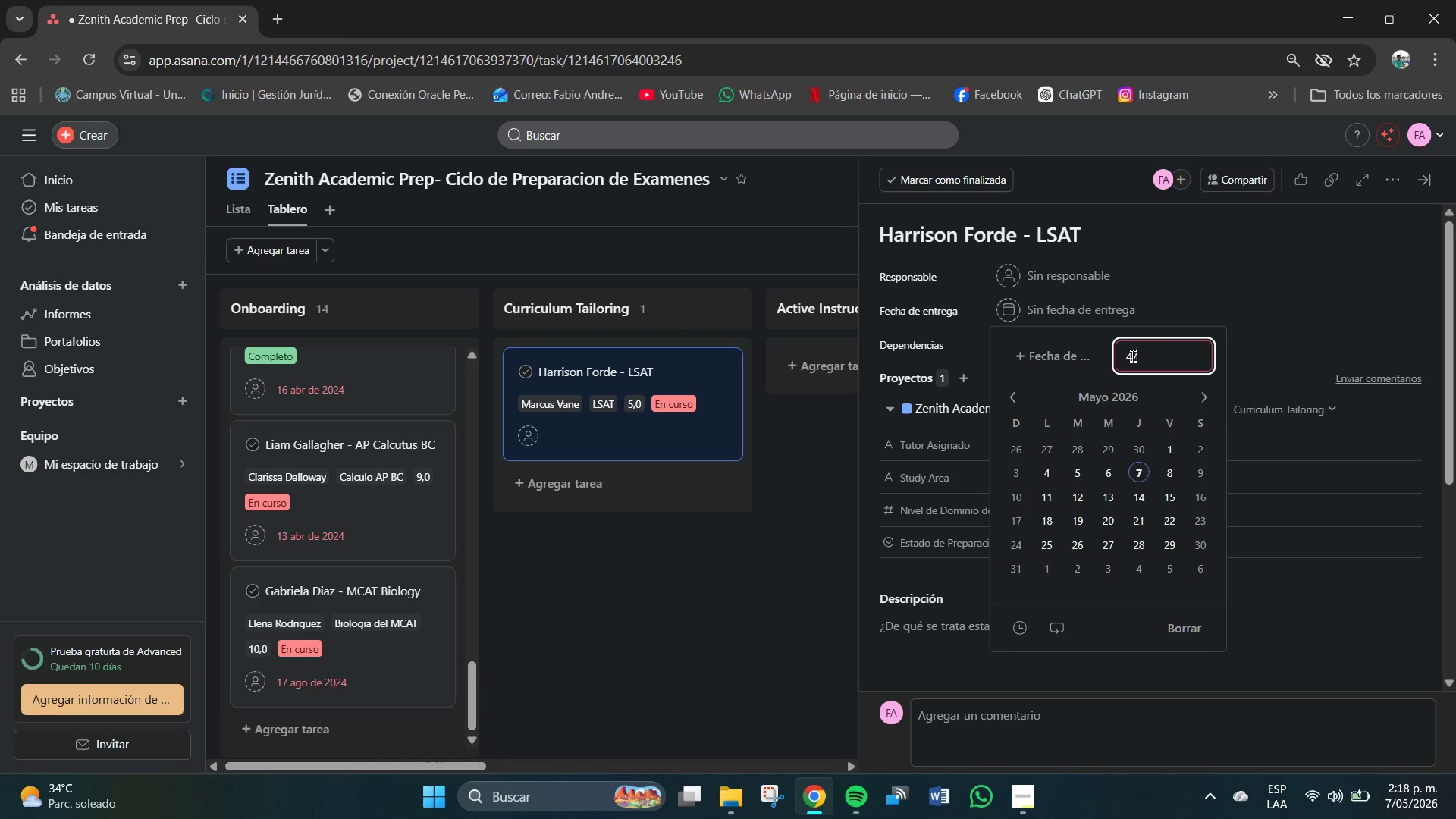 
key(Numpad0)
 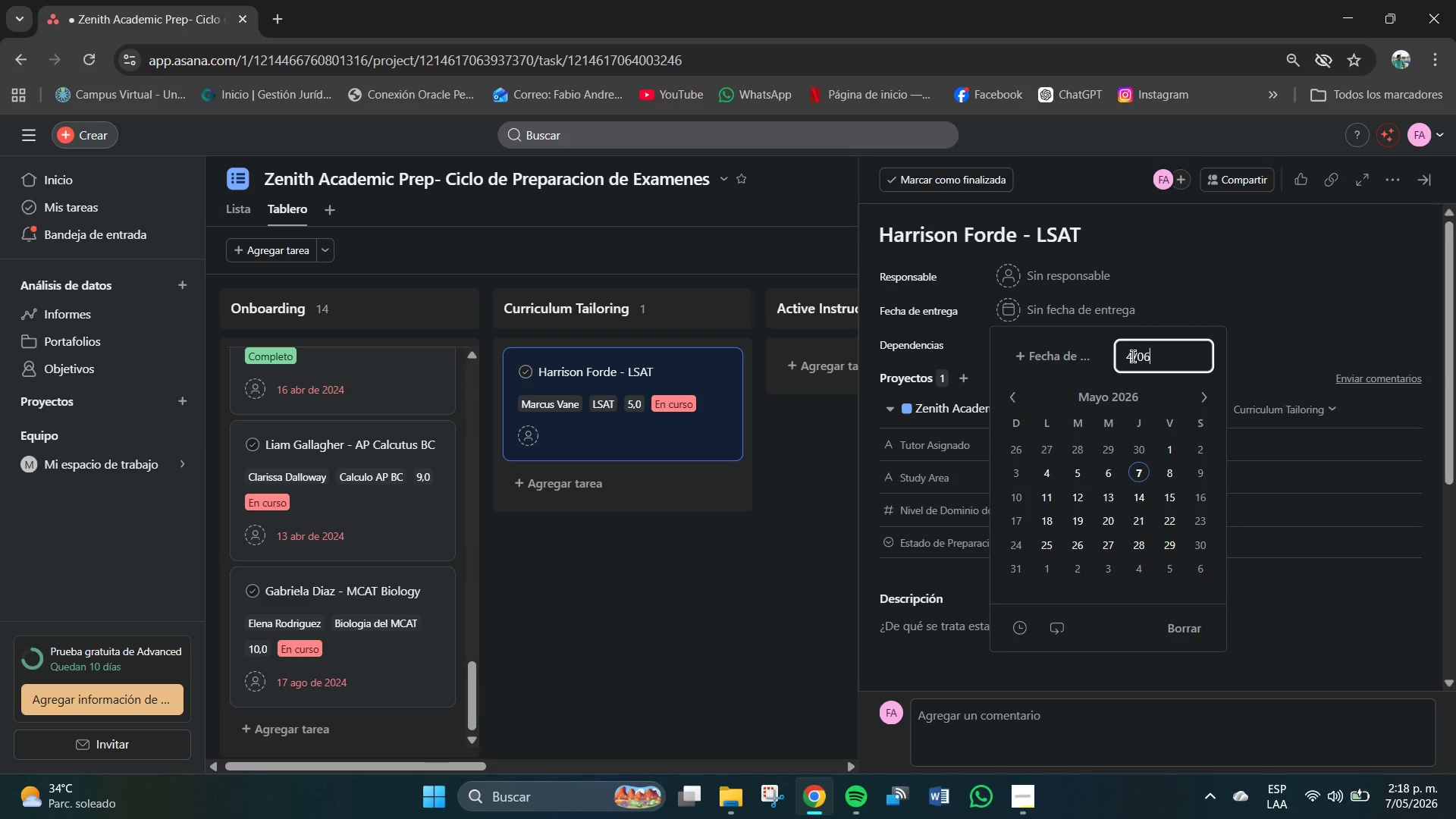 
key(Numpad6)
 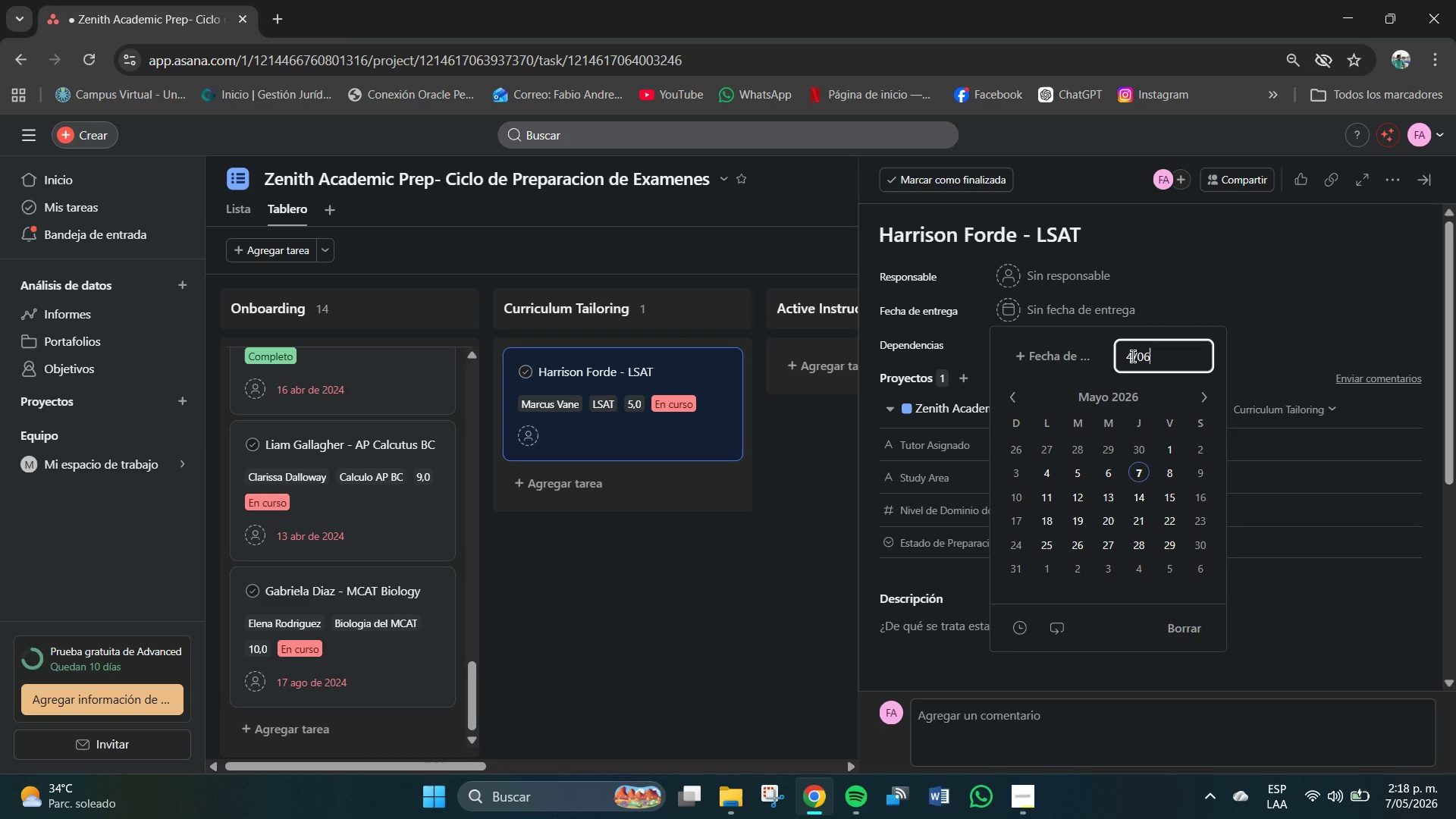 
key(Shift+7)
 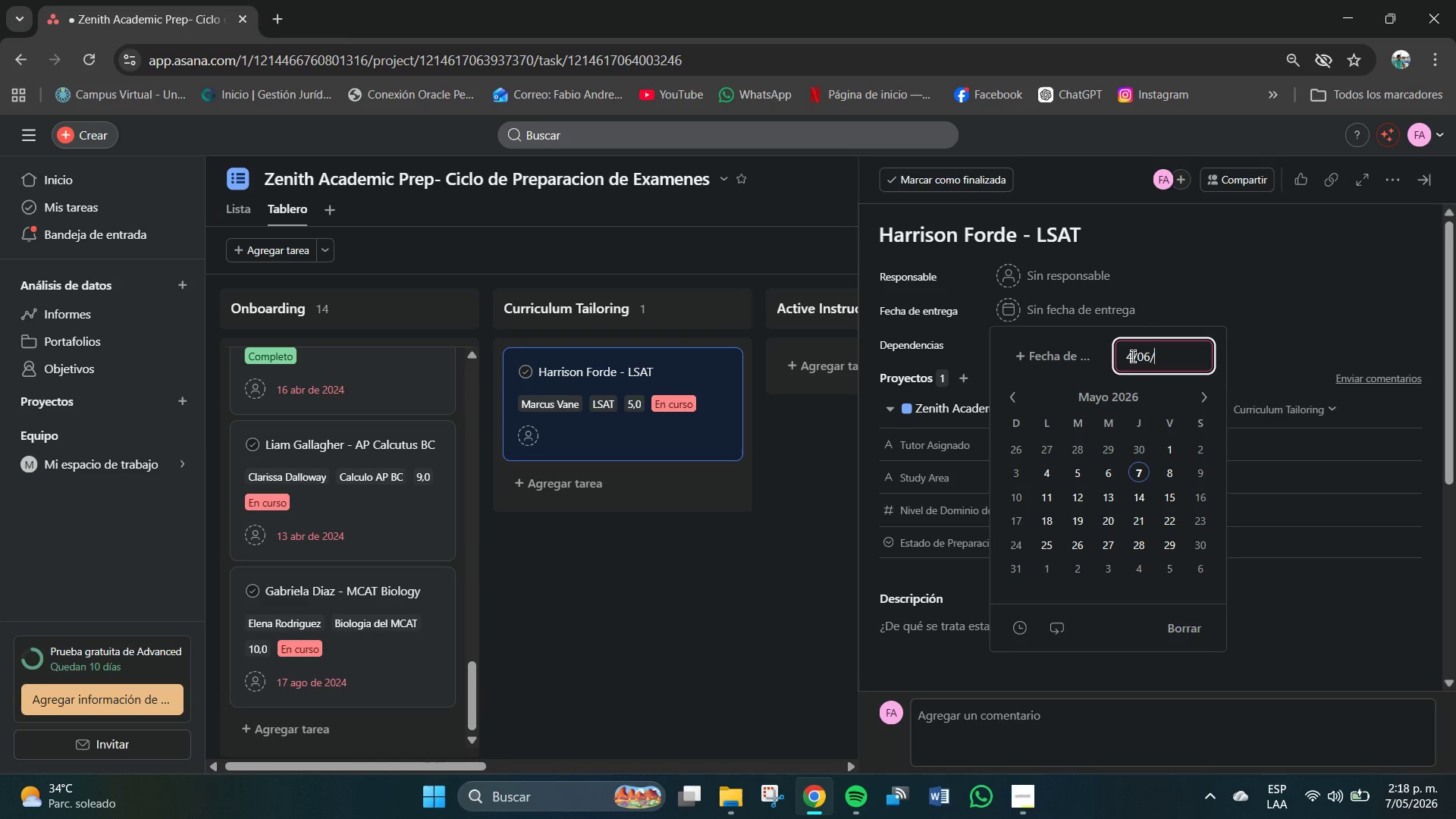 
key(Numpad2)
 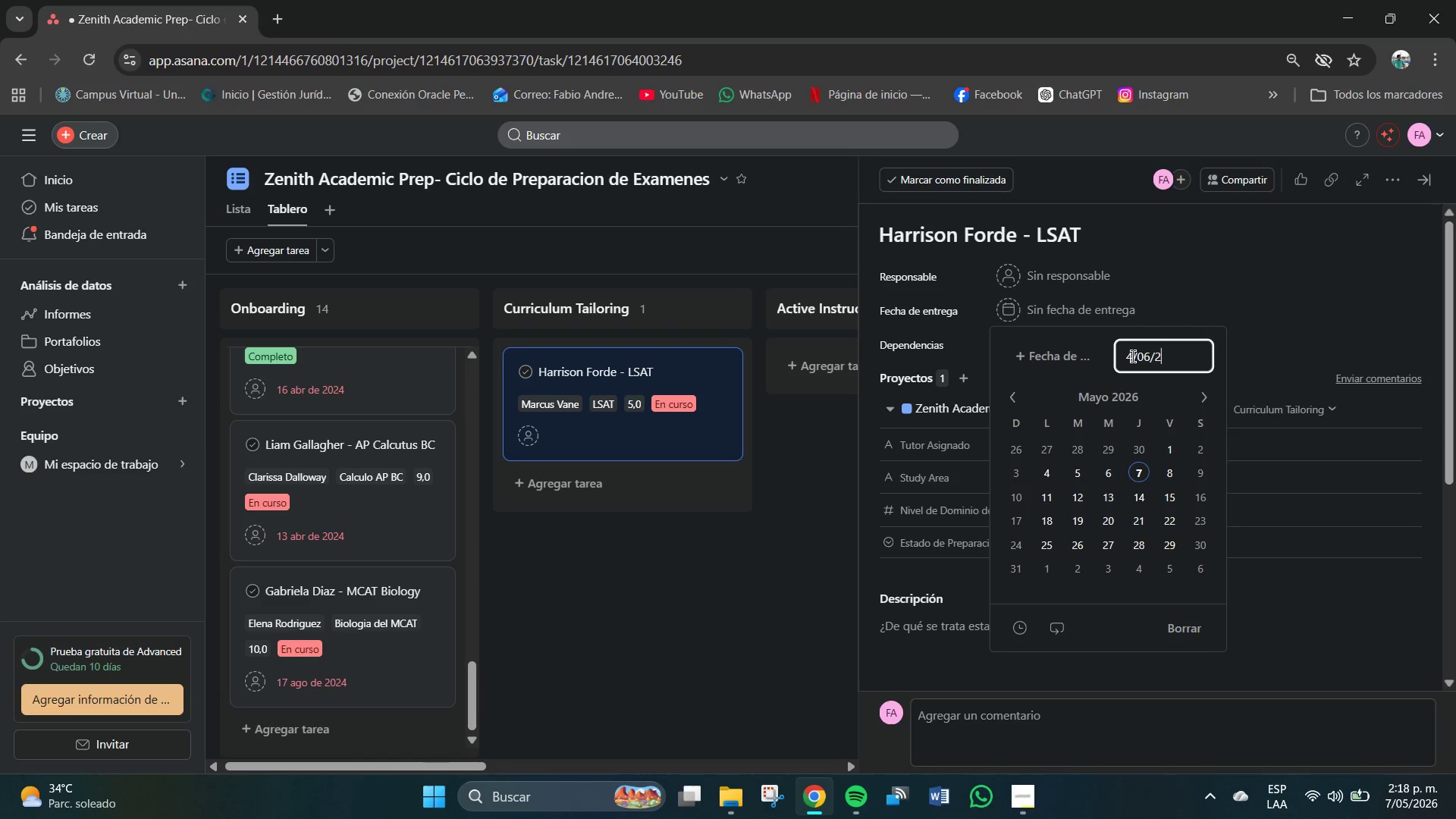 
key(Numpad0)
 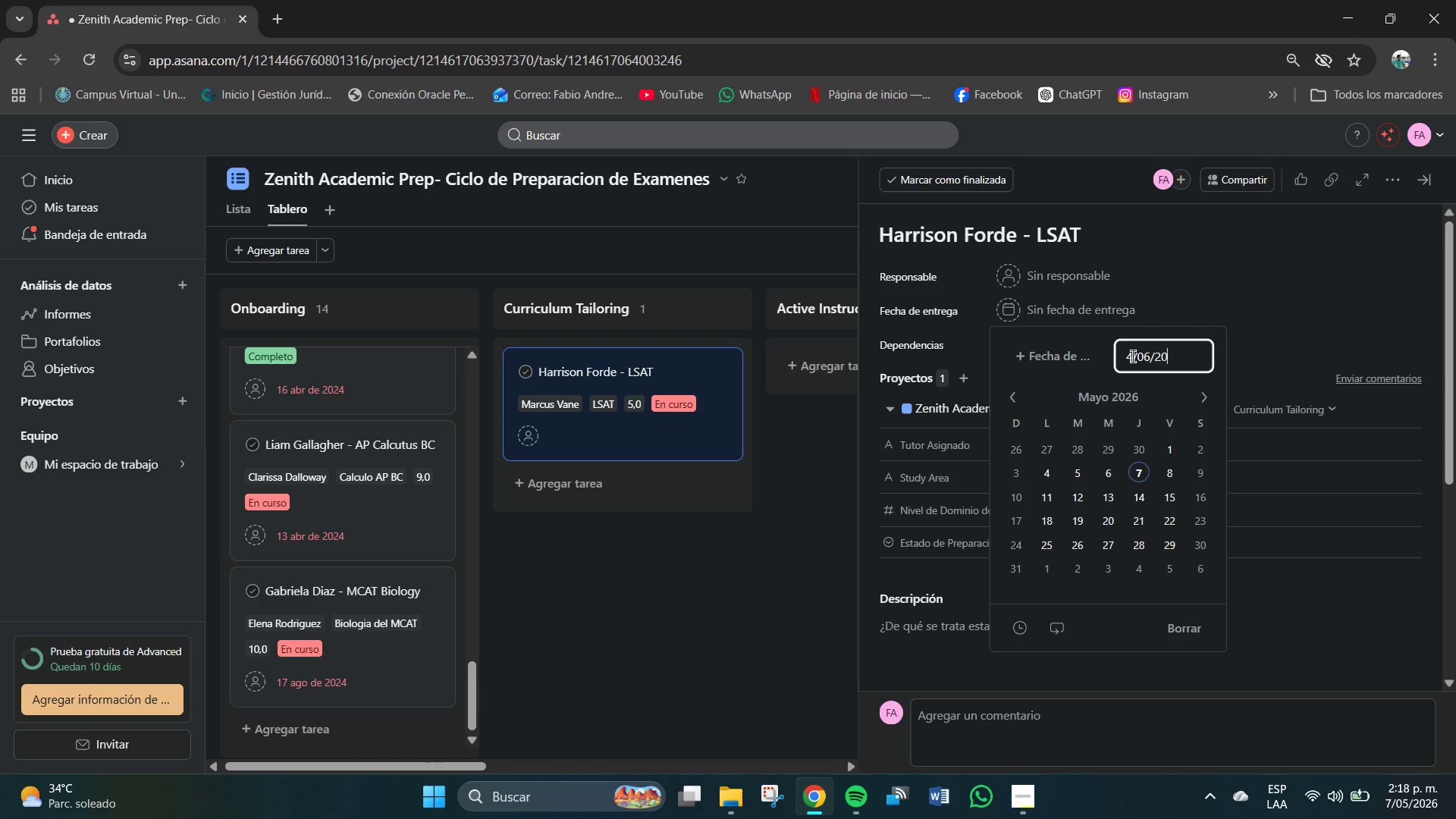 
key(Numpad2)
 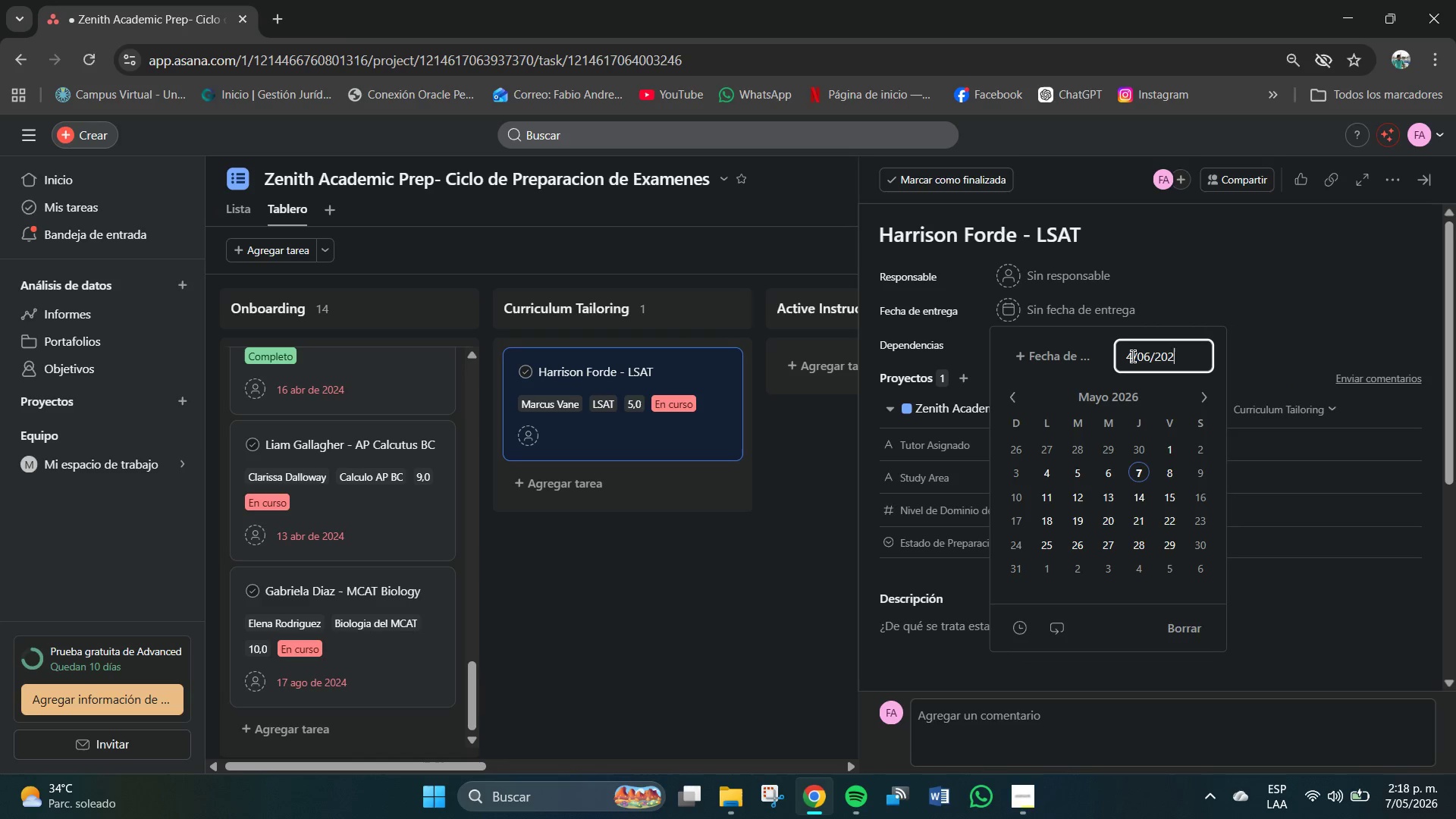 
key(Numpad4)
 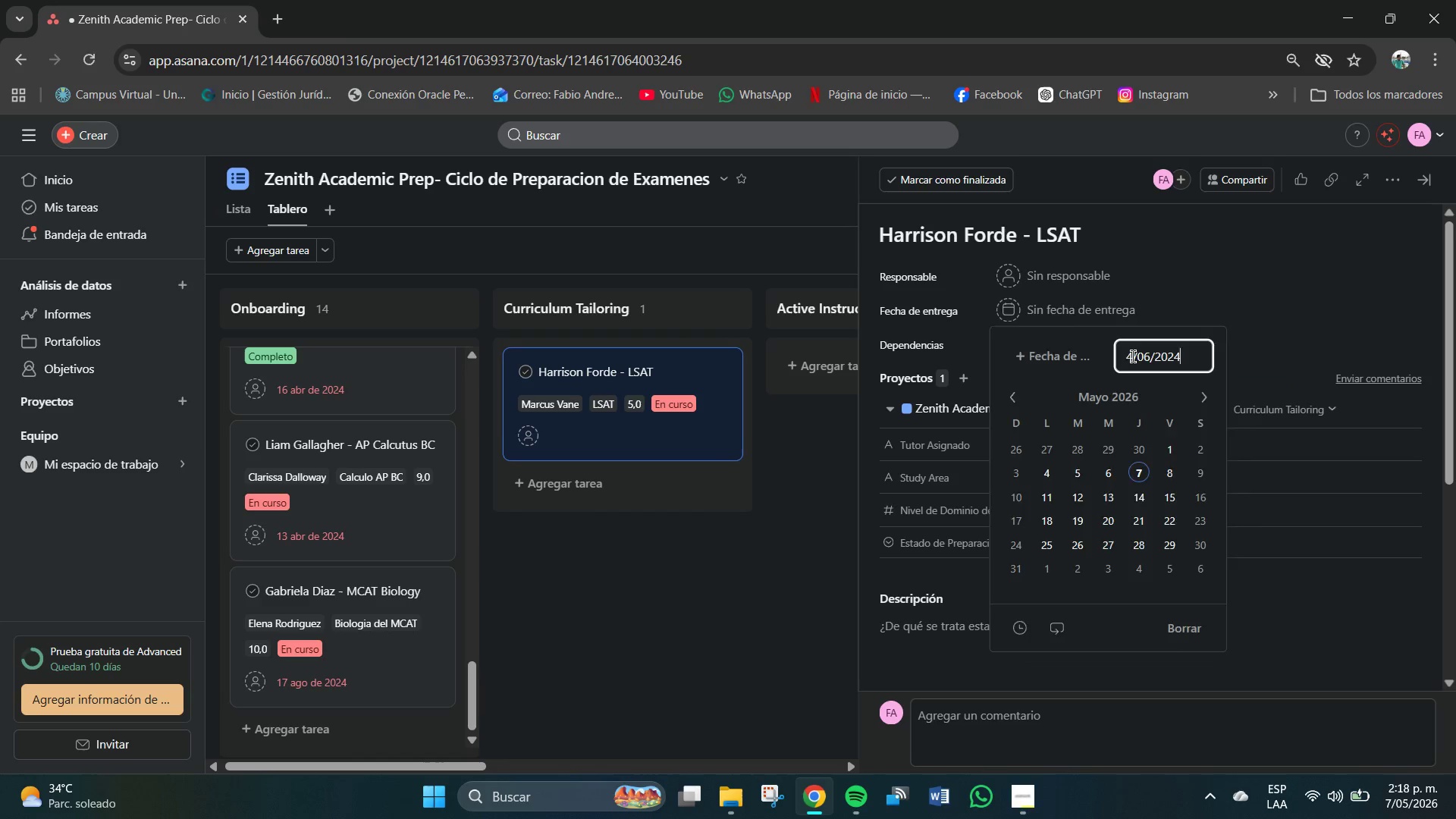 
key(NumpadEnter)
 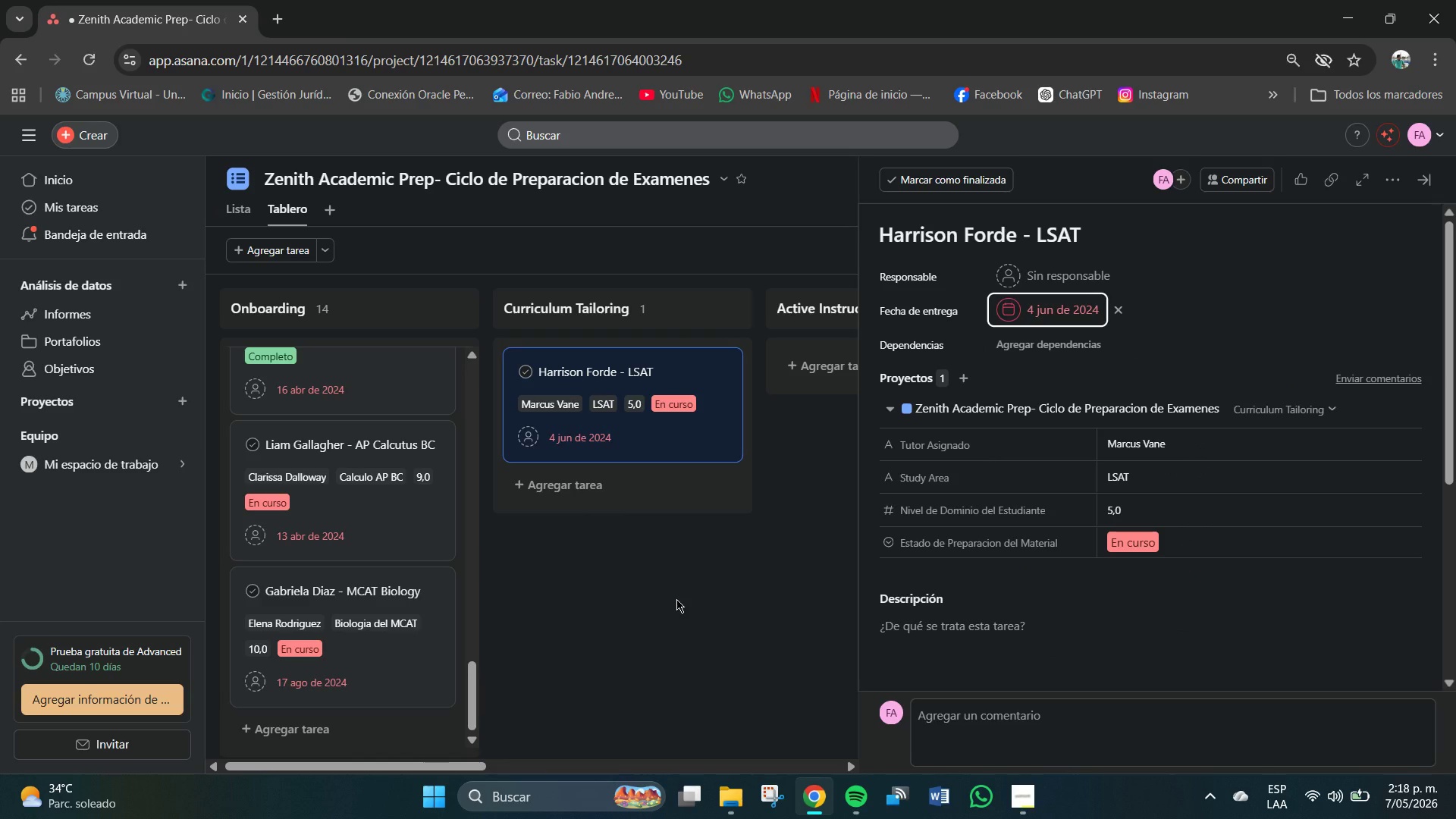 
wait(5.08)
 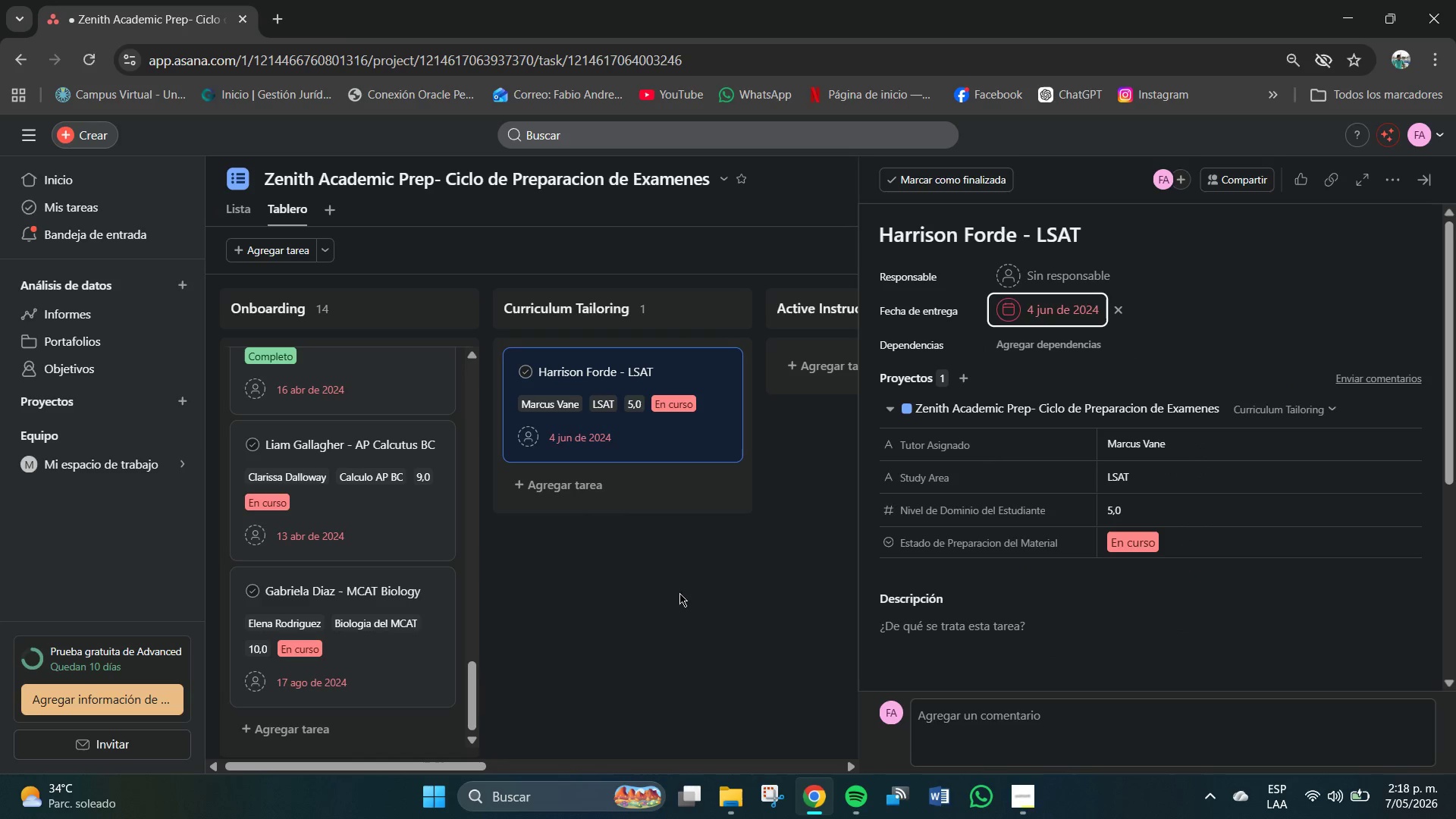 
left_click([592, 496])
 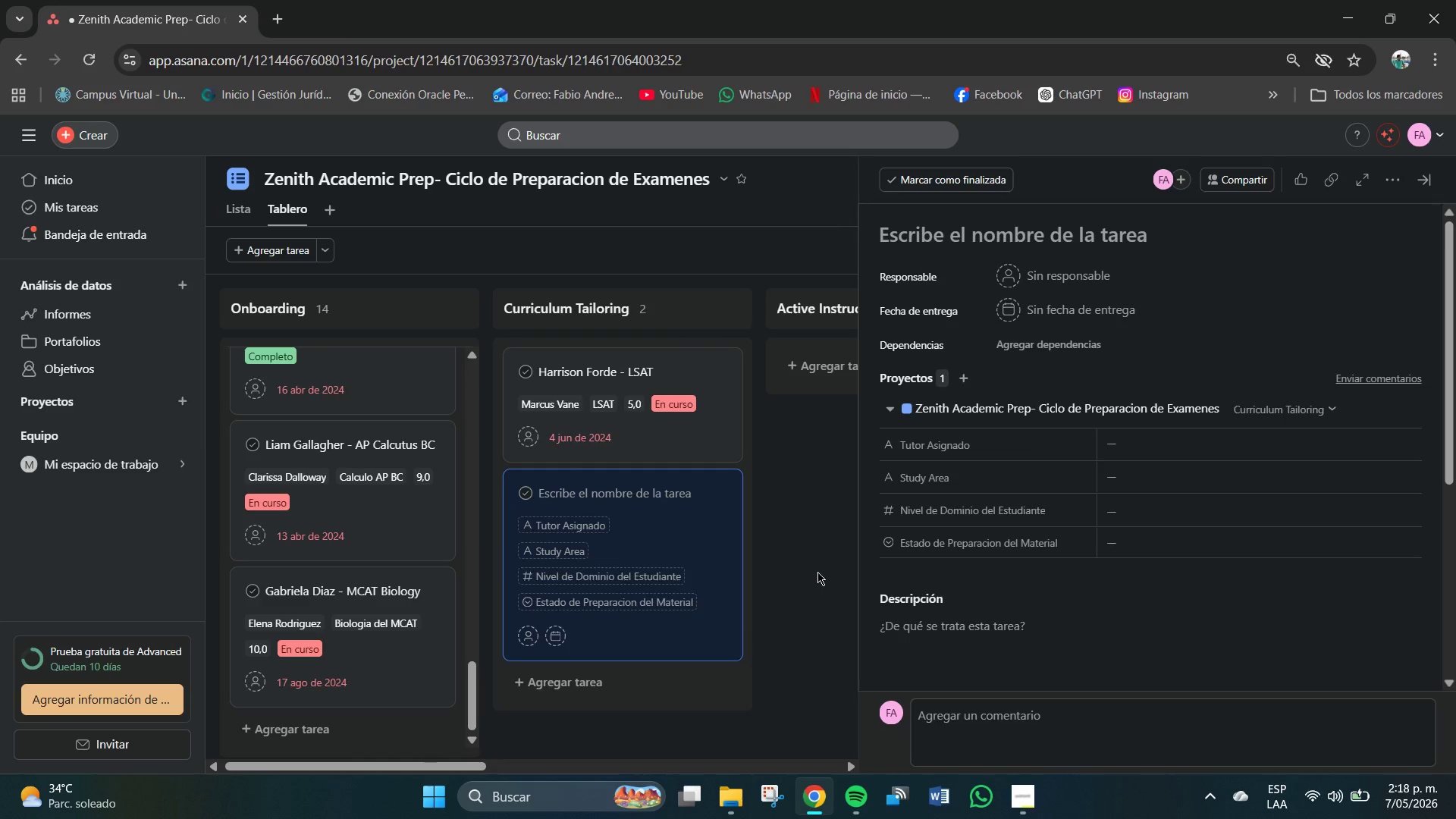 
left_click([616, 480])
 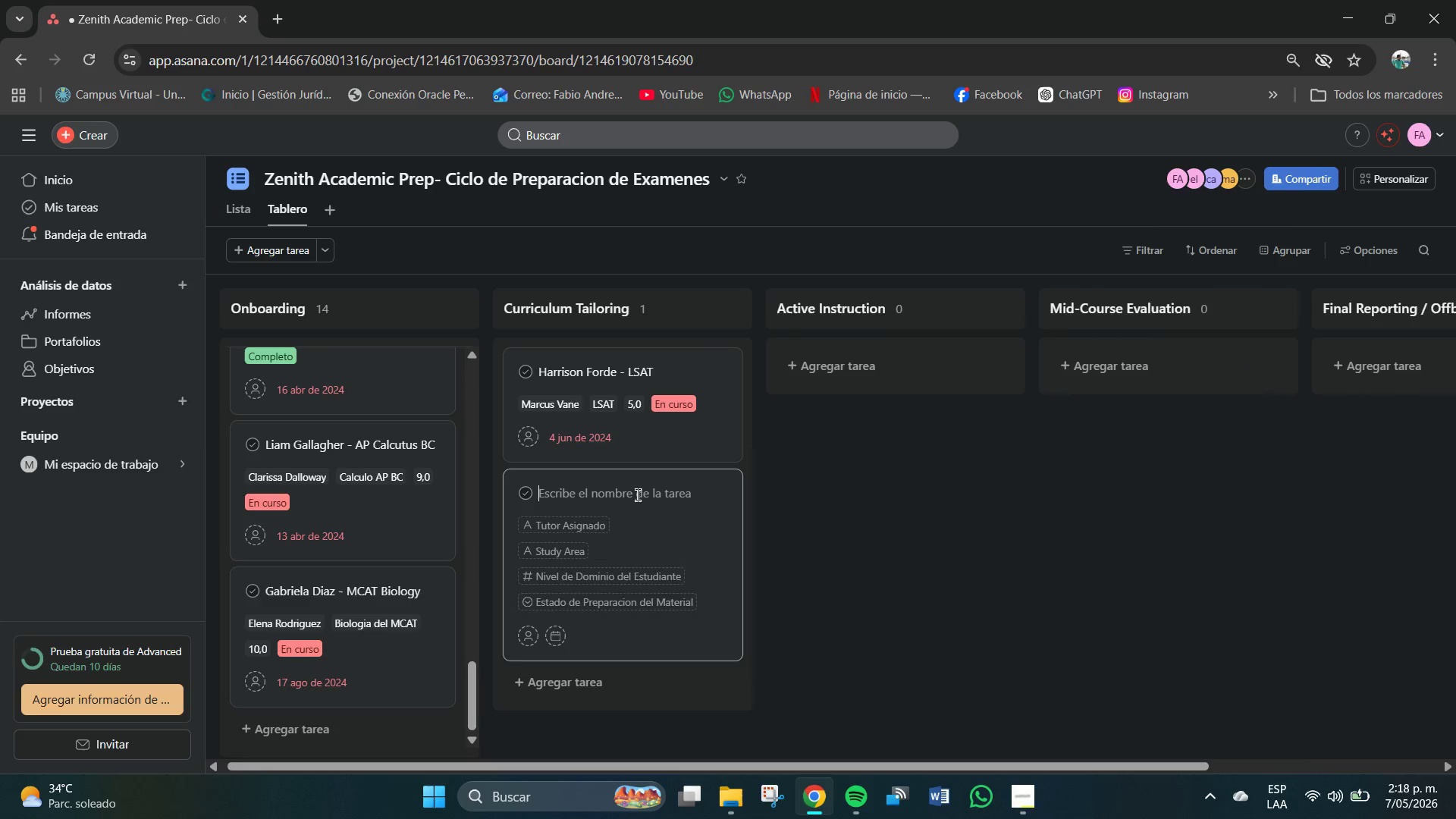 
left_click([617, 495])
 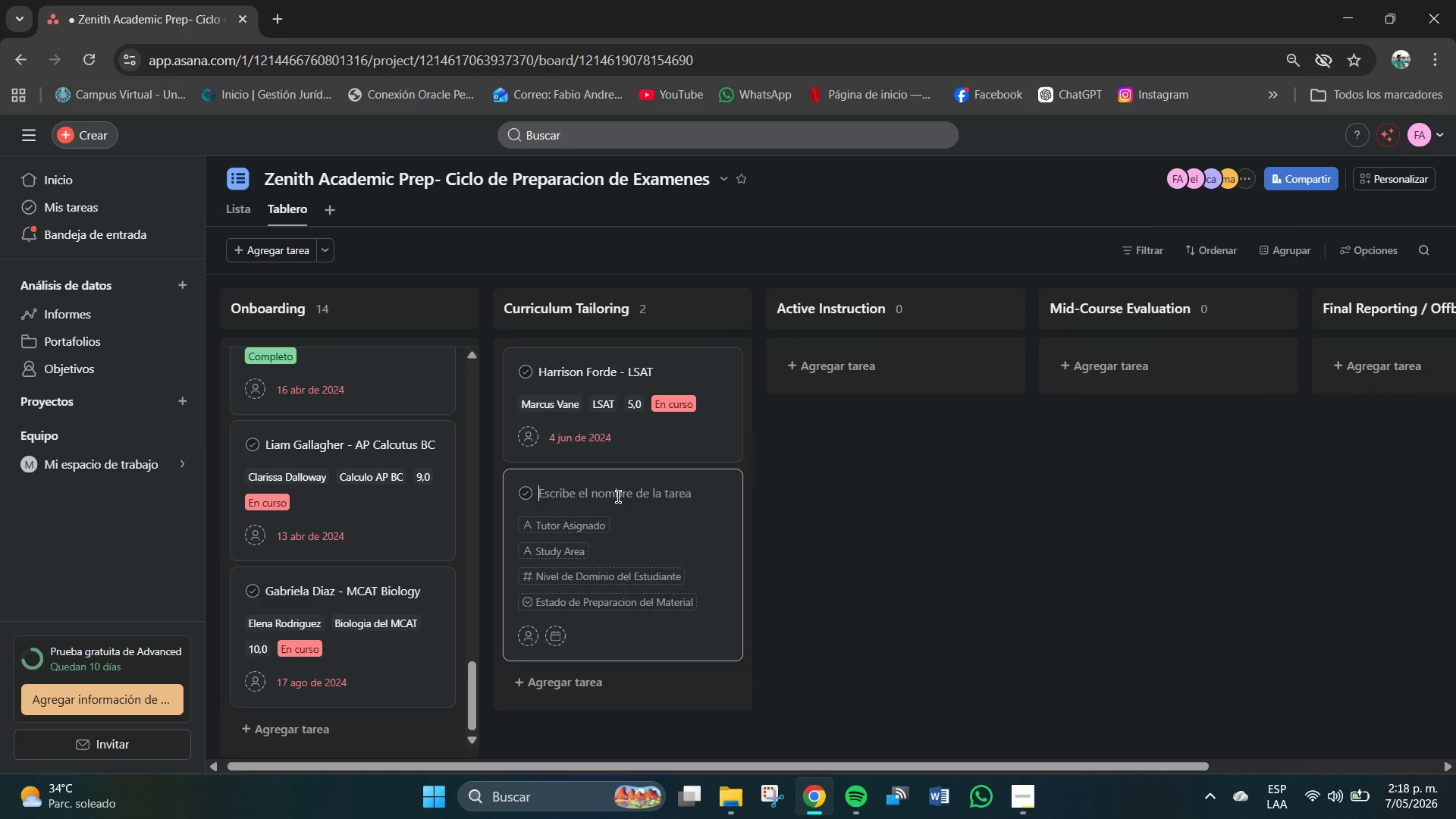 
type(Isabella Smith- SAT Reading&Writing)
 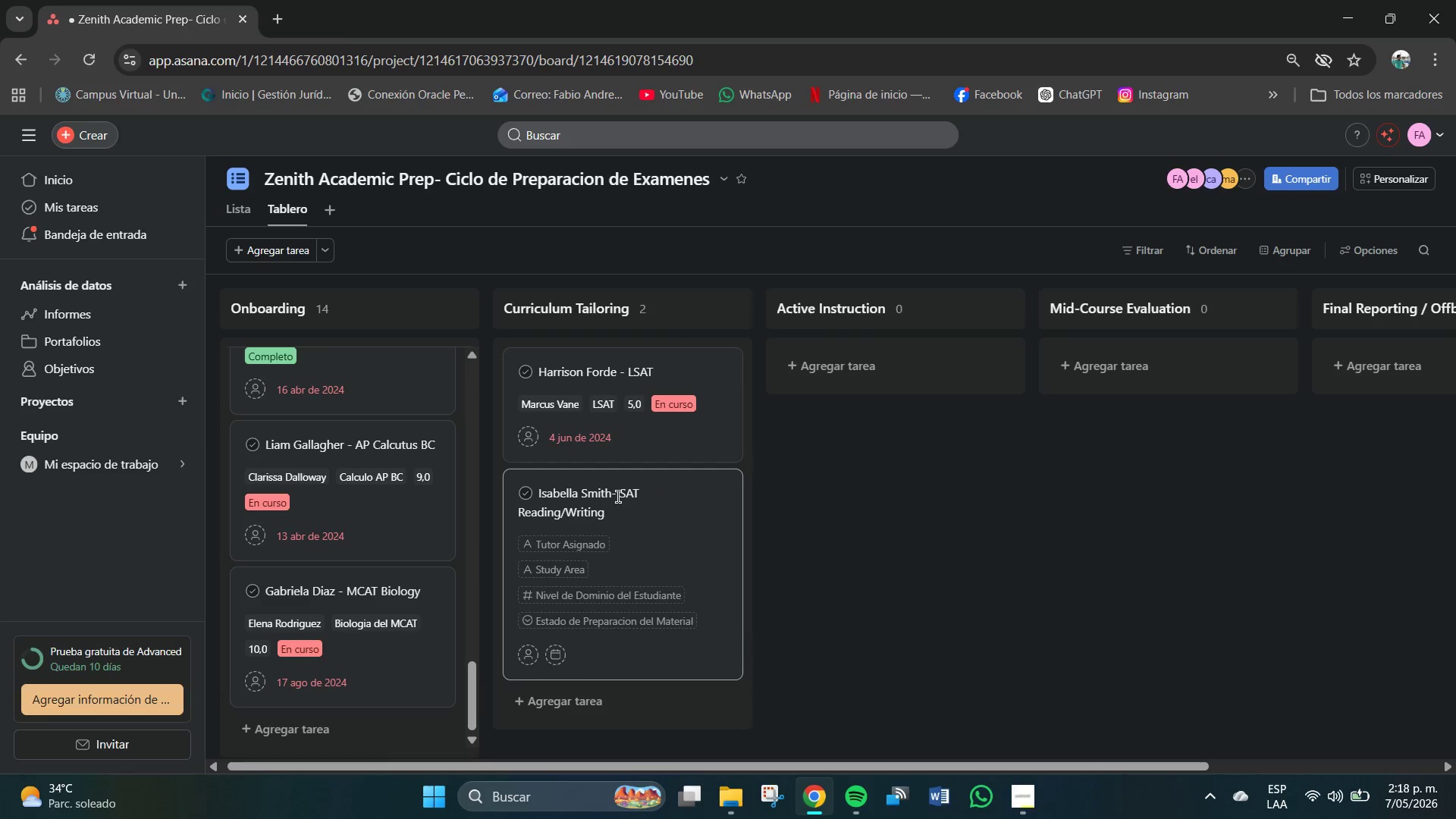 
mouse_move([594, 536])
 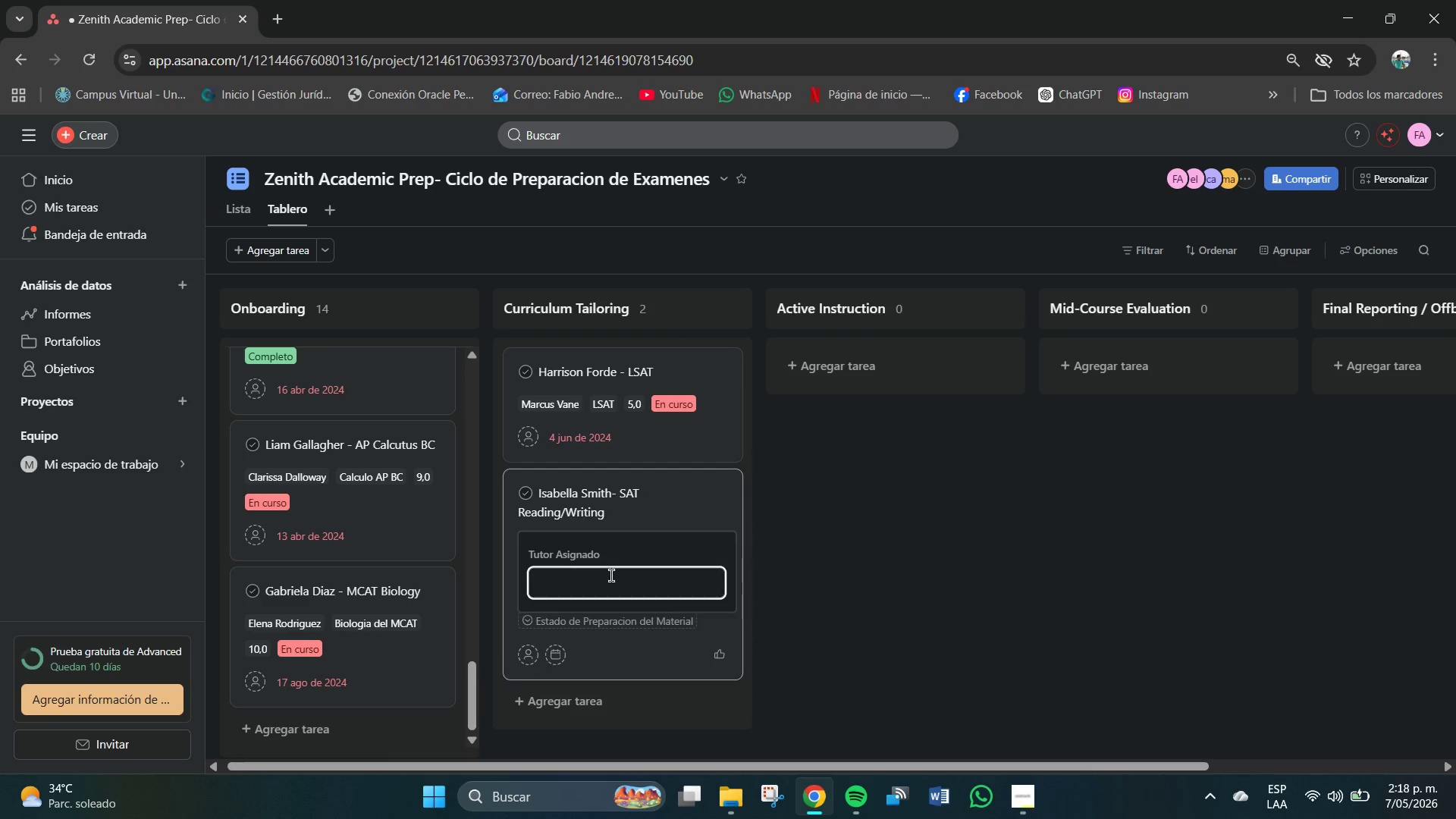 
left_click([611, 576])
 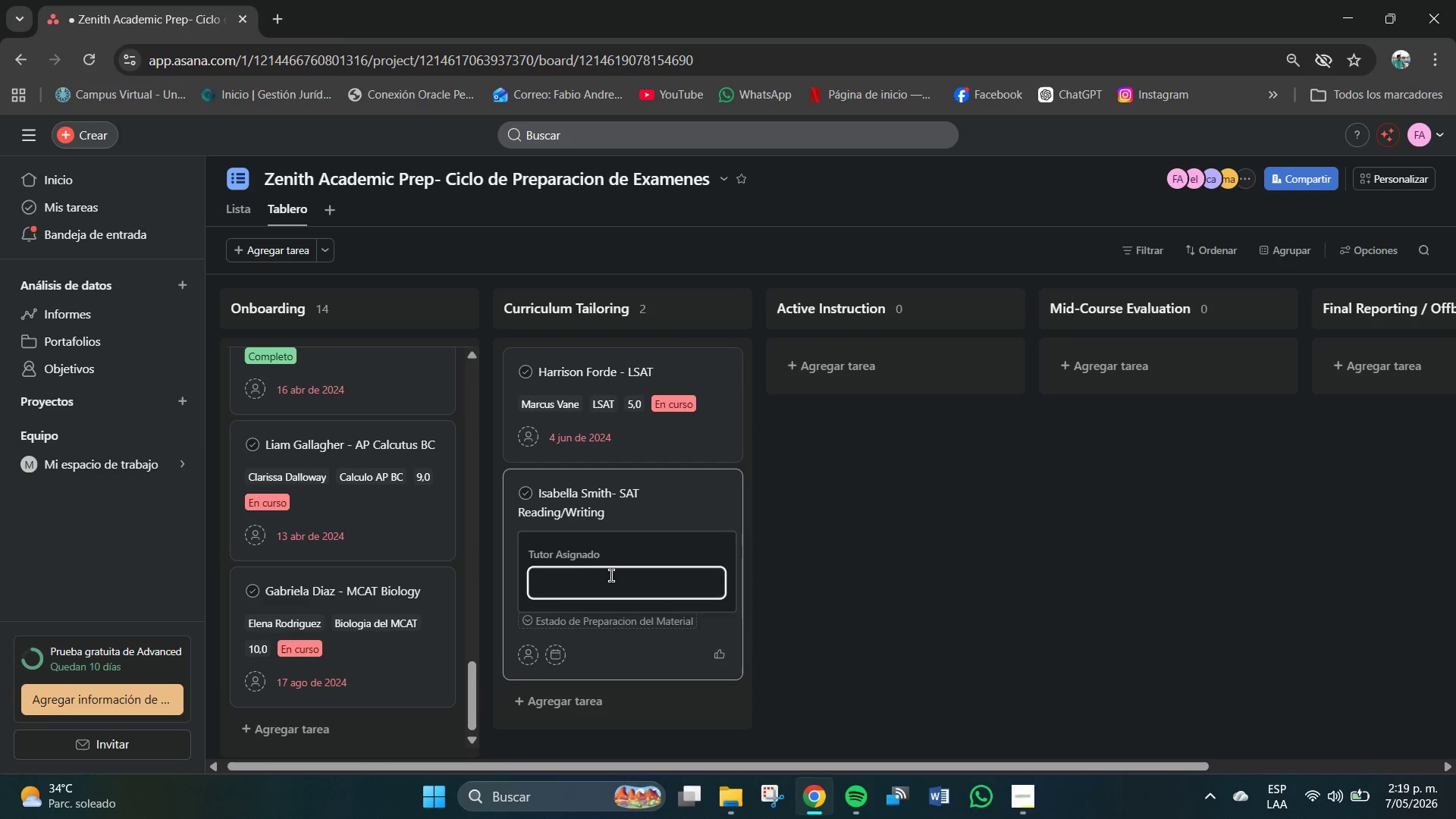 
type(Tr)
key(Backspace)
type(eresa May)
 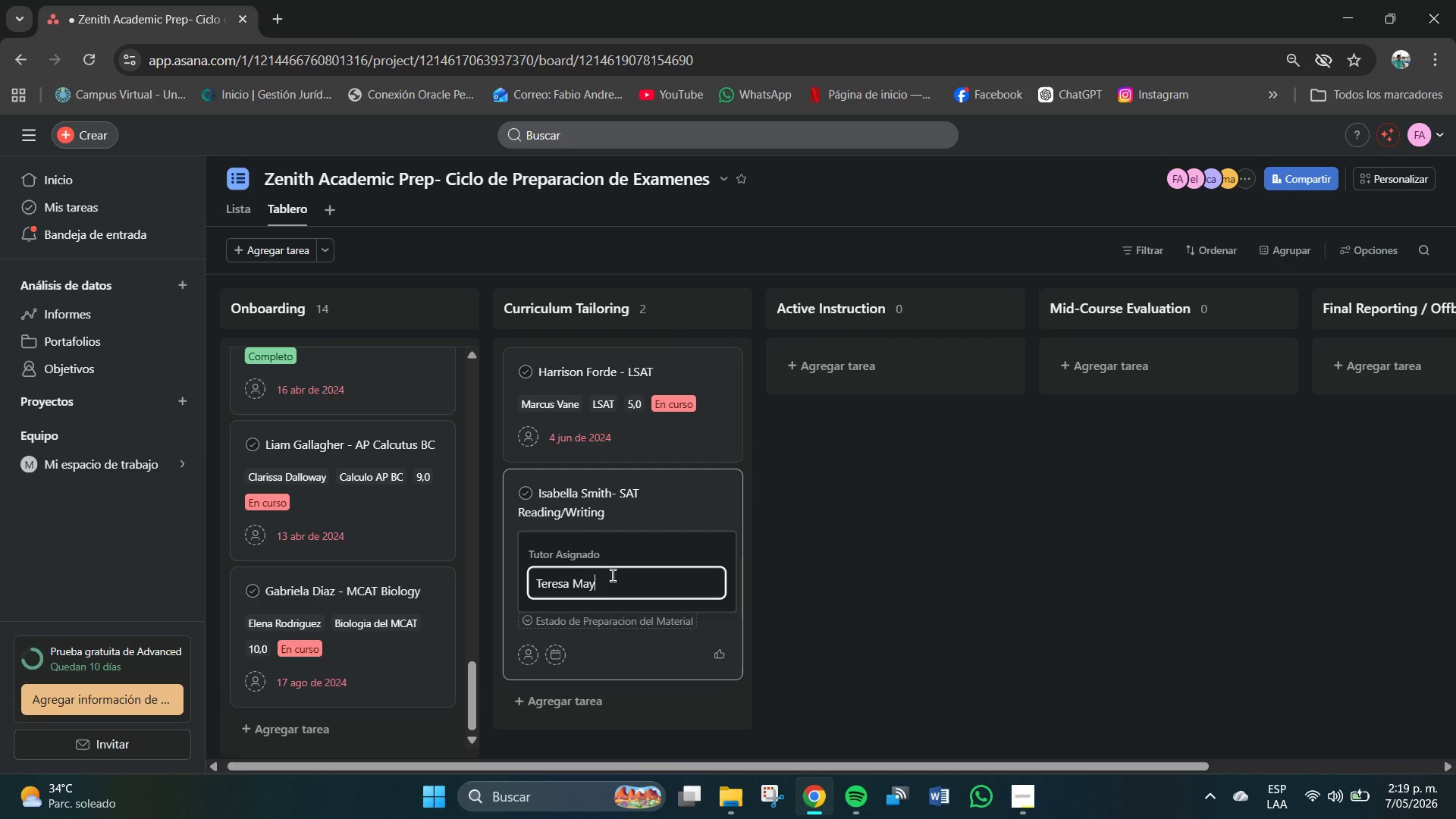 
key(Enter)
 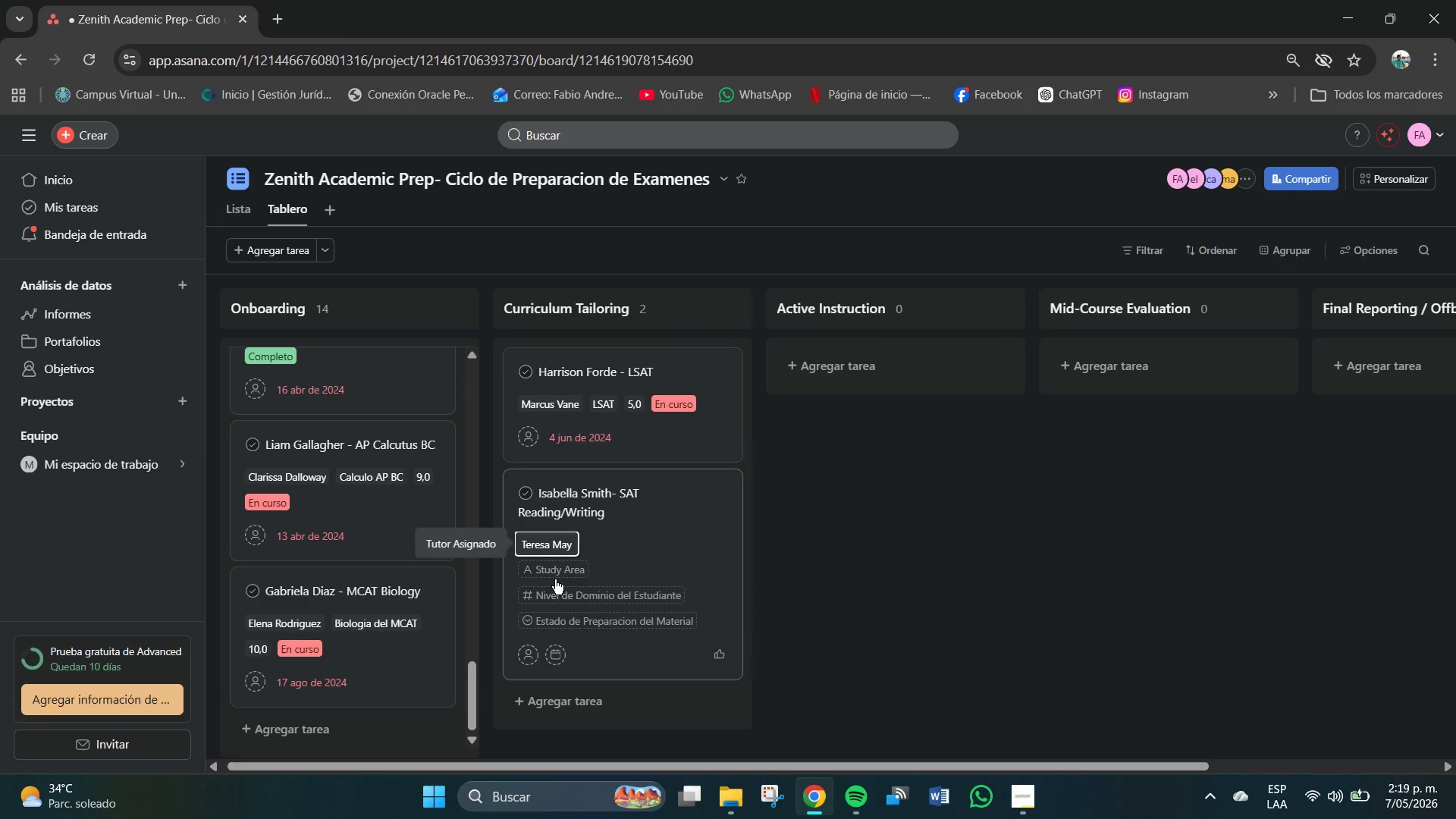 
left_click([555, 577])
 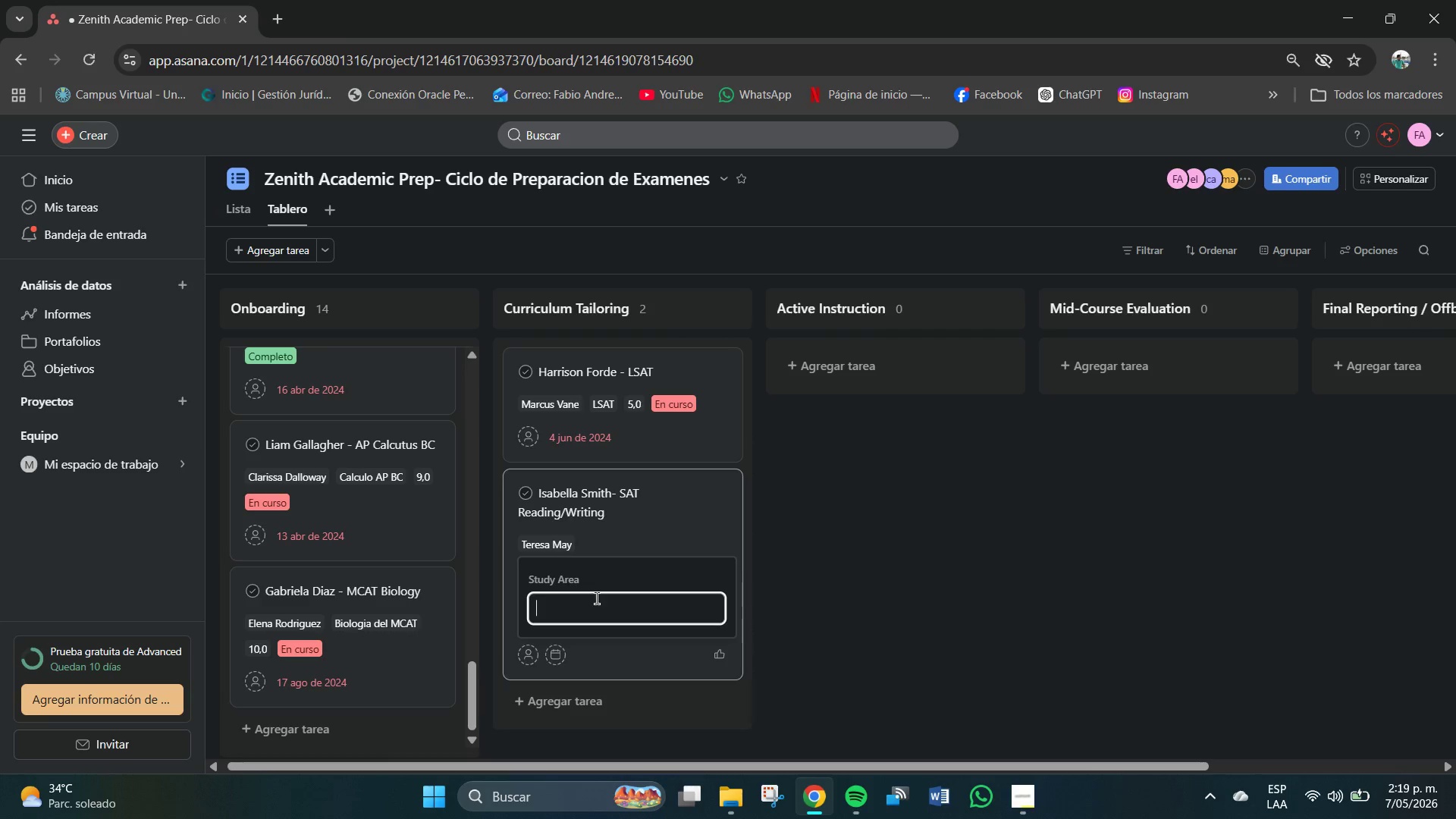 
type(Lectura&Escritura)
 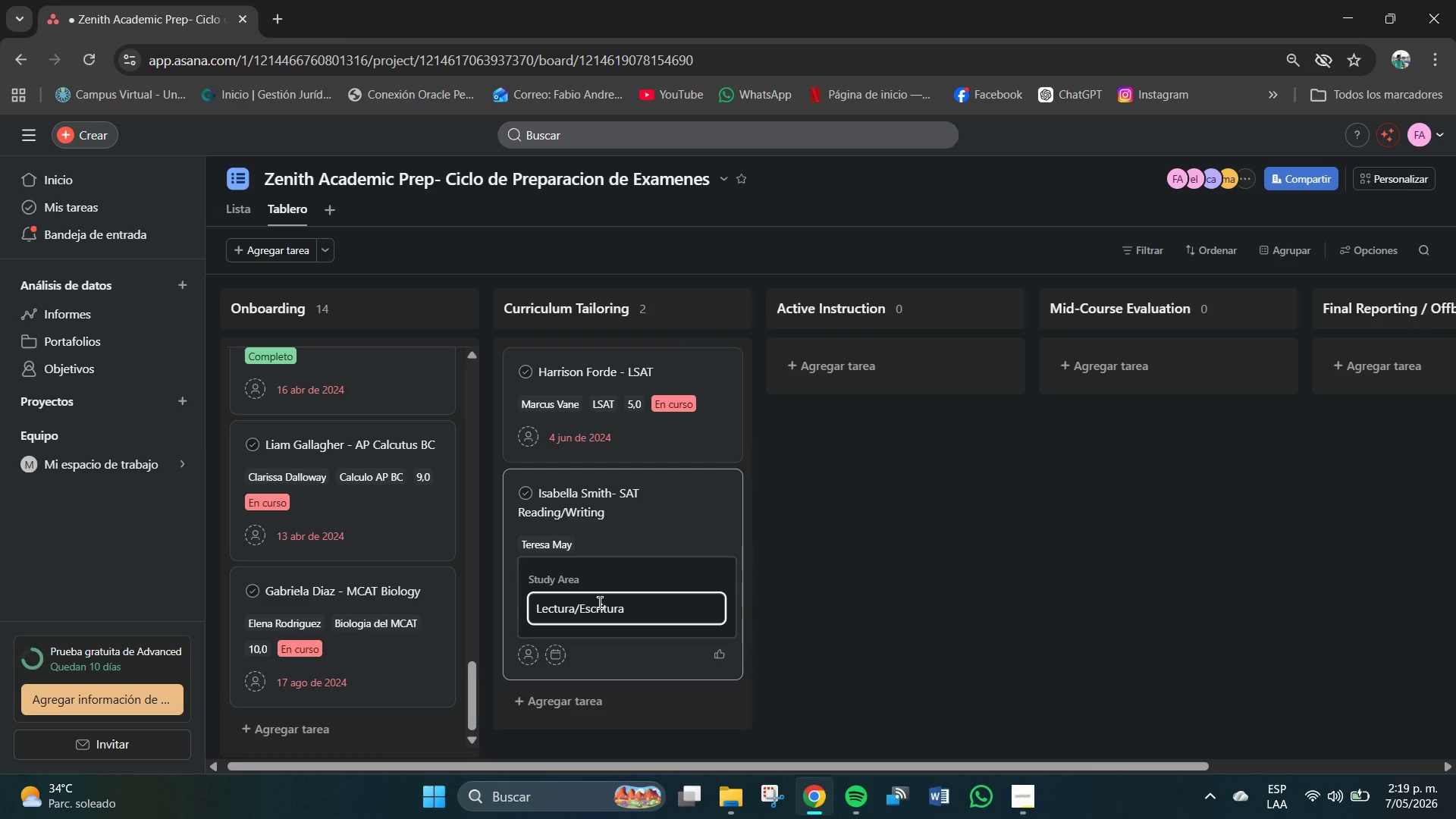 
type( del SAT)
 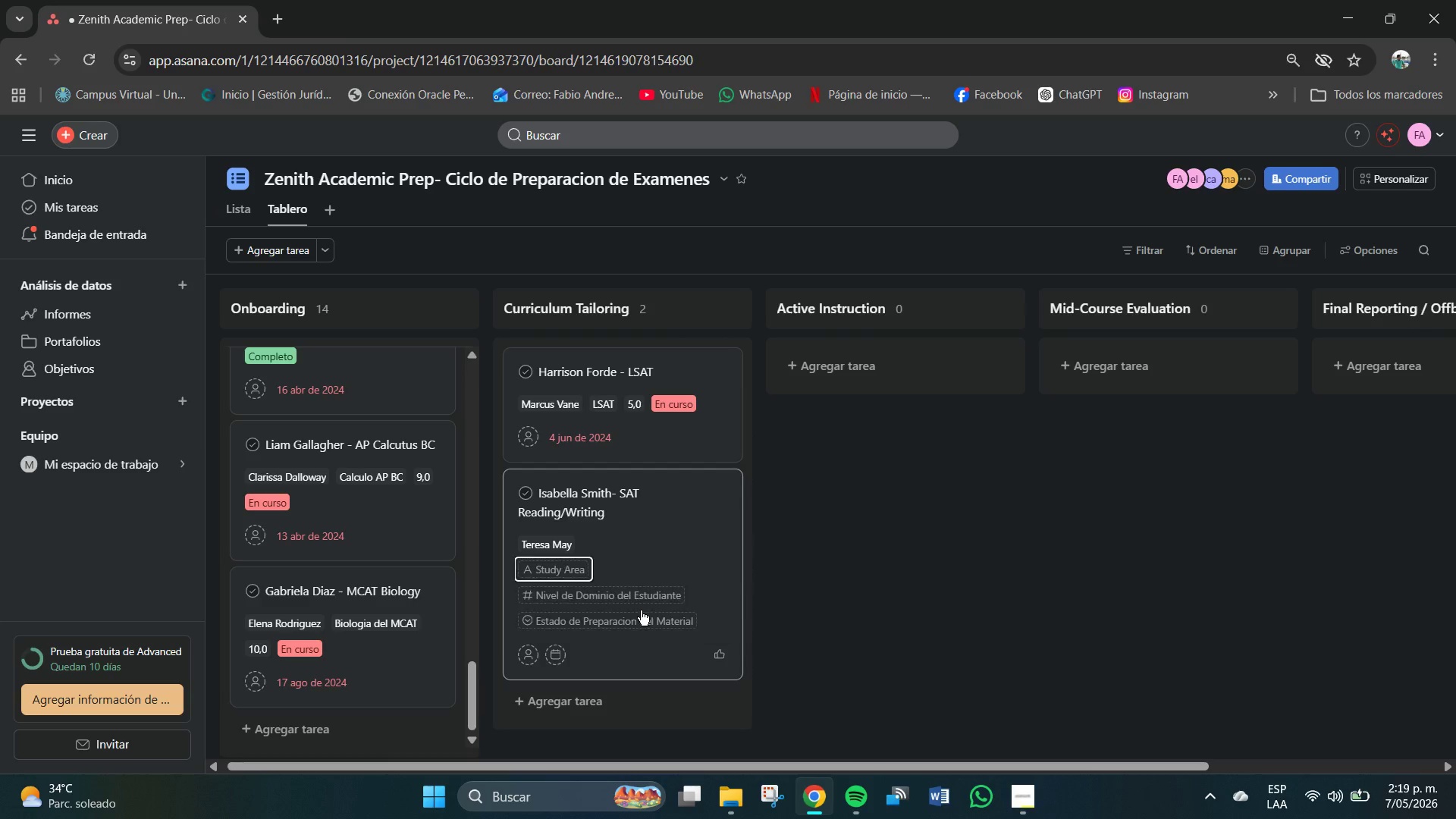 
key(Enter)
 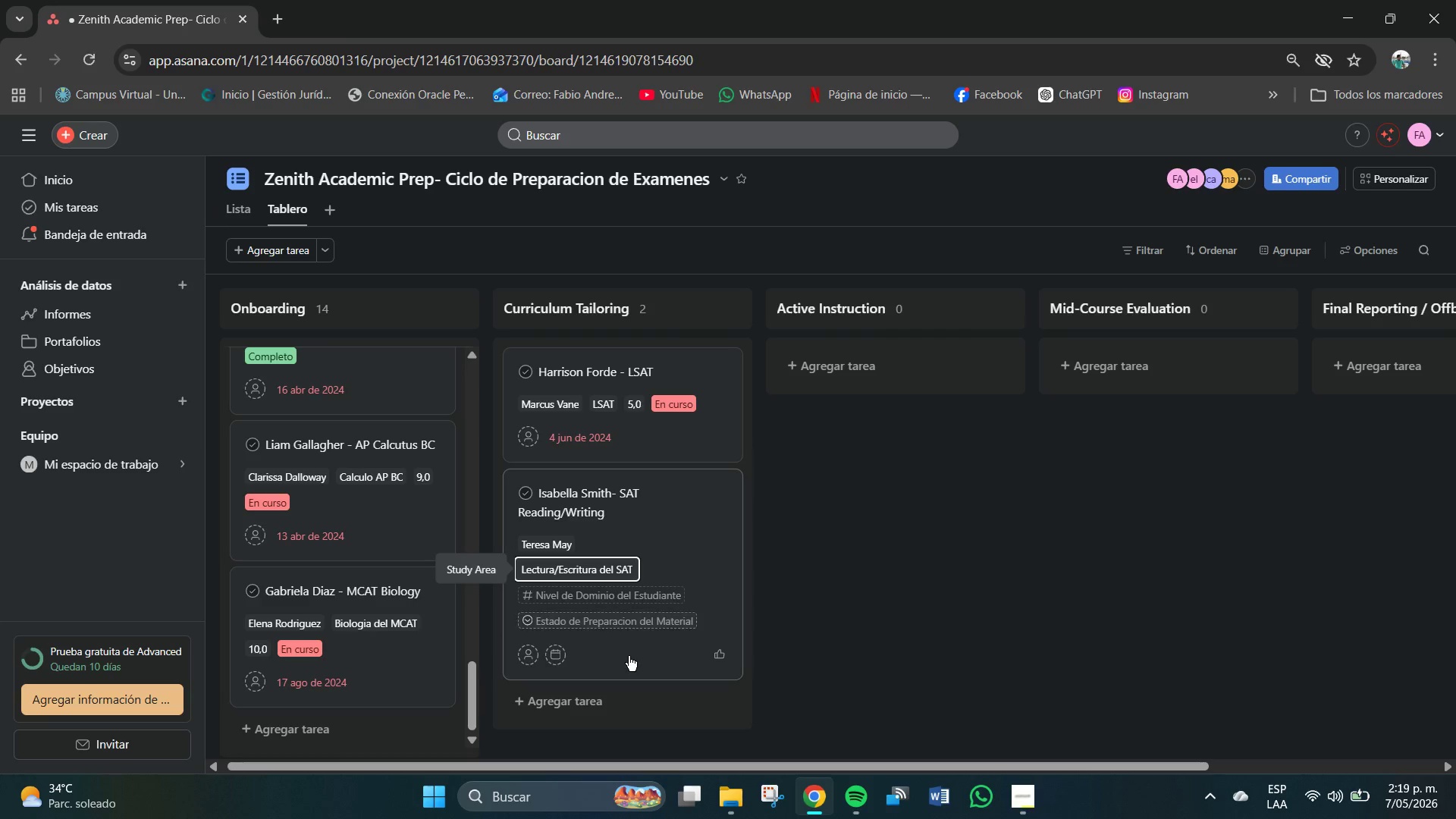 
left_click([600, 588])
 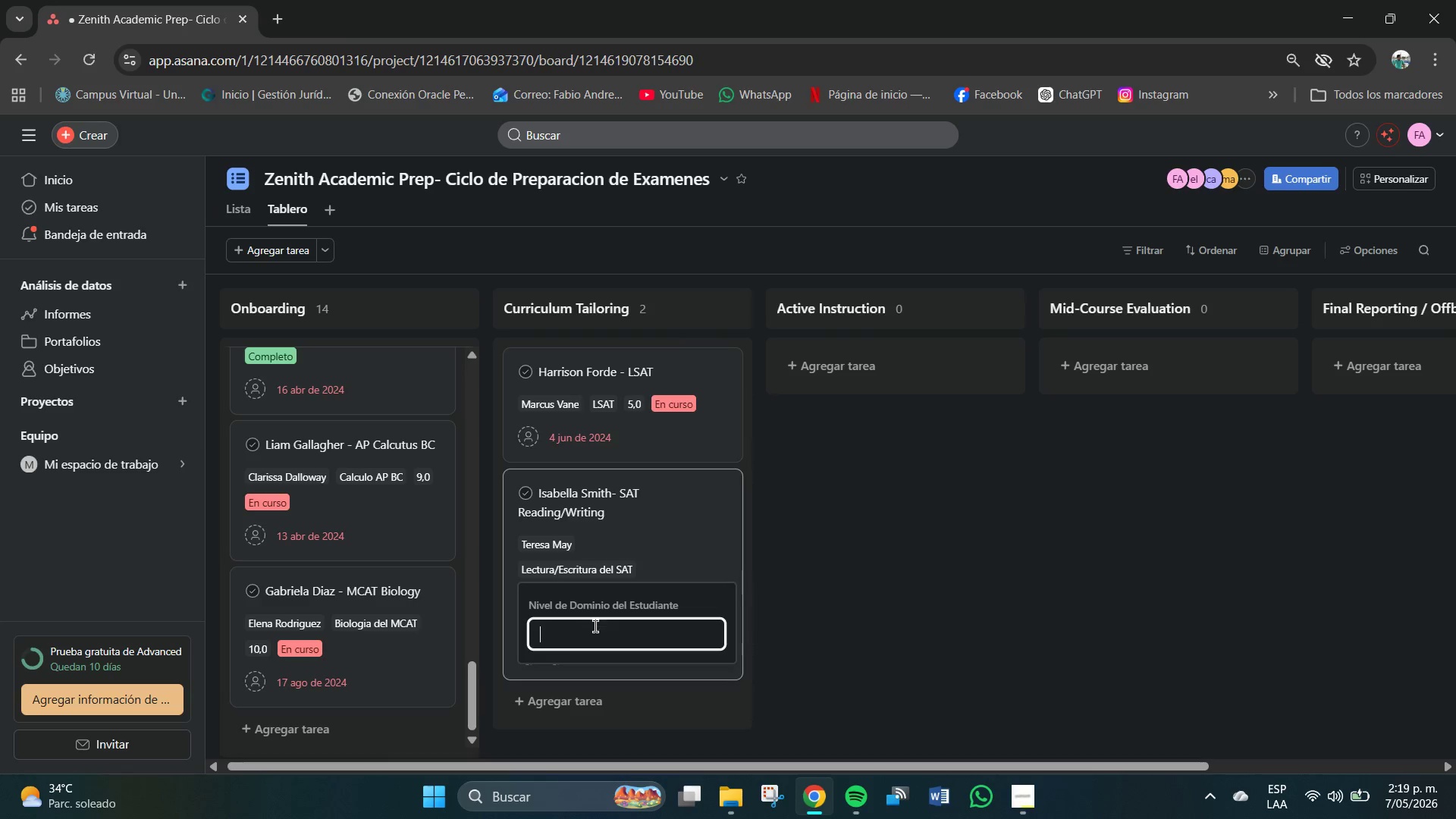 
left_click([595, 627])
 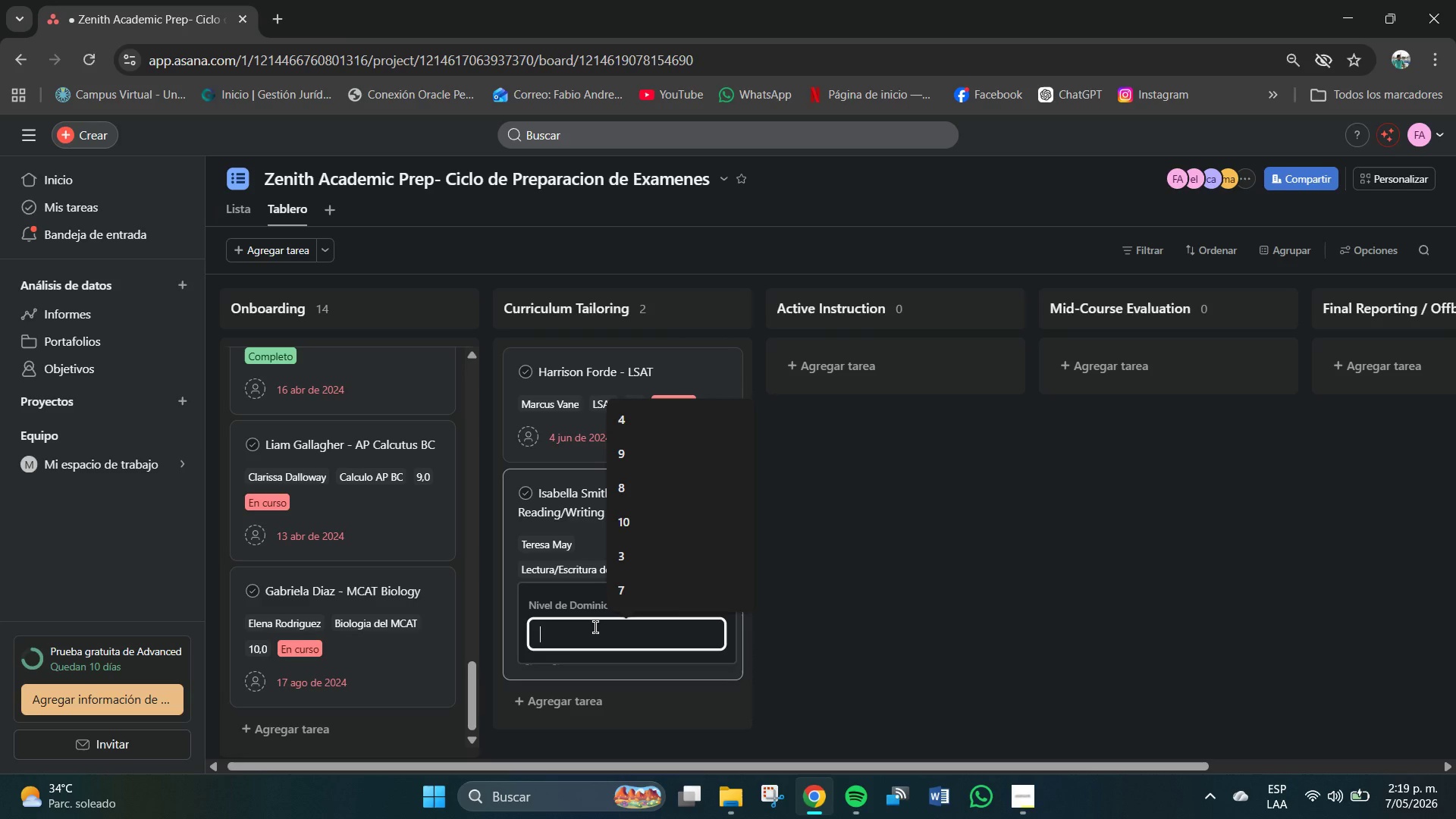 
key(Numpad6)
 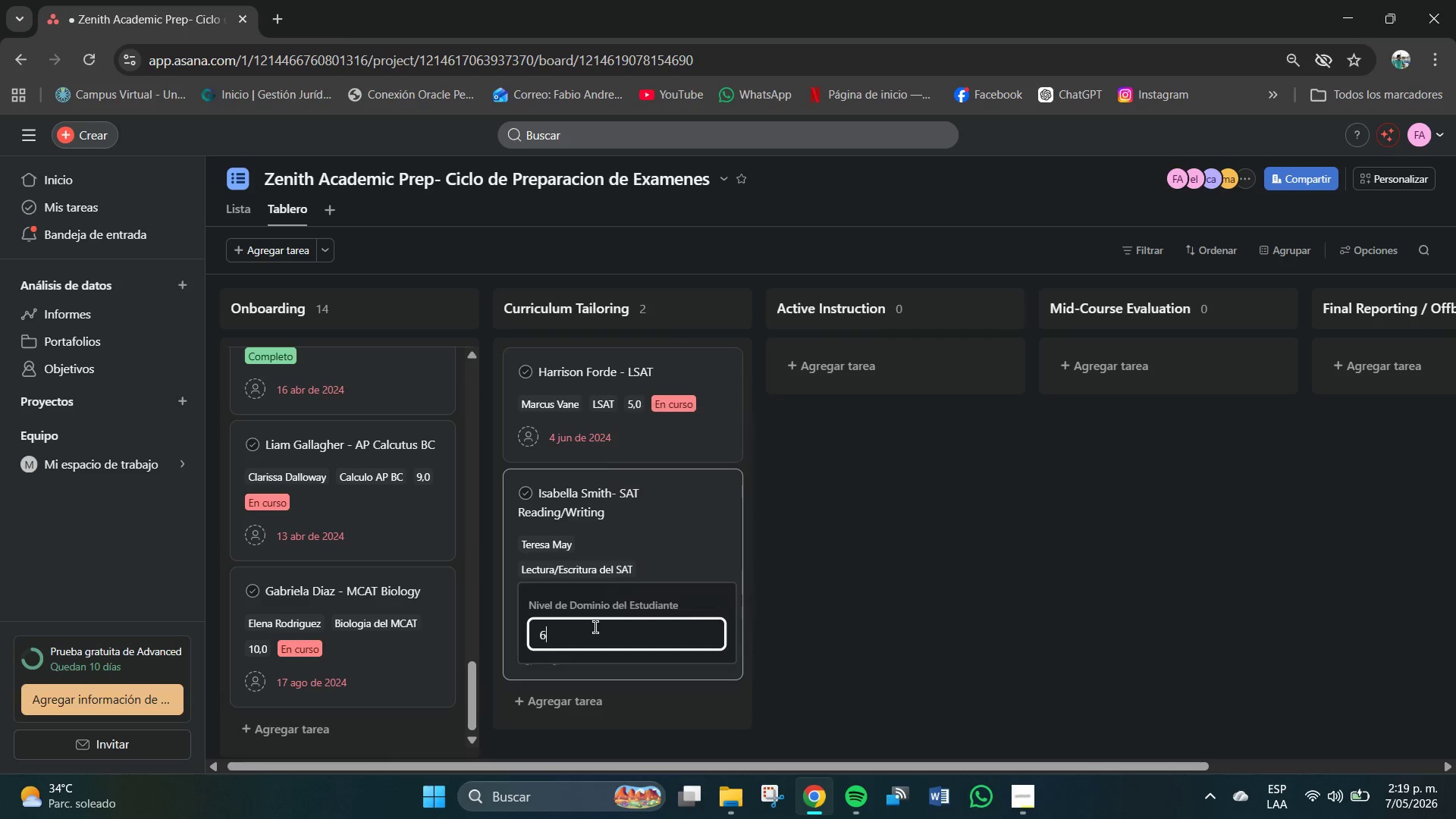 
key(NumpadEnter)
 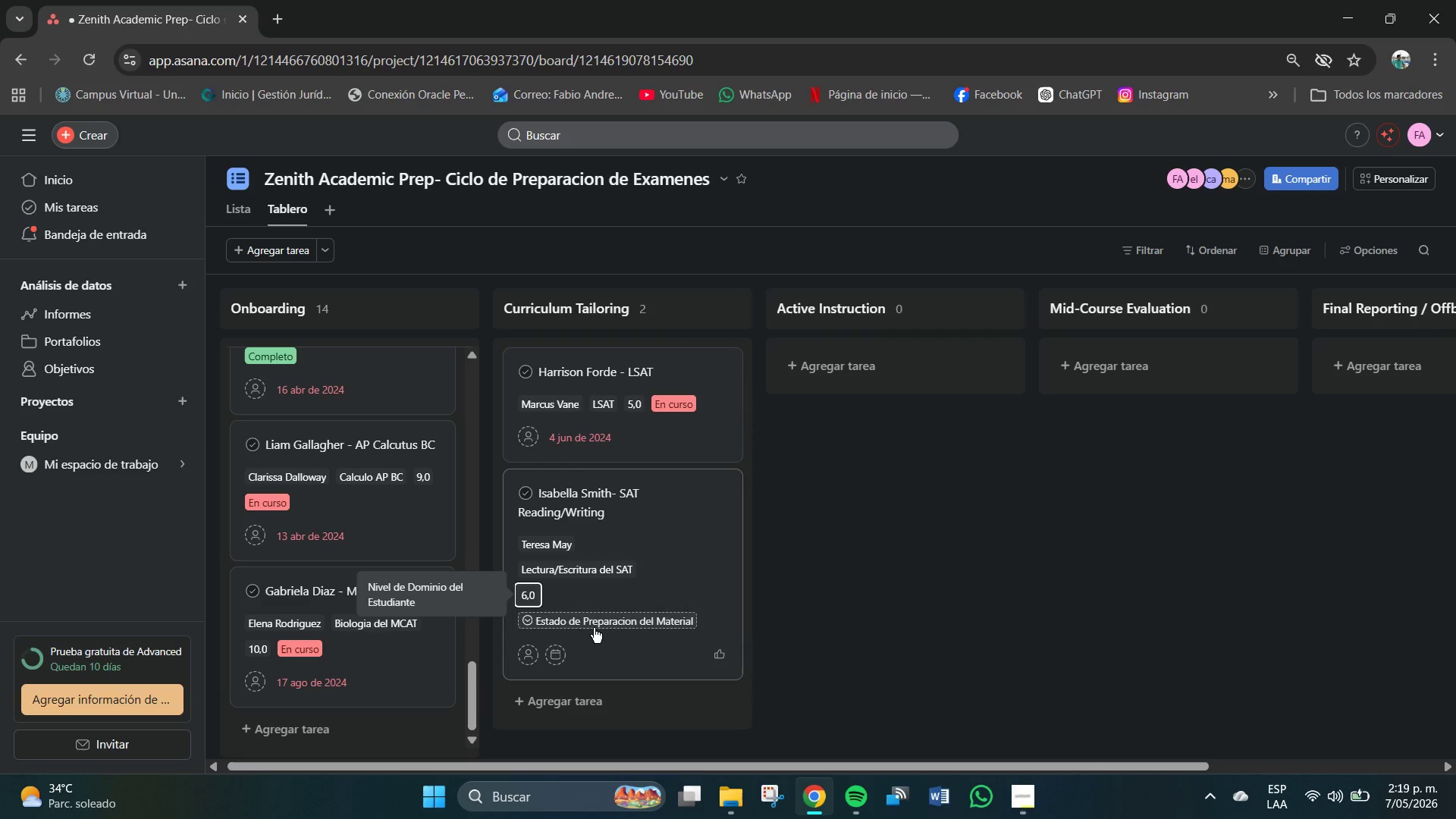 
mouse_move([601, 614])
 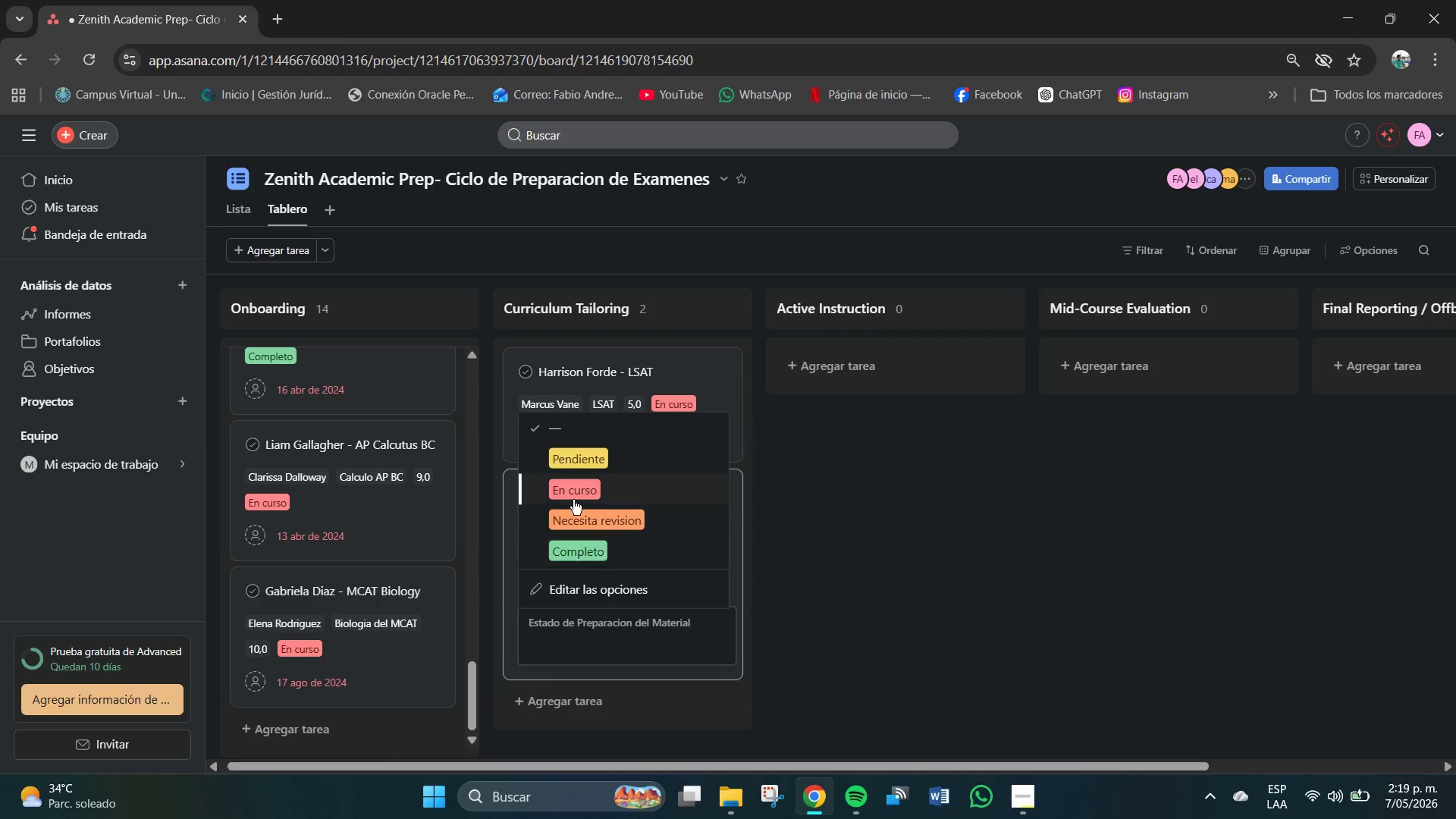 
left_click([575, 495])
 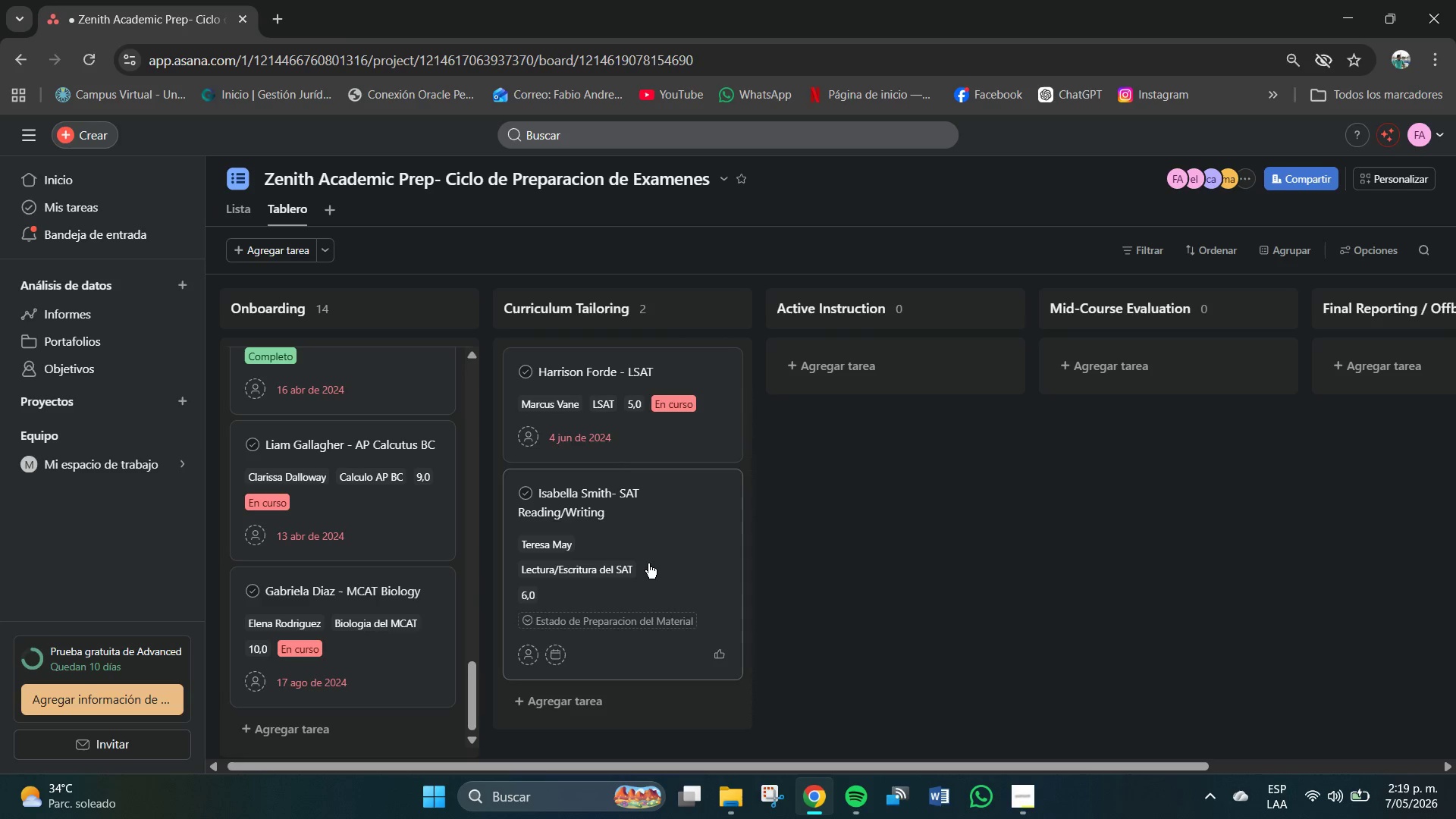 
scroll: coordinate [647, 574], scroll_direction: down, amount: 1.0
 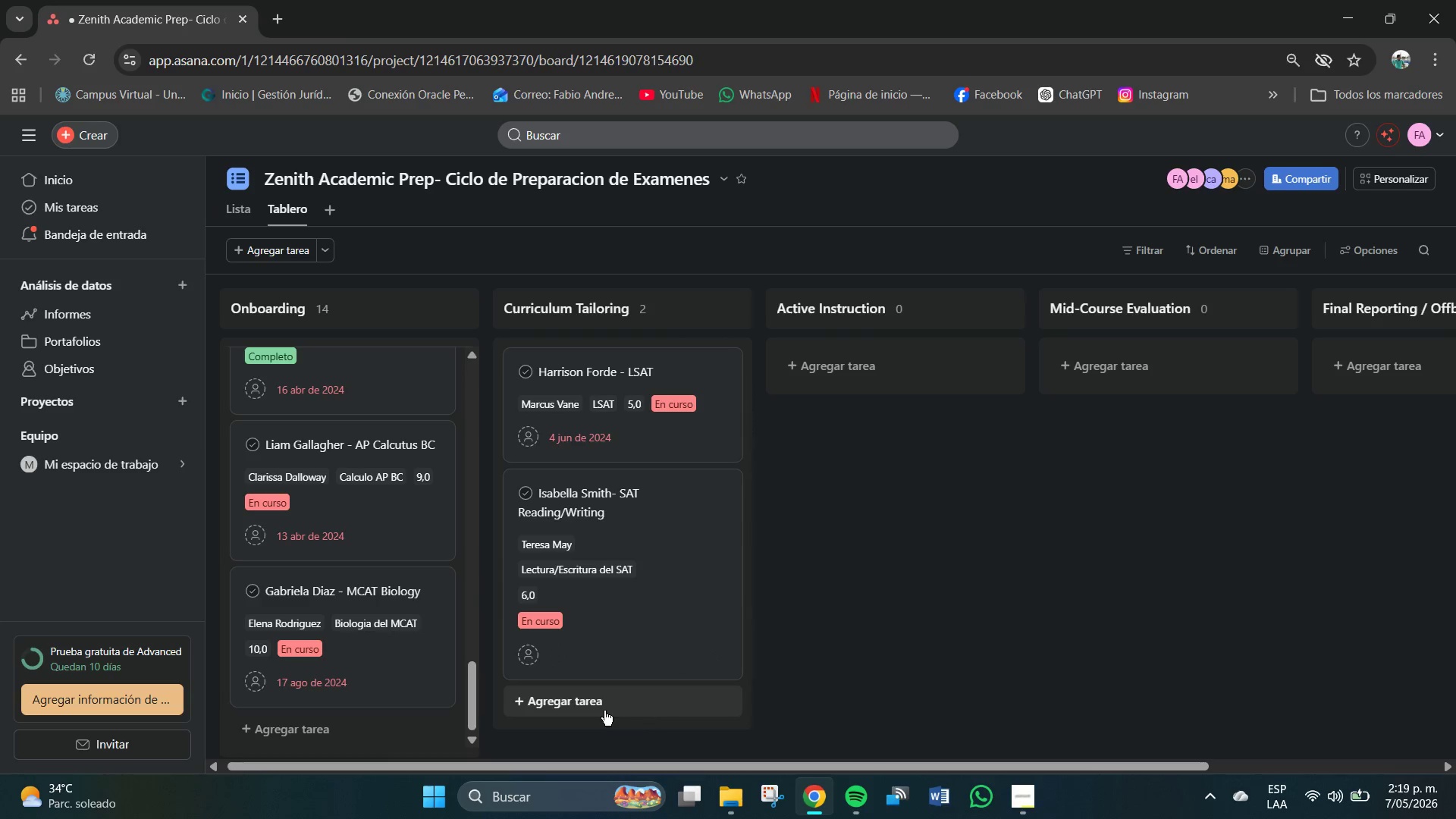 
left_click([594, 709])
 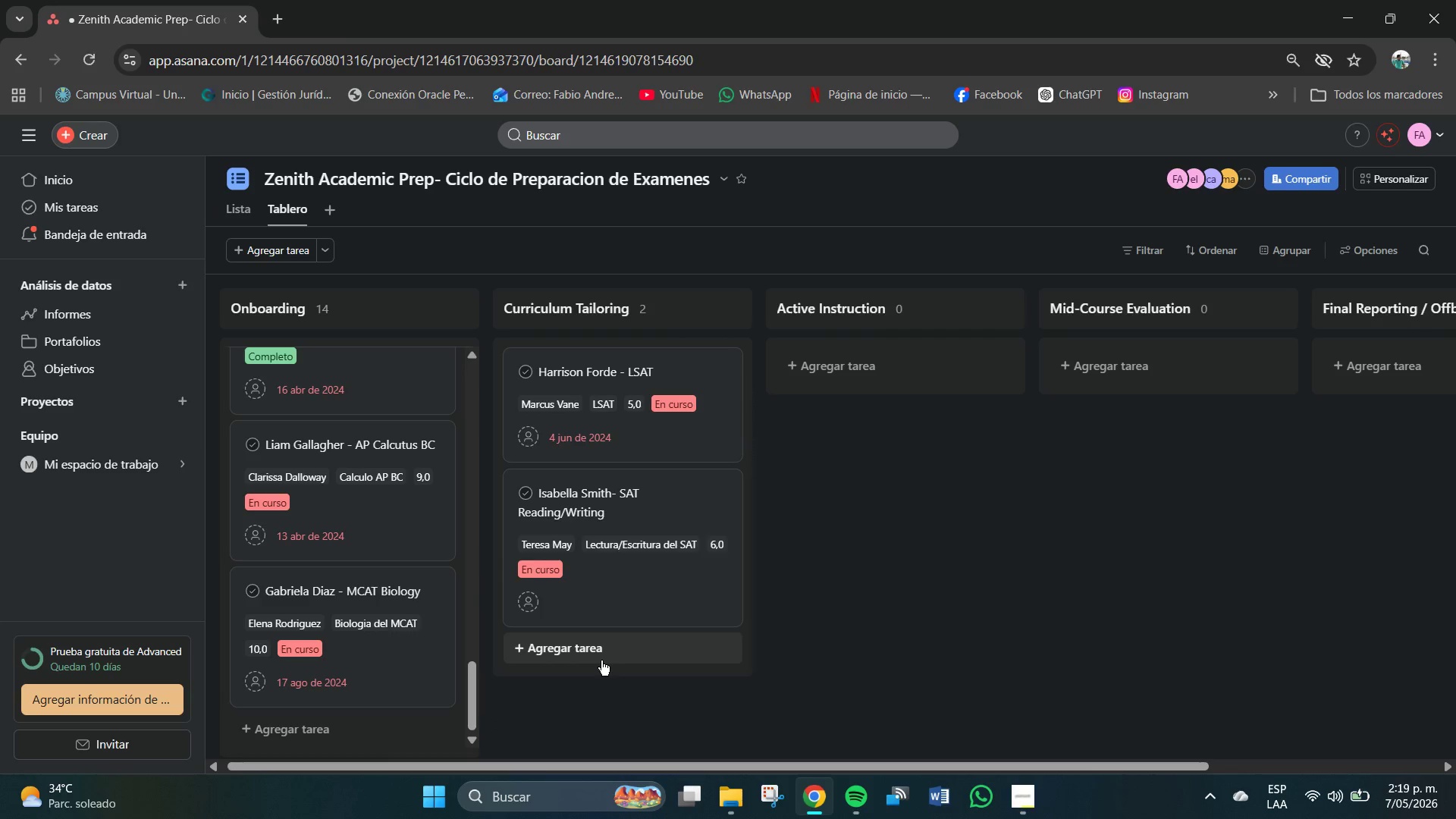 
left_click([600, 662])
 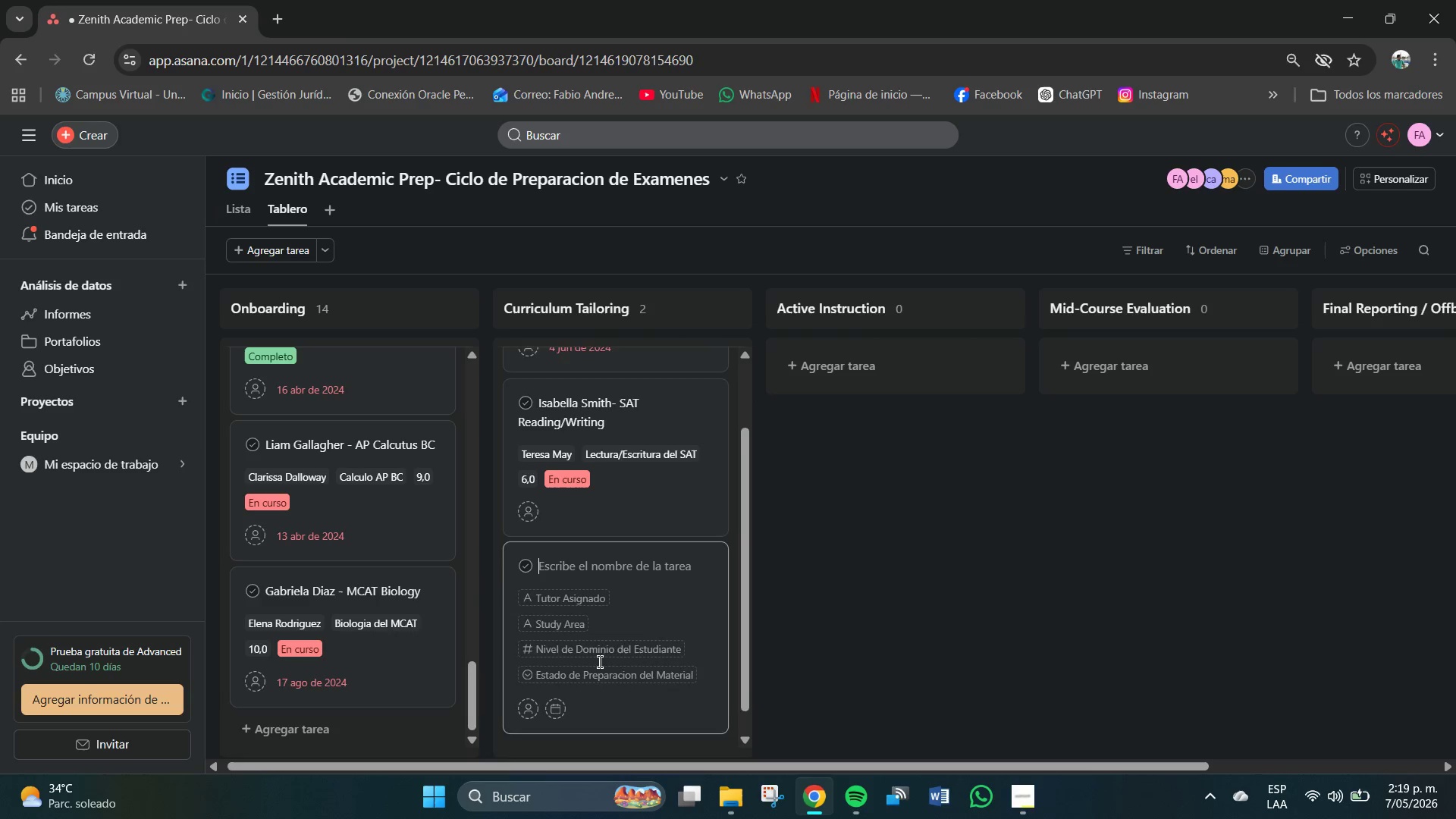 
scroll: coordinate [600, 664], scroll_direction: down, amount: 3.0
 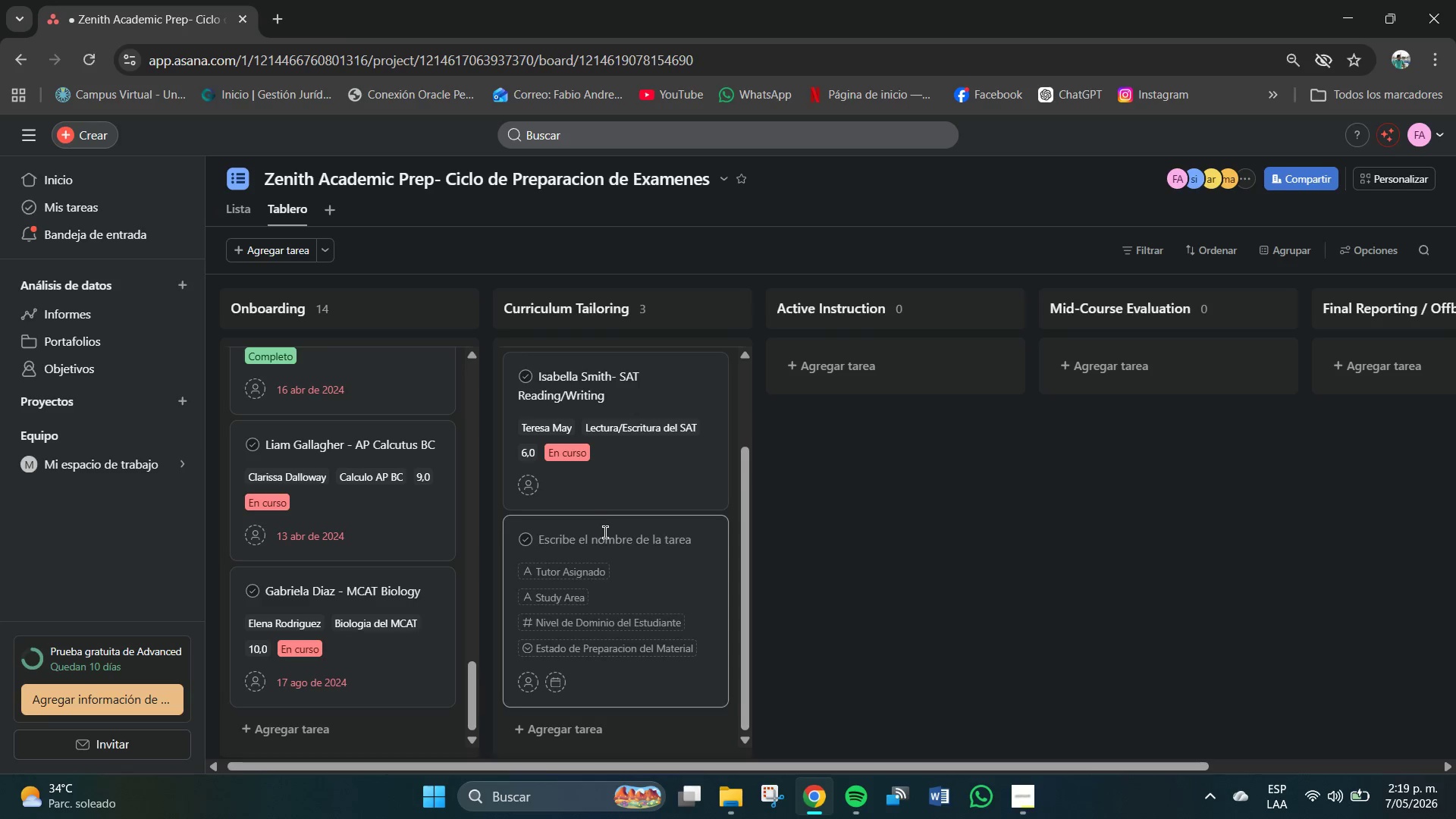 
left_click([601, 540])
 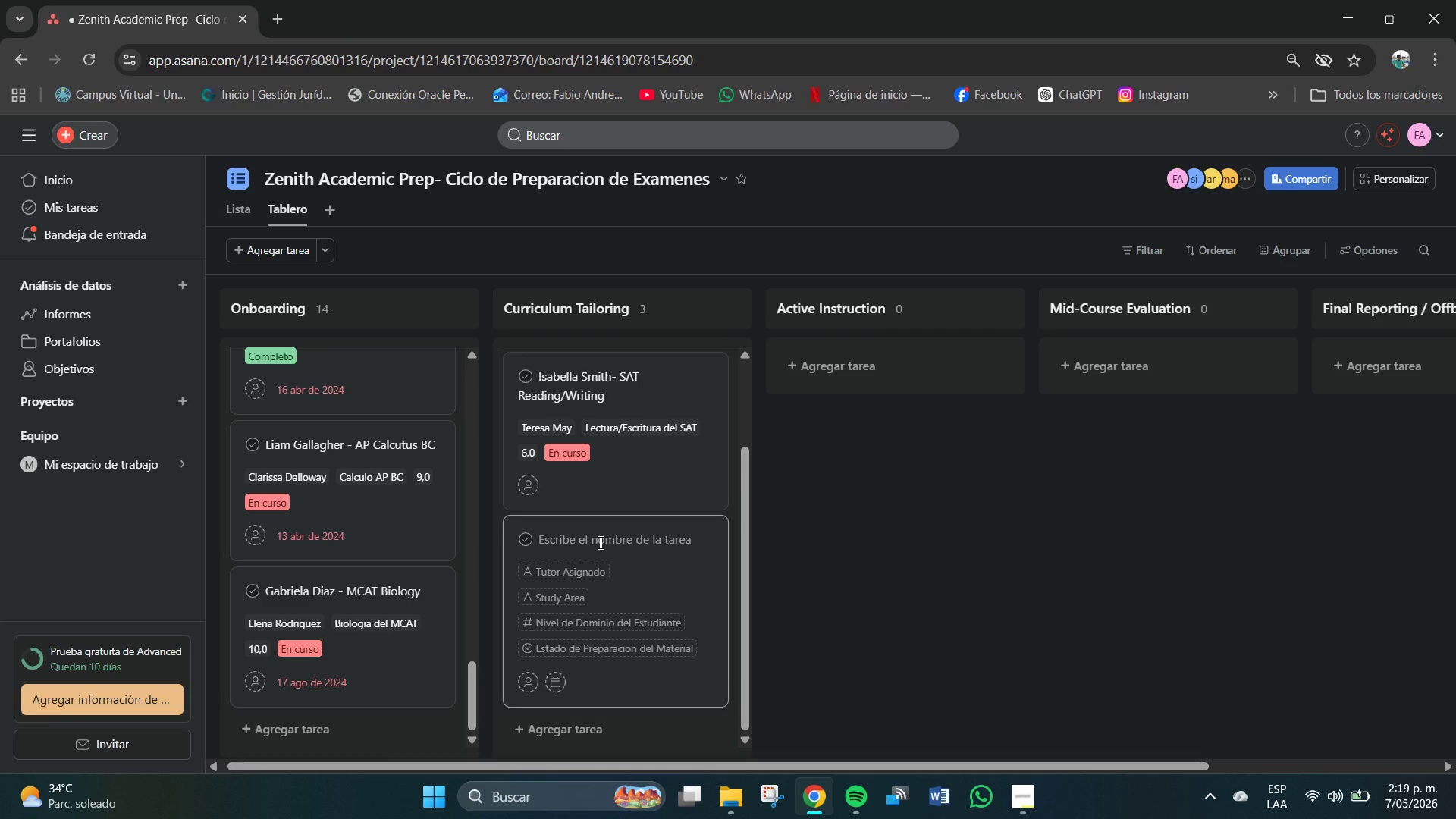 
left_click([601, 543])
 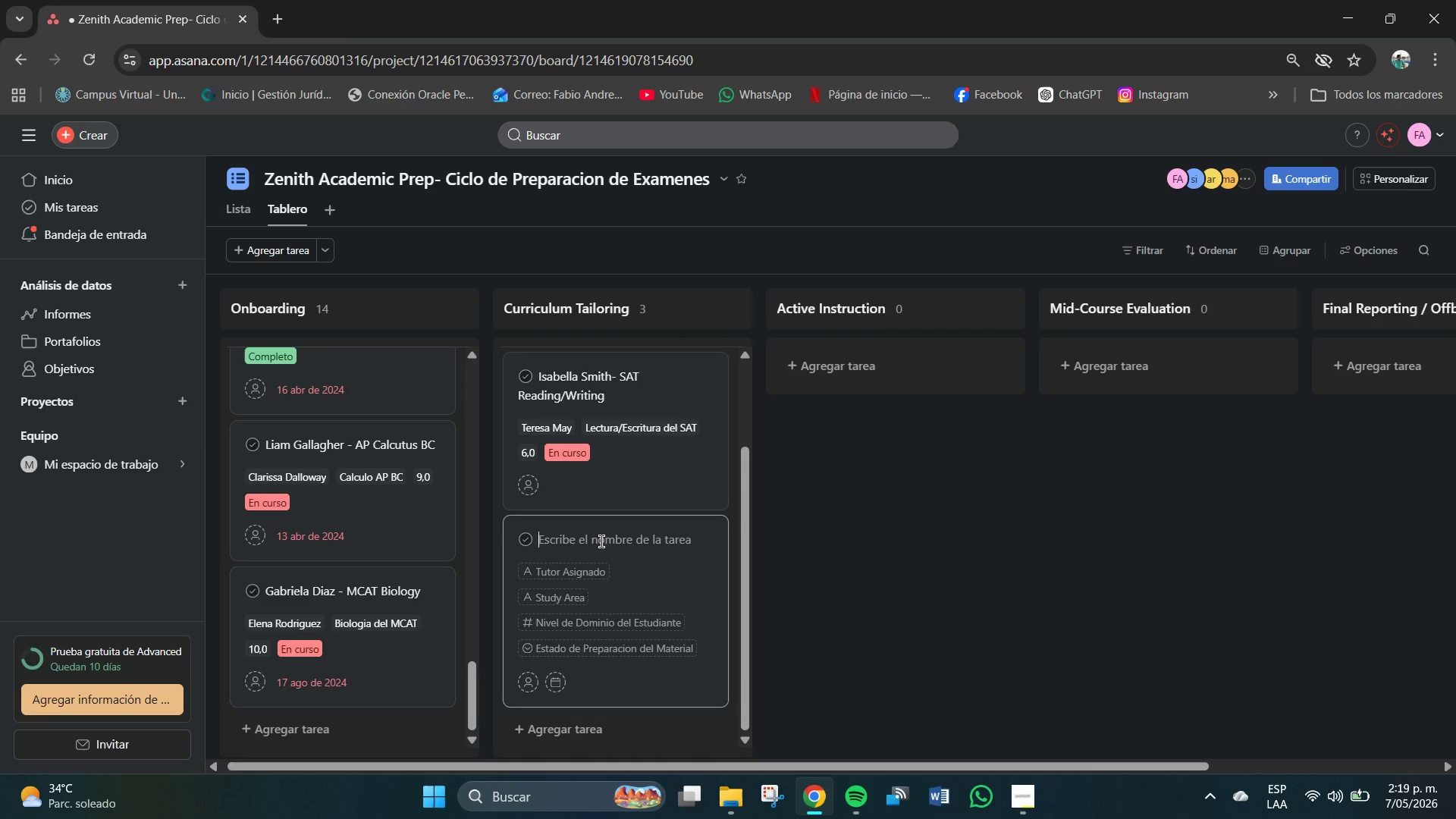 
type(MA)
key(Backspace)
type(aya Patel --)
key(Backspace)
type( SAT Math *Apr()
 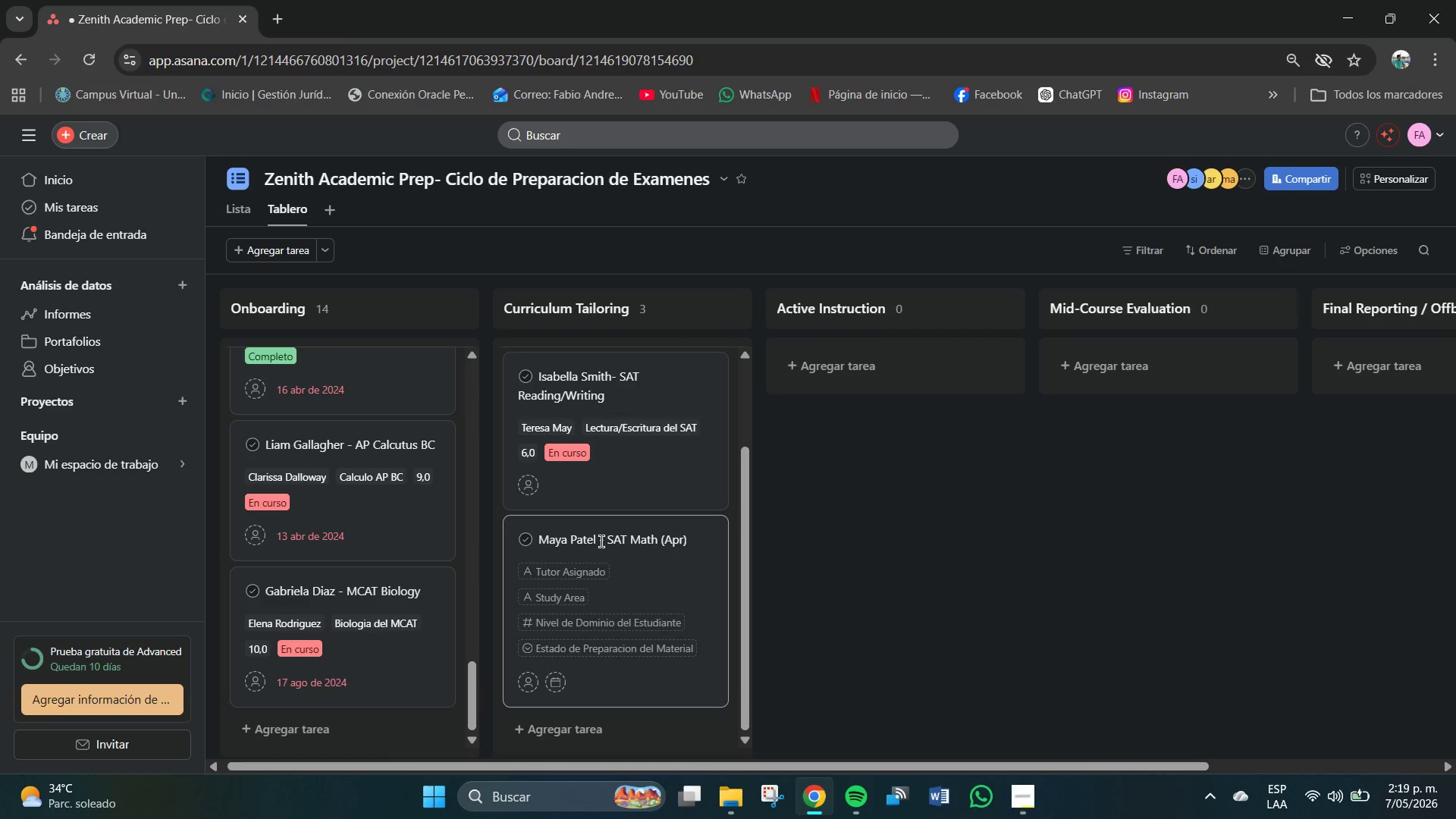 
left_click([585, 604])
 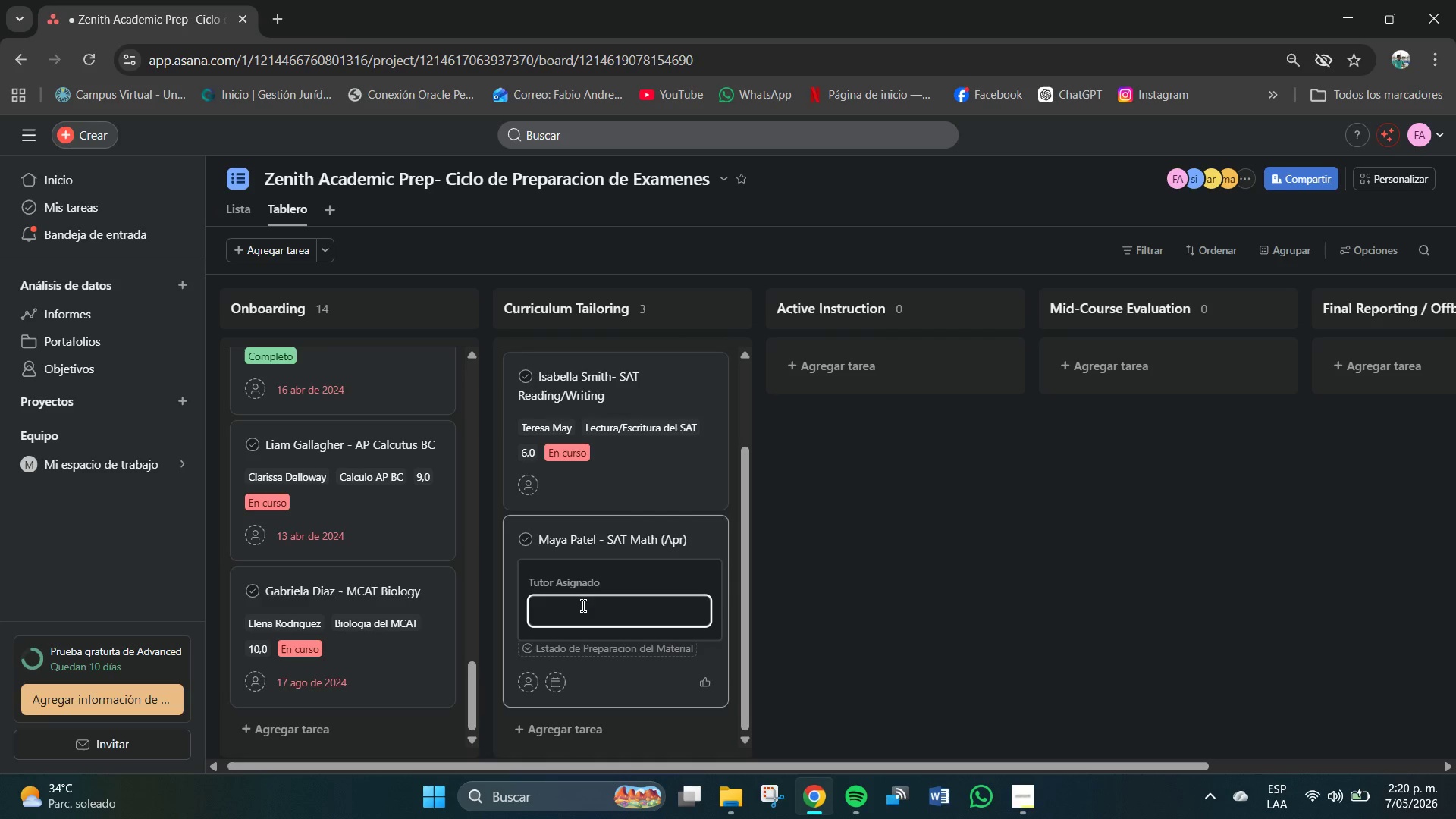 
type(Sarah Jank)
key(Backspace)
key(Backspace)
key(Backspace)
type(em)
 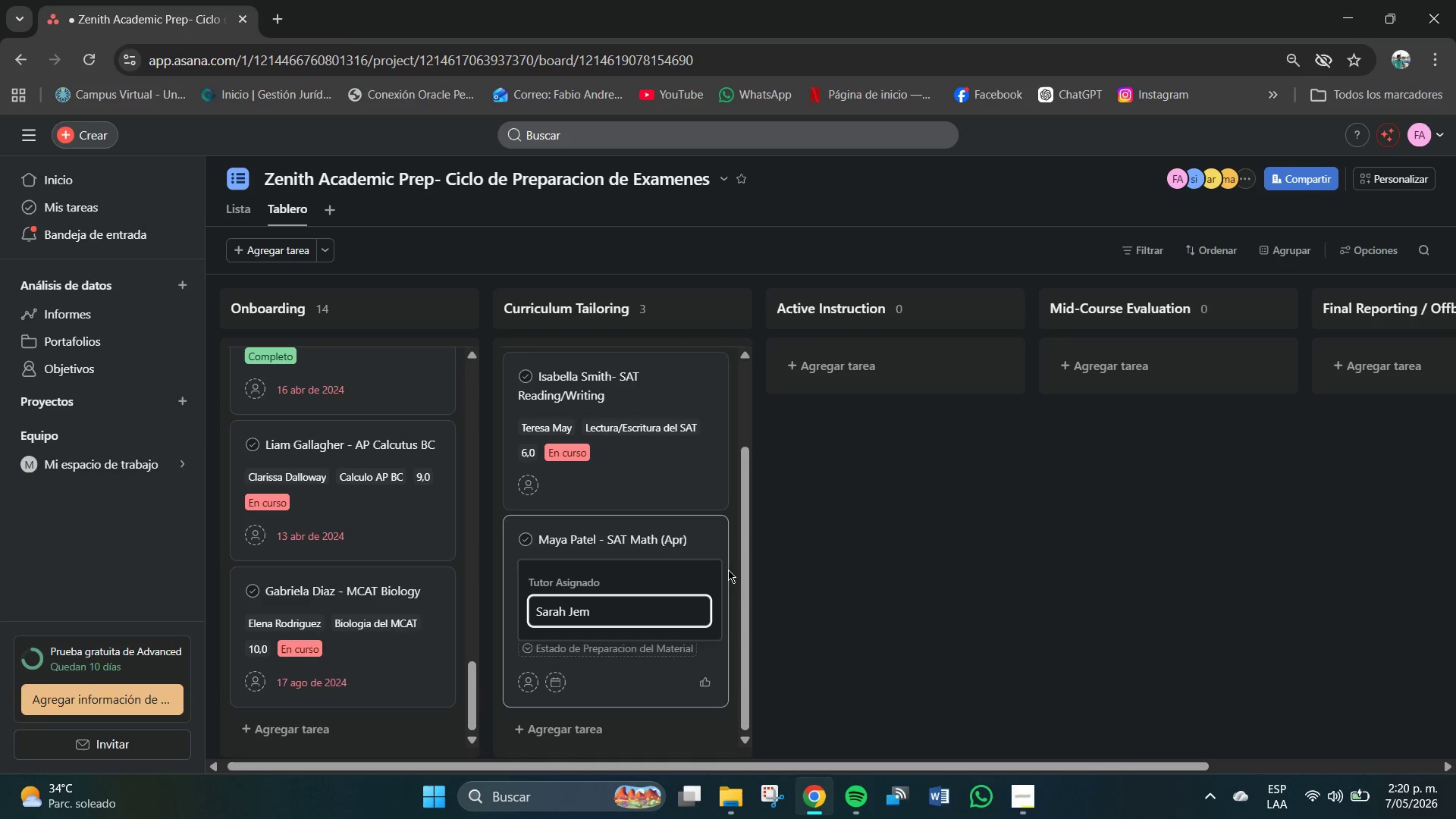 
key(Backspace)
type(nkis)
 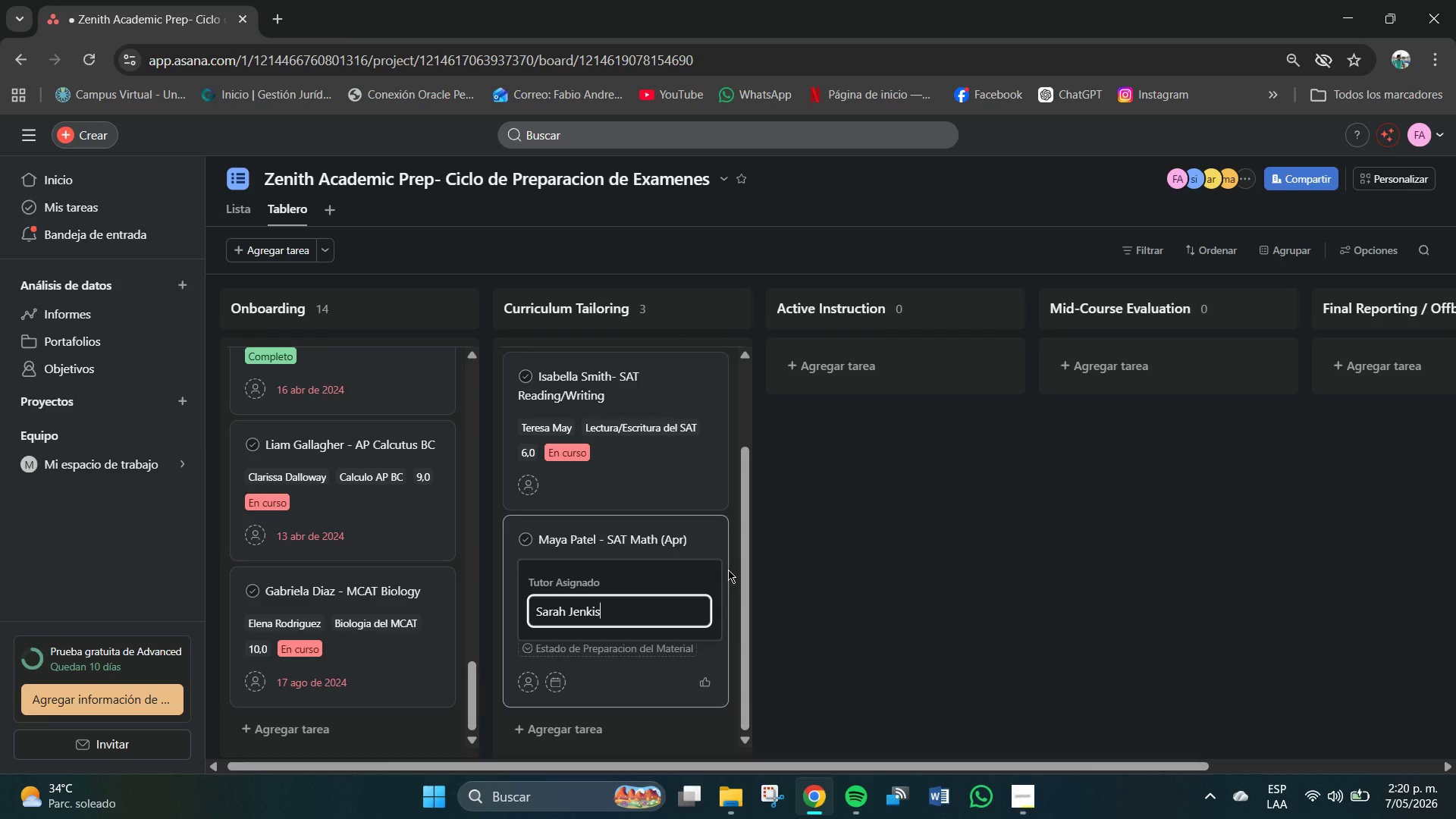 
key(Backspace)
type(ns)
 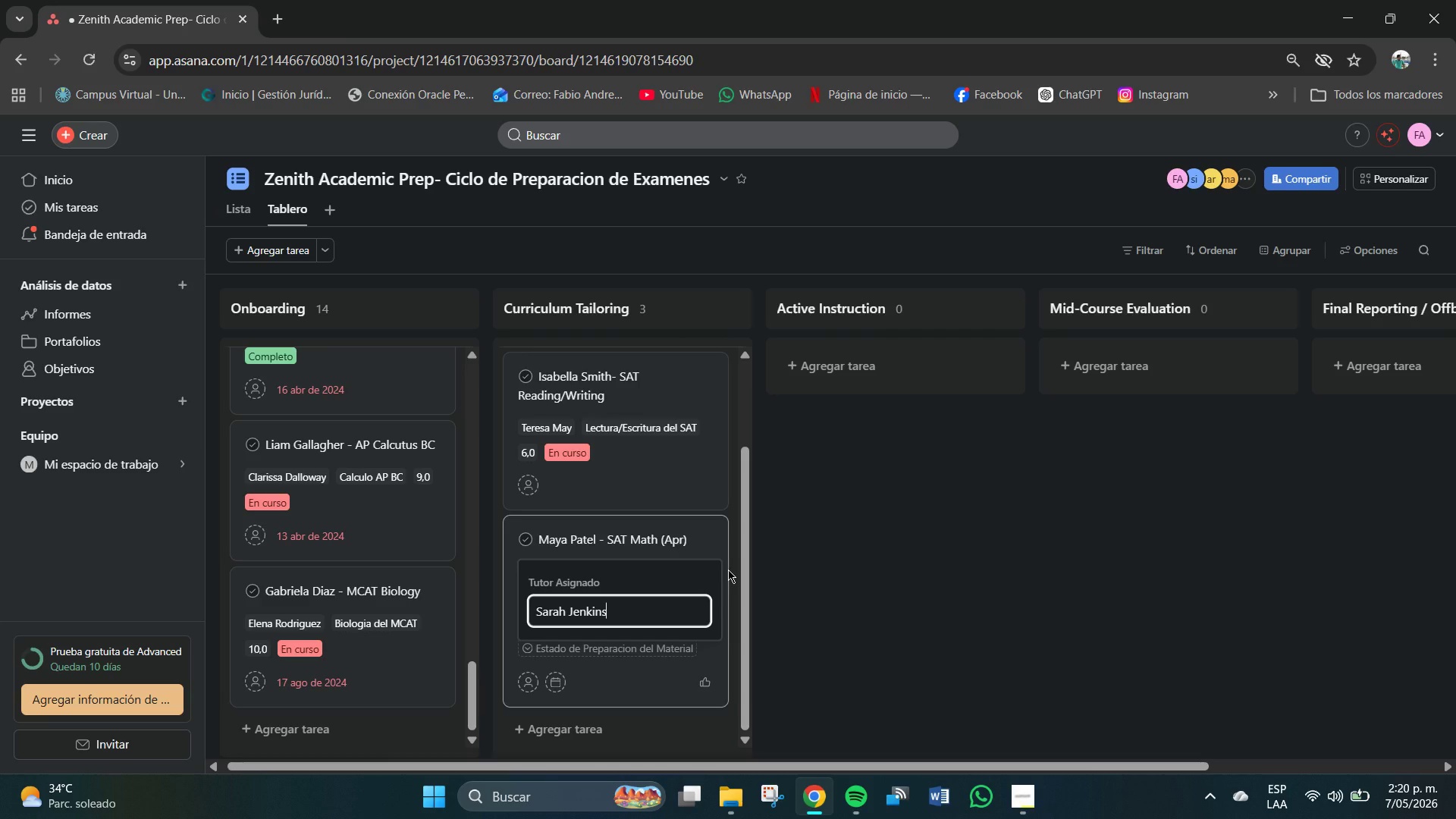 
key(Enter)
 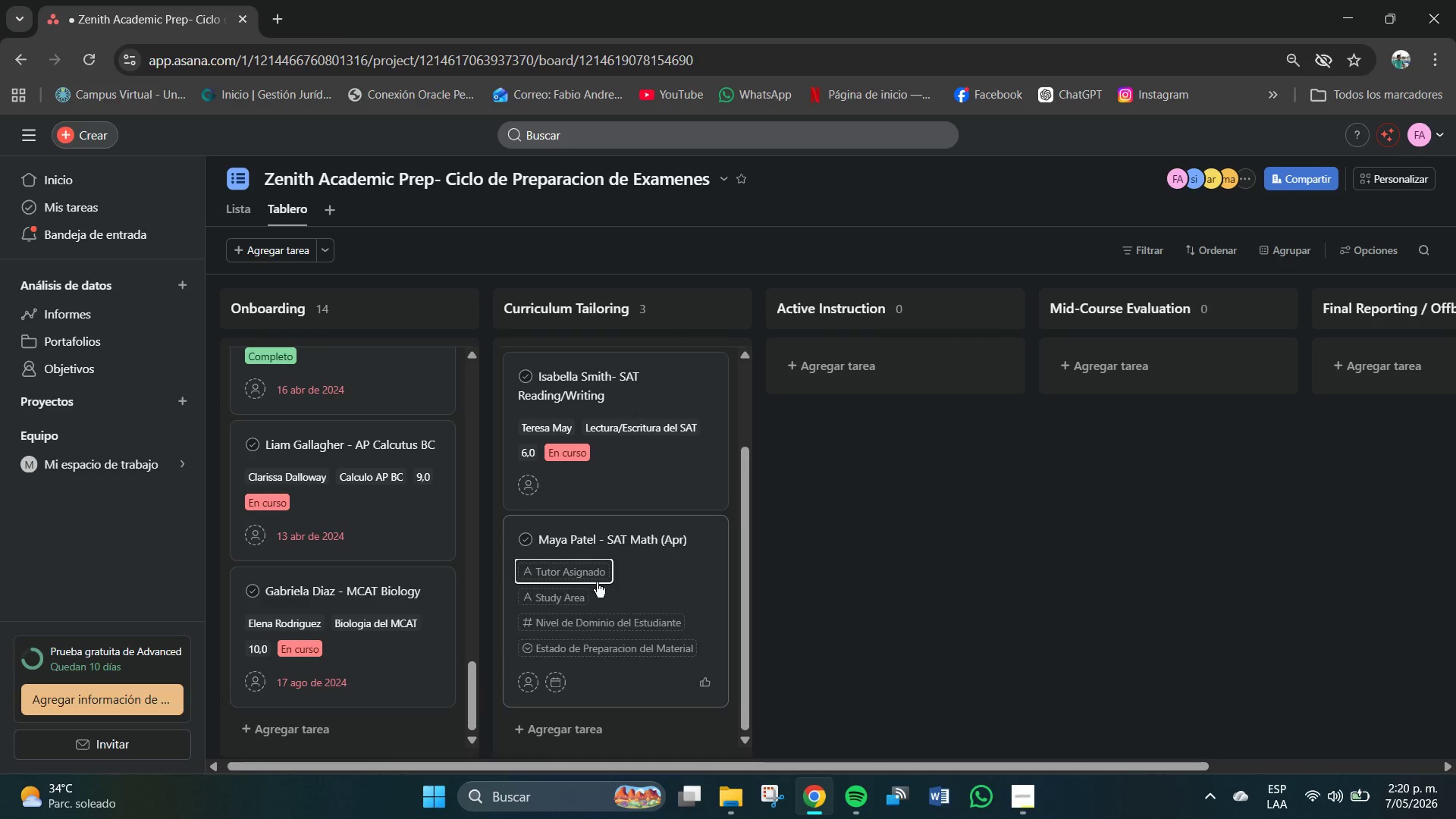 
left_click([560, 595])
 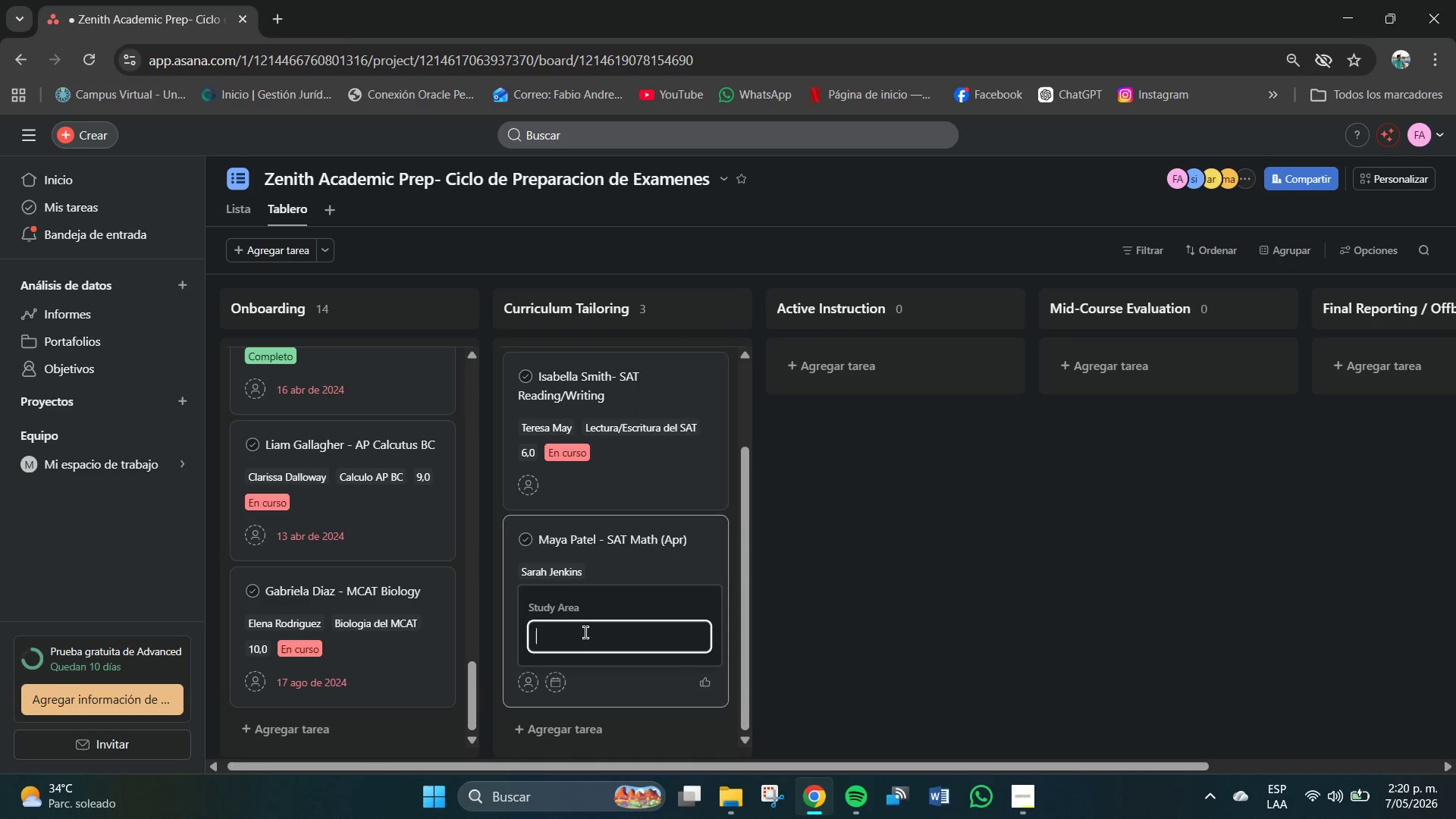 
type(Matemarioc)
 